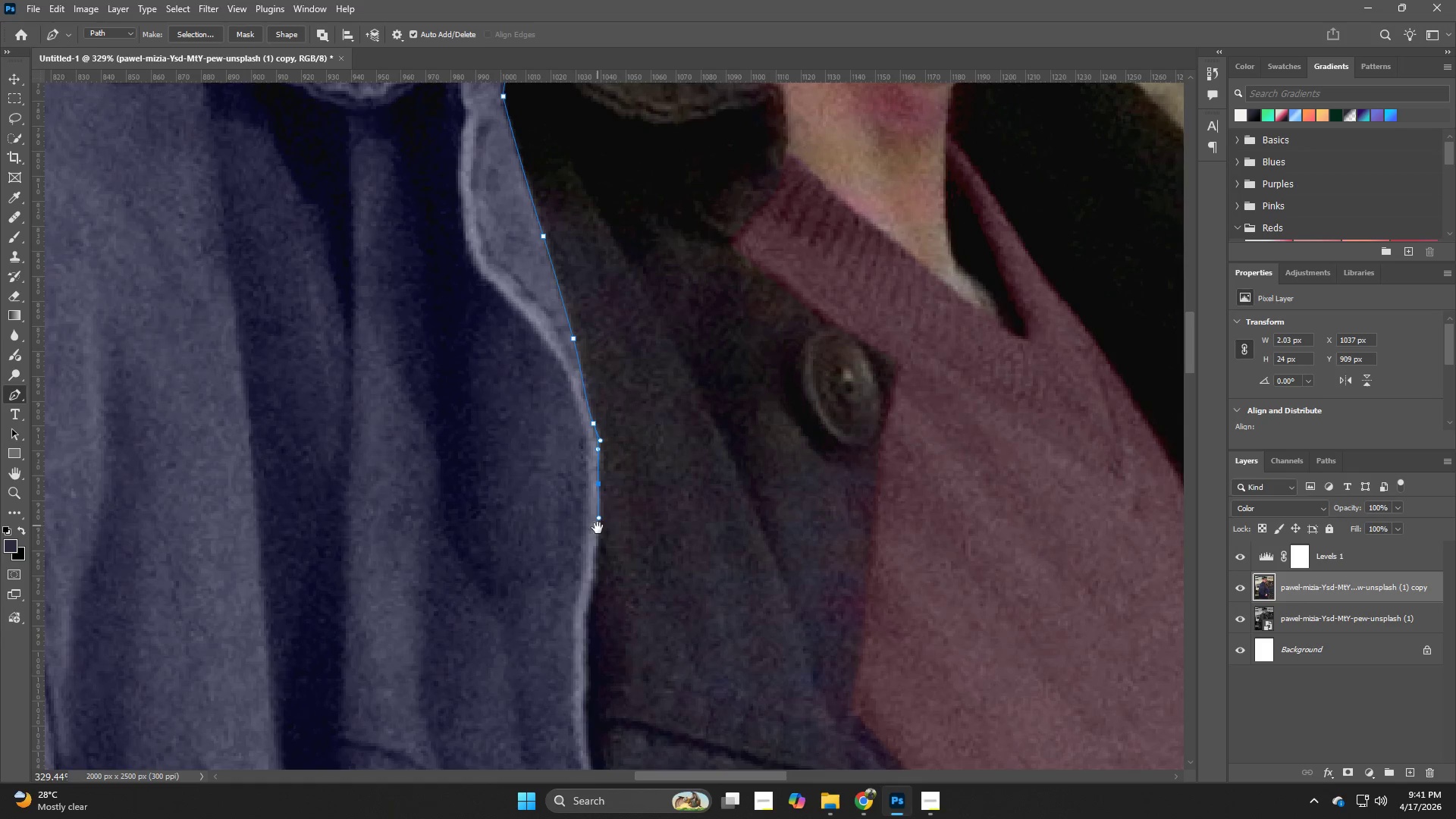 
hold_key(key=Space, duration=0.81)
 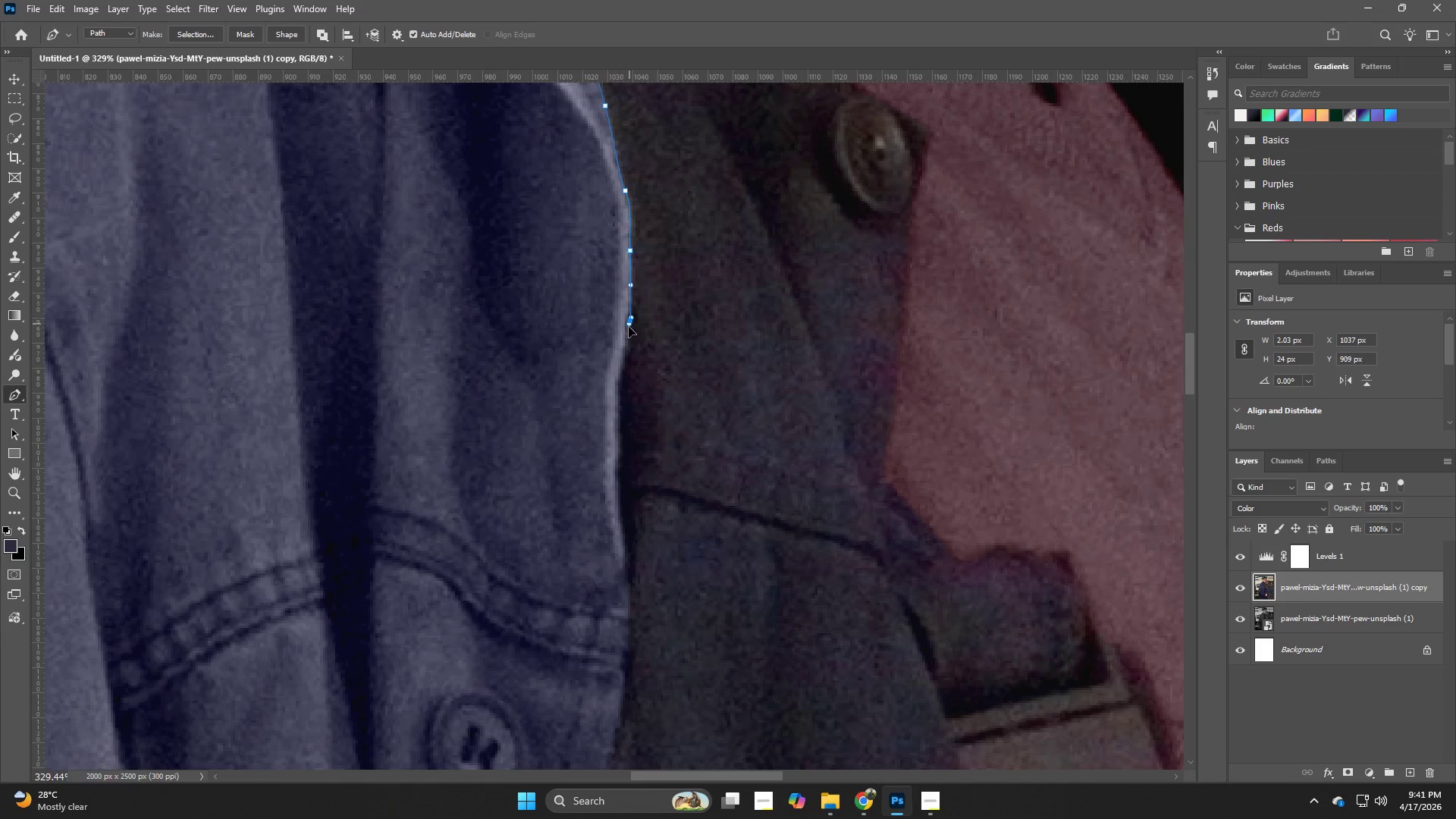 
left_click_drag(start_coordinate=[598, 546], to_coordinate=[629, 313])
 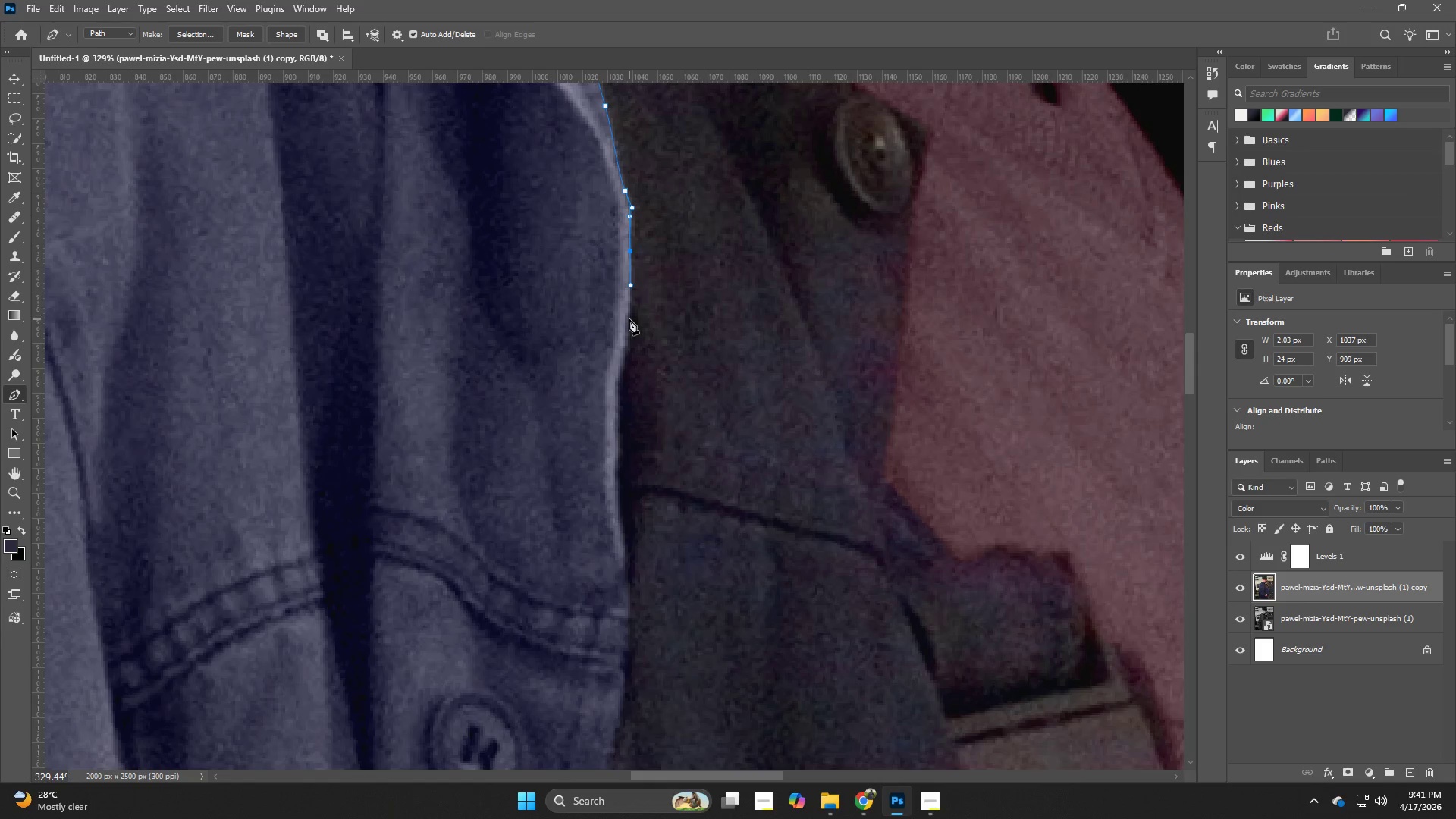 
left_click_drag(start_coordinate=[629, 321], to_coordinate=[628, 350])
 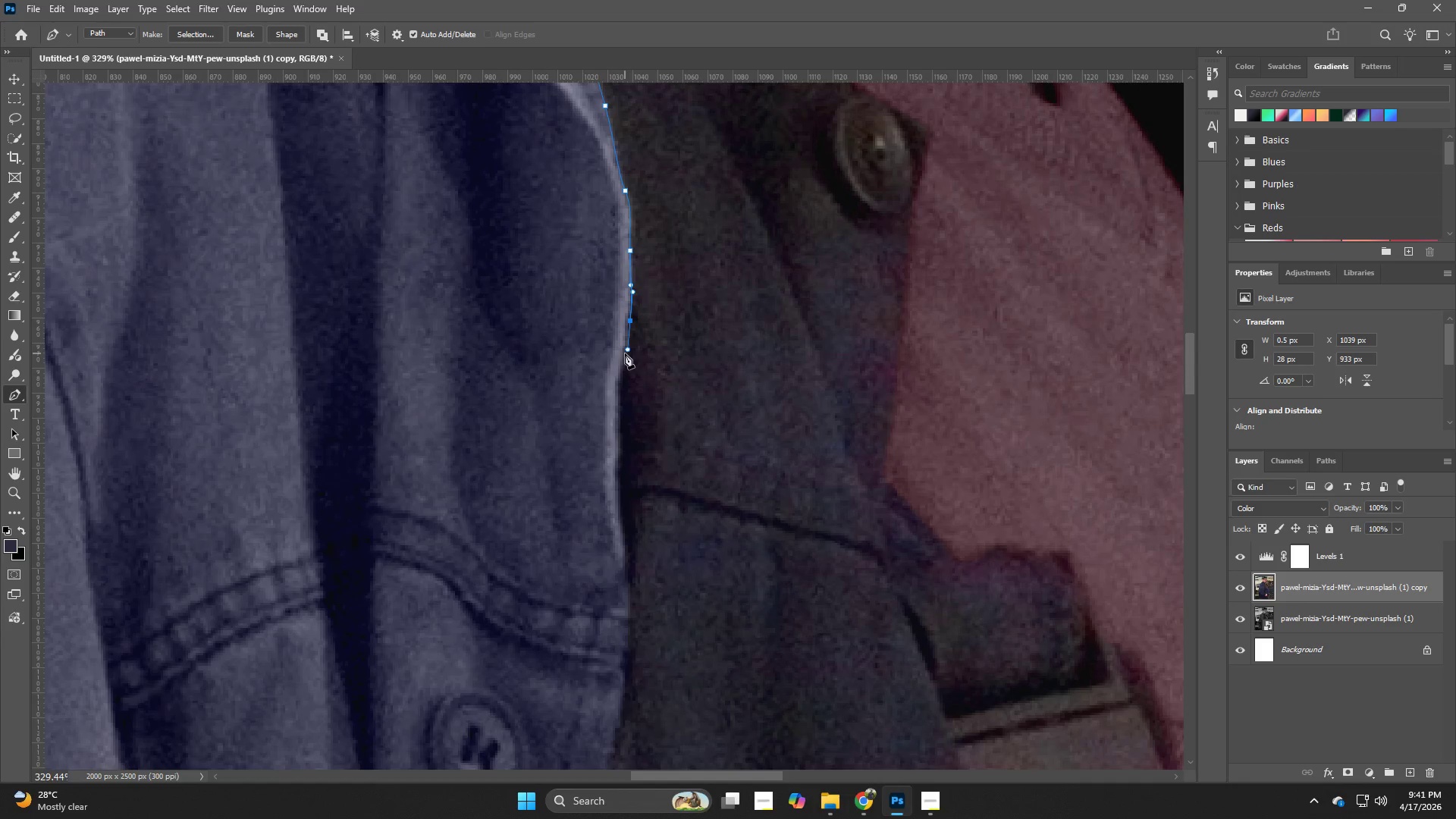 
key(Control+Z)
 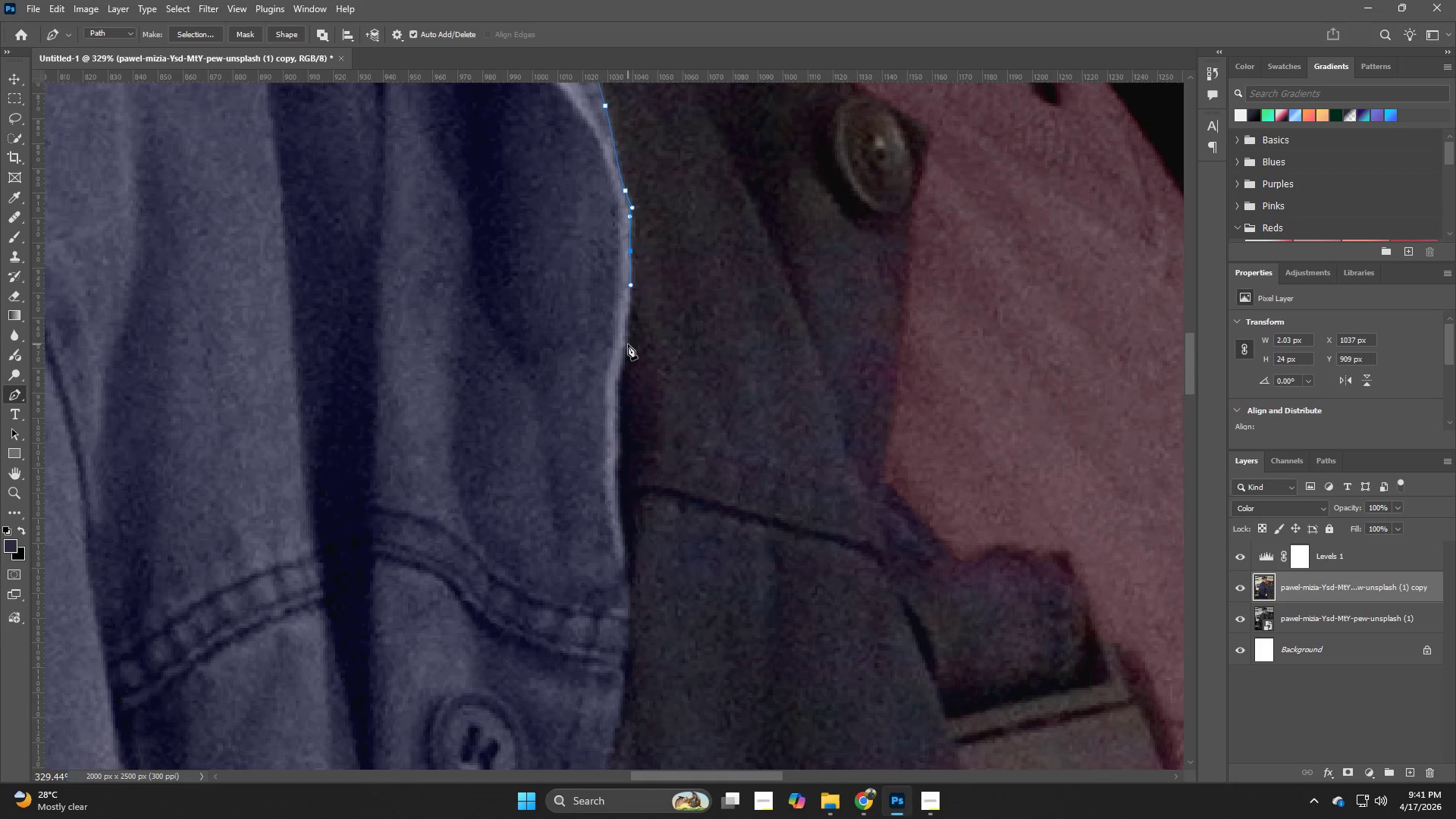 
left_click_drag(start_coordinate=[628, 349], to_coordinate=[628, 356])
 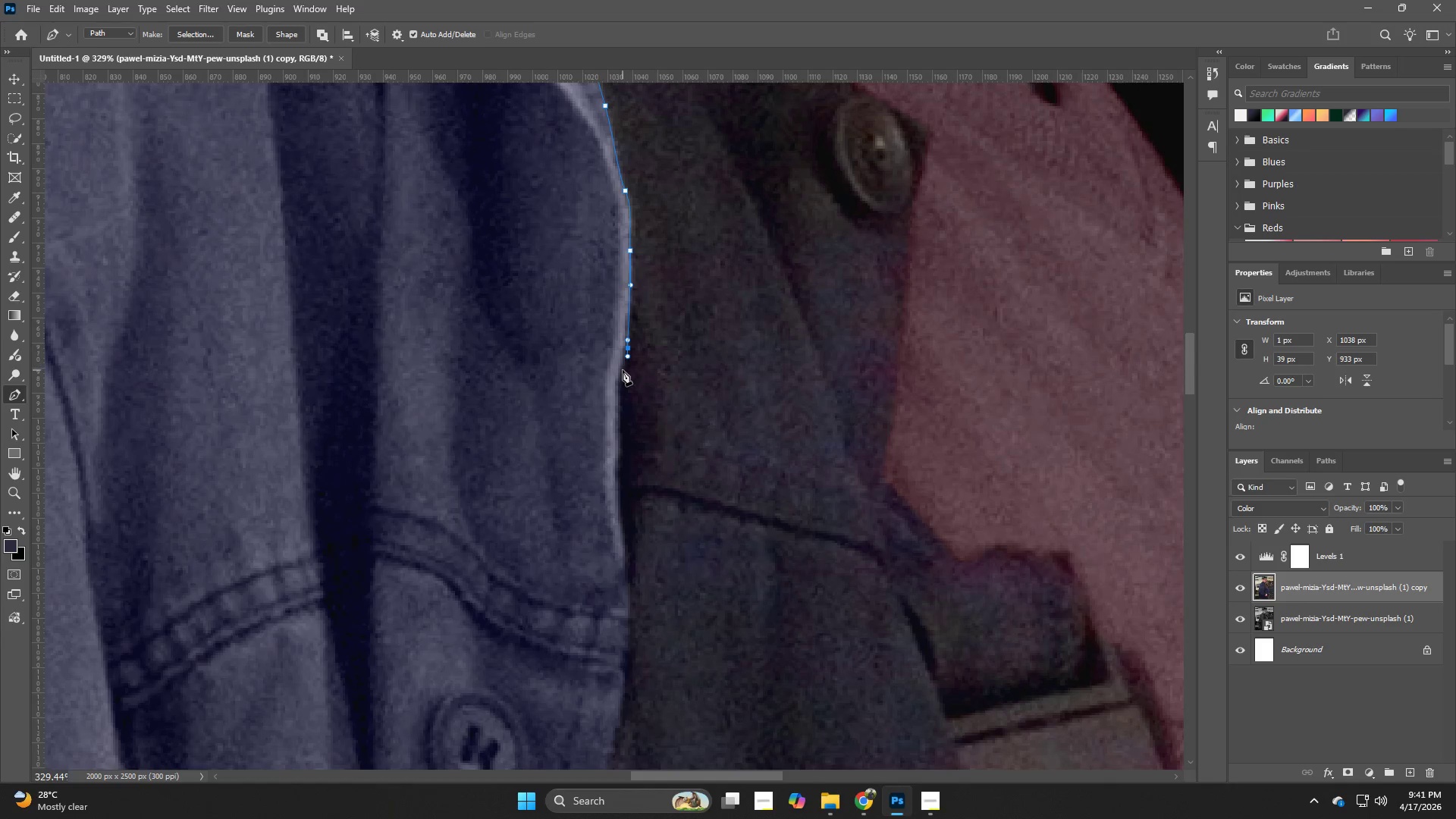 
left_click_drag(start_coordinate=[623, 375], to_coordinate=[620, 398])
 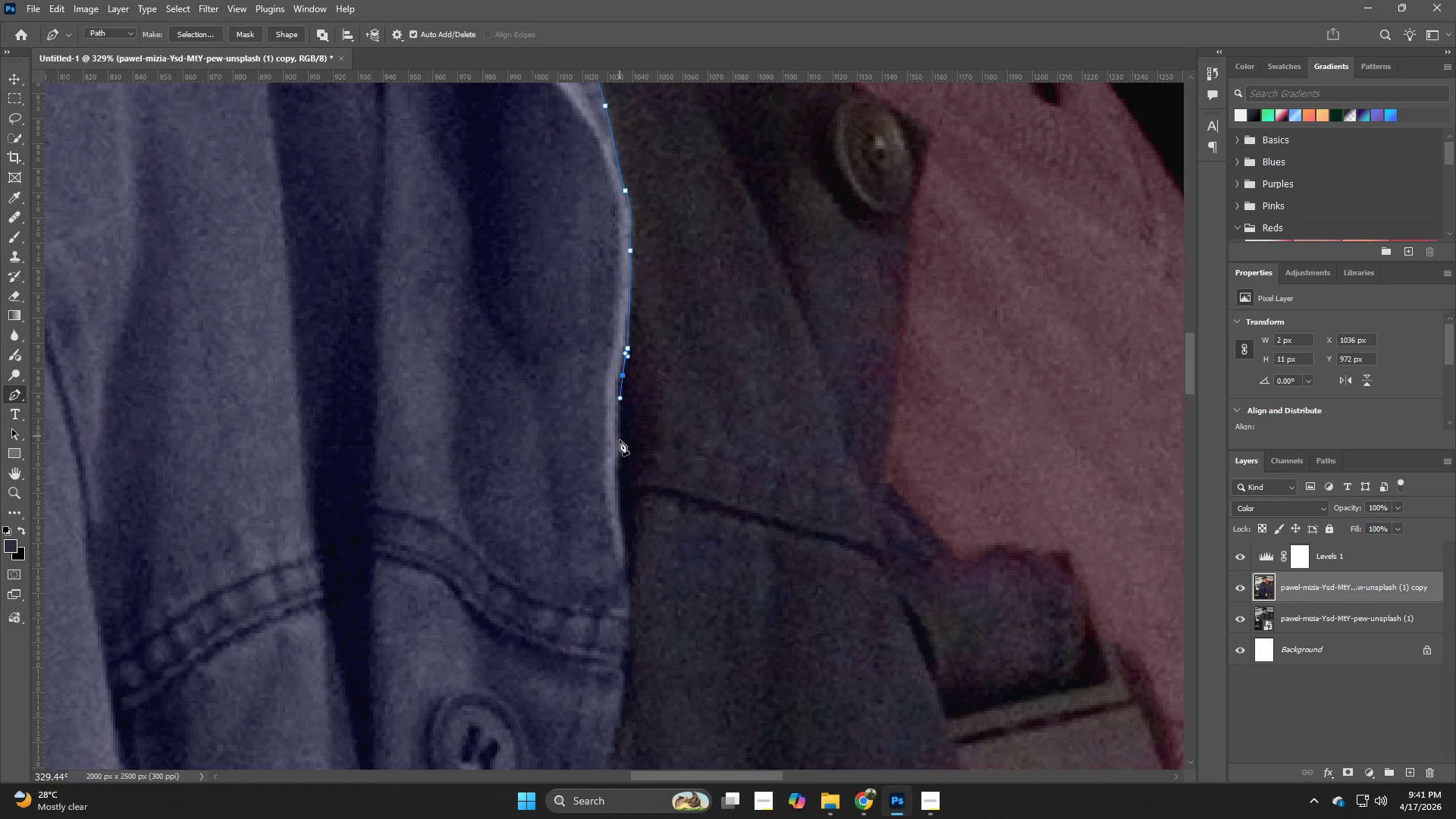 
left_click_drag(start_coordinate=[620, 447], to_coordinate=[624, 507])
 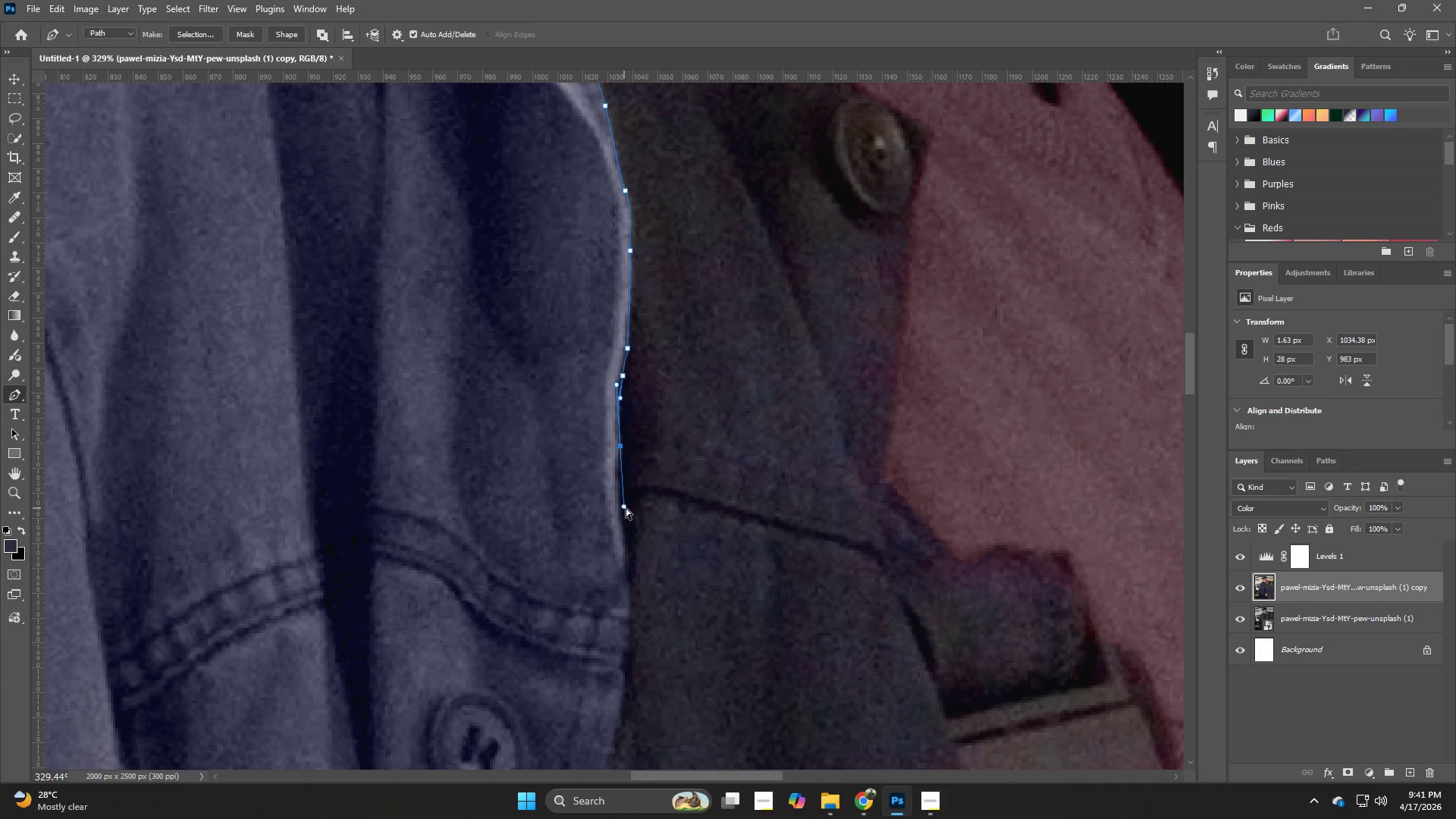 
key(Control+Z)
 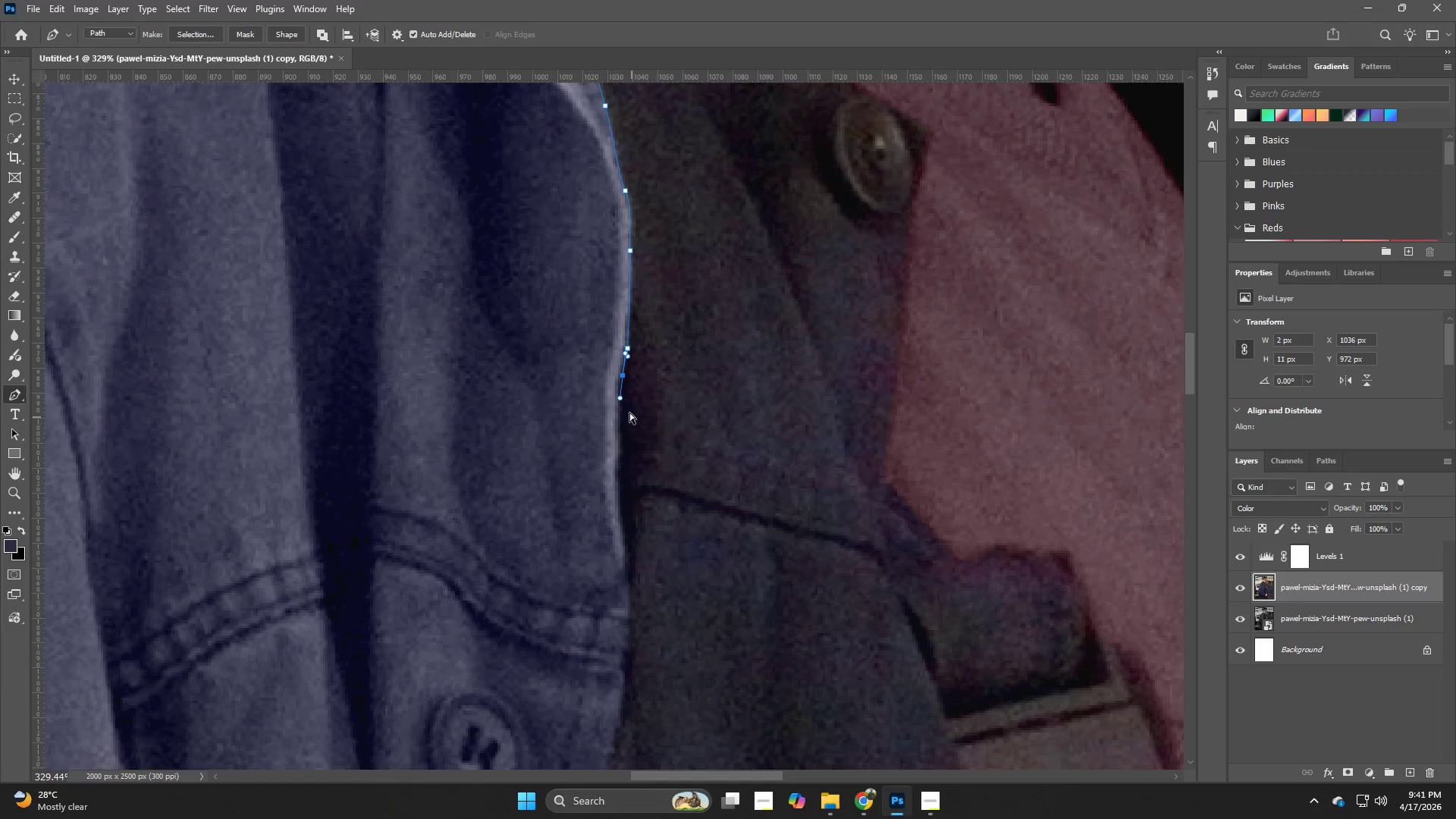 
key(Control+Z)
 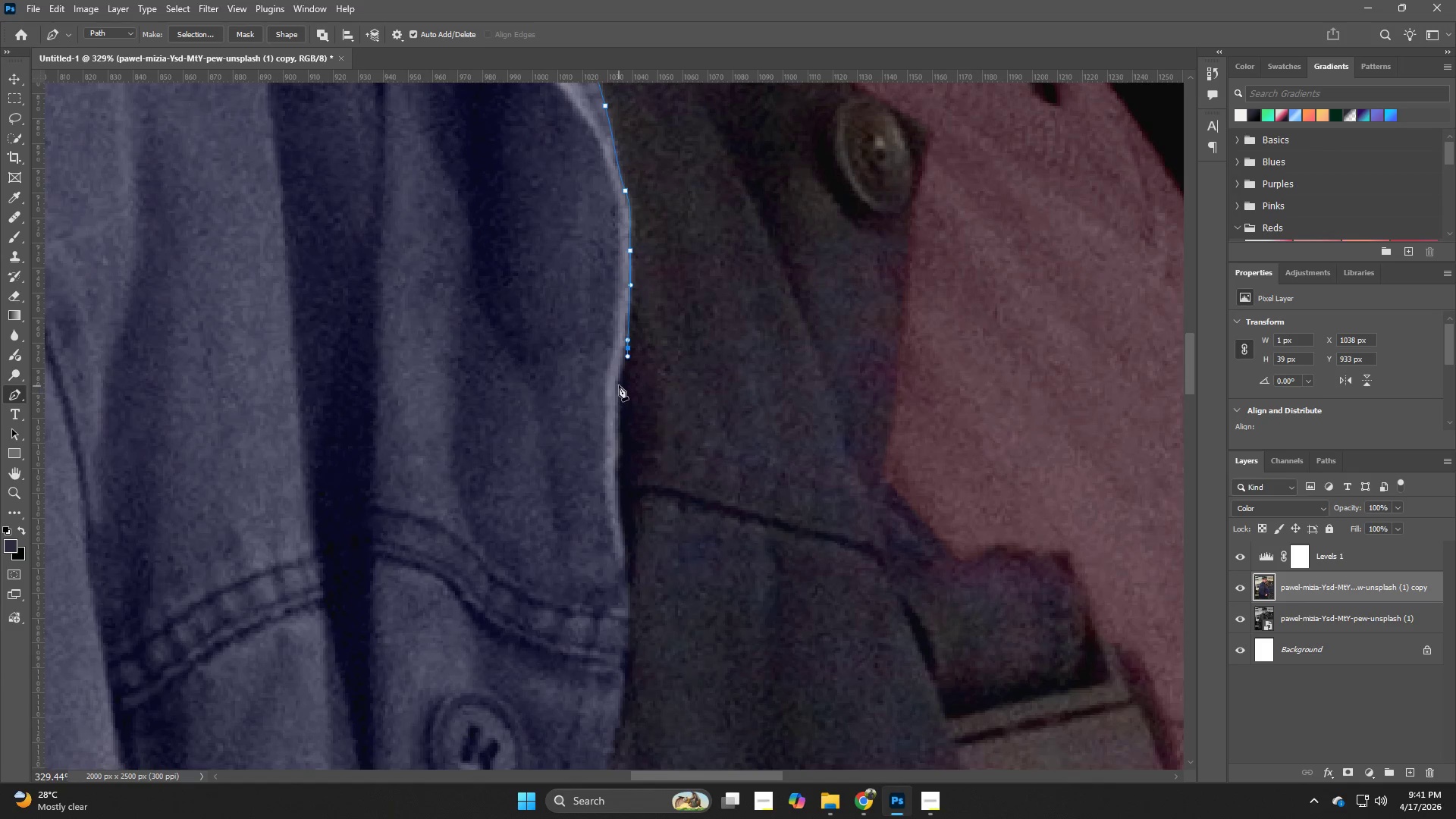 
left_click([618, 382])
 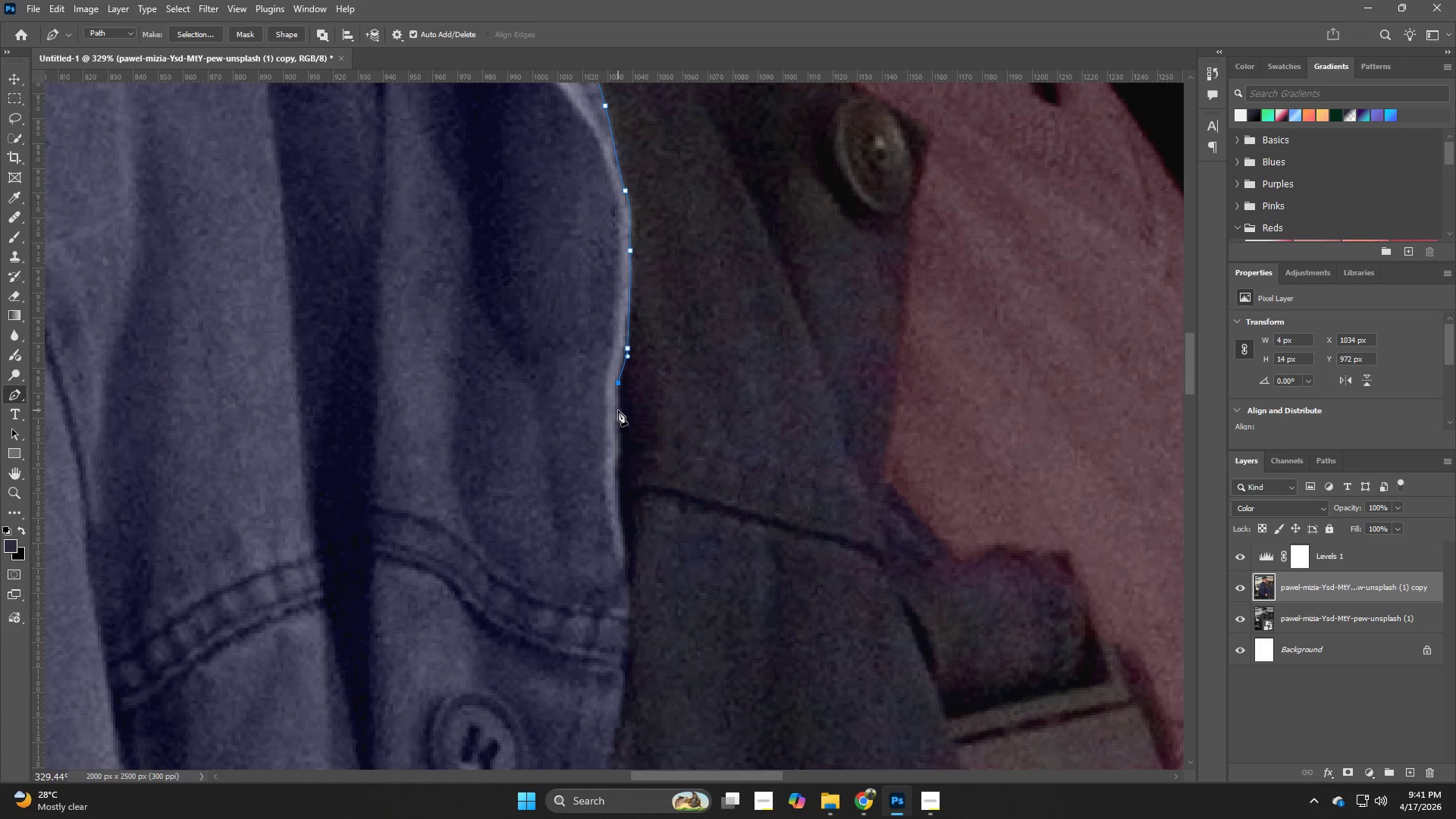 
left_click_drag(start_coordinate=[619, 414], to_coordinate=[620, 430])
 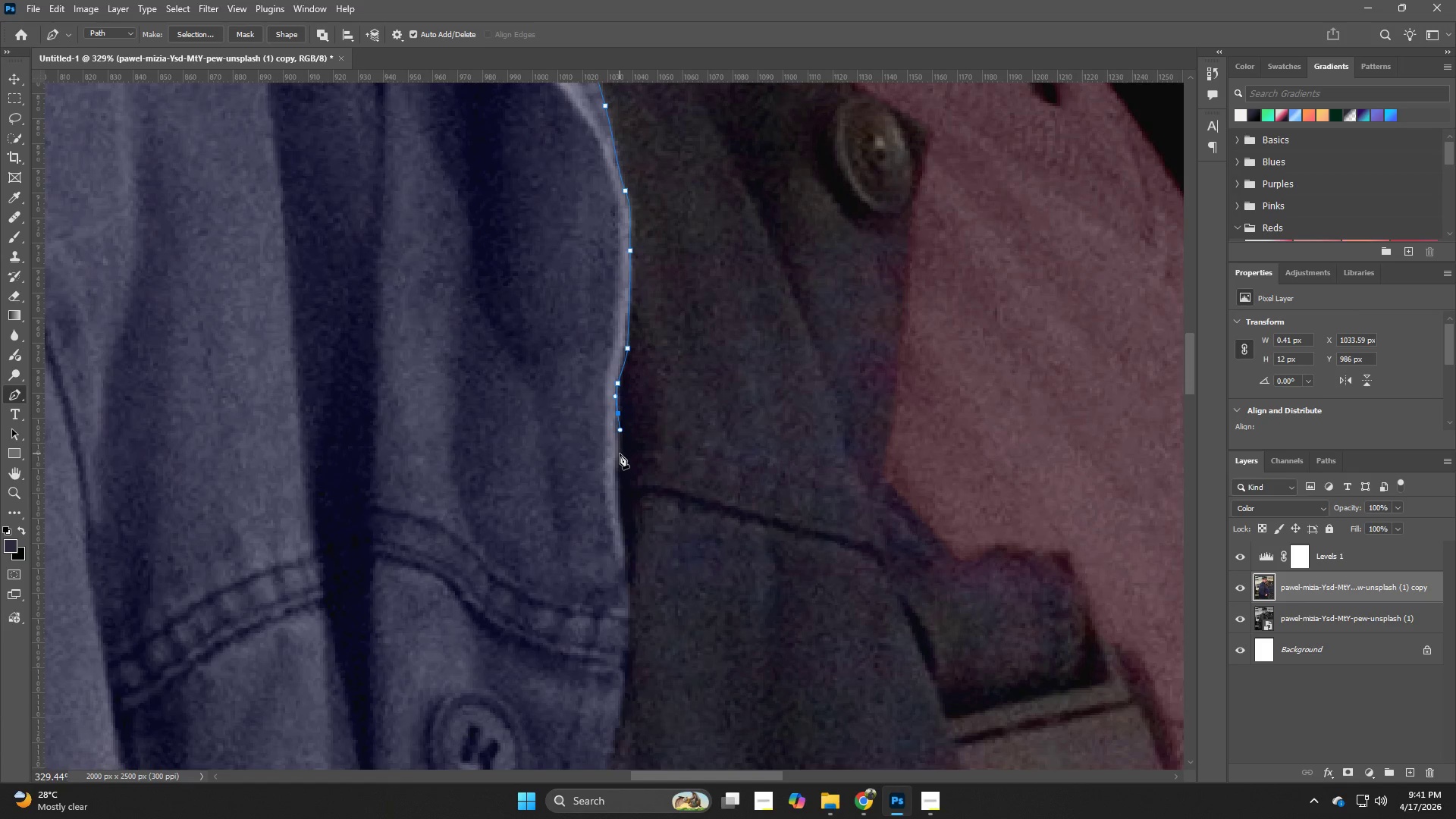 
left_click_drag(start_coordinate=[620, 458], to_coordinate=[617, 475])
 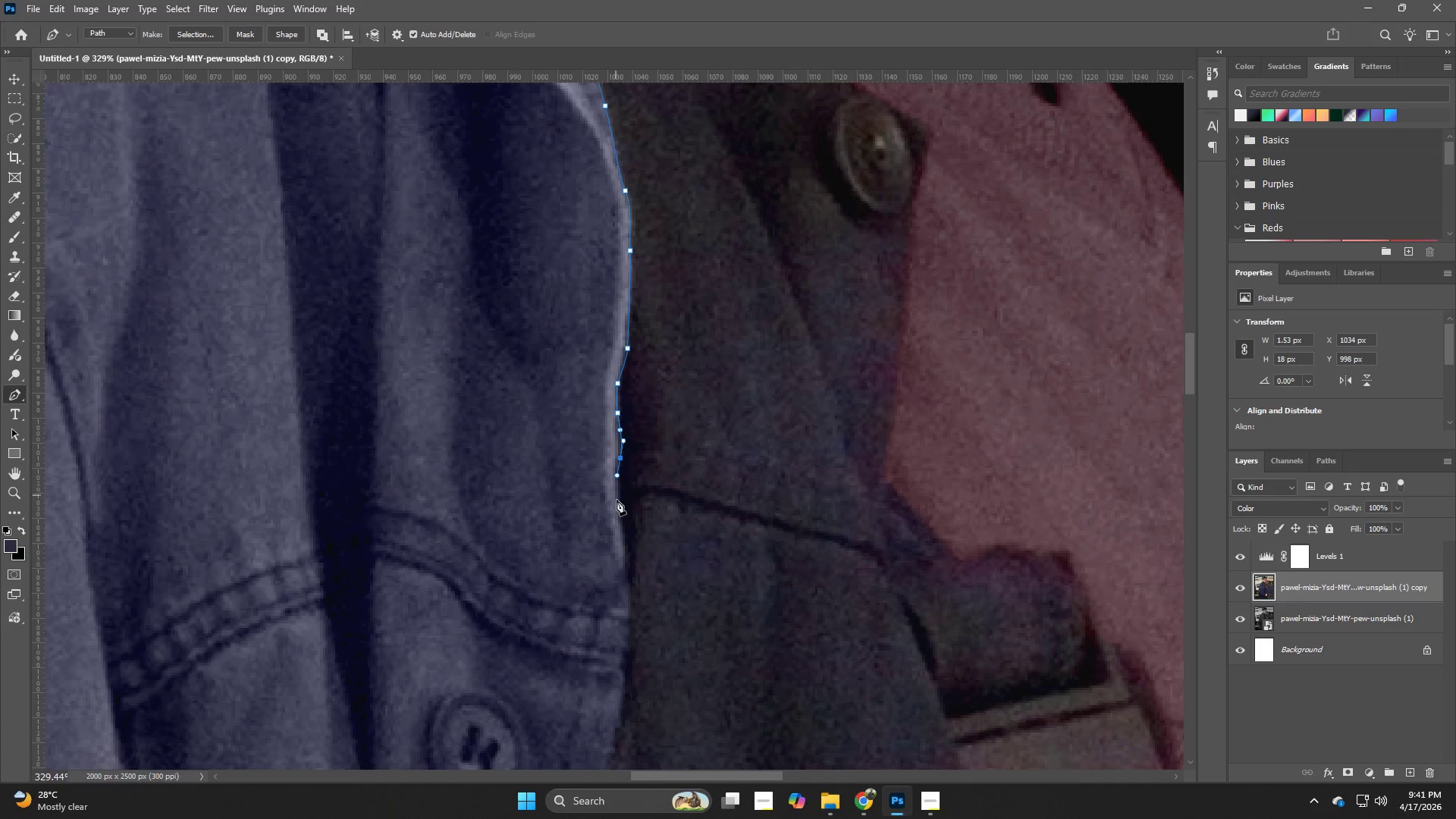 
left_click_drag(start_coordinate=[618, 502], to_coordinate=[621, 511])
 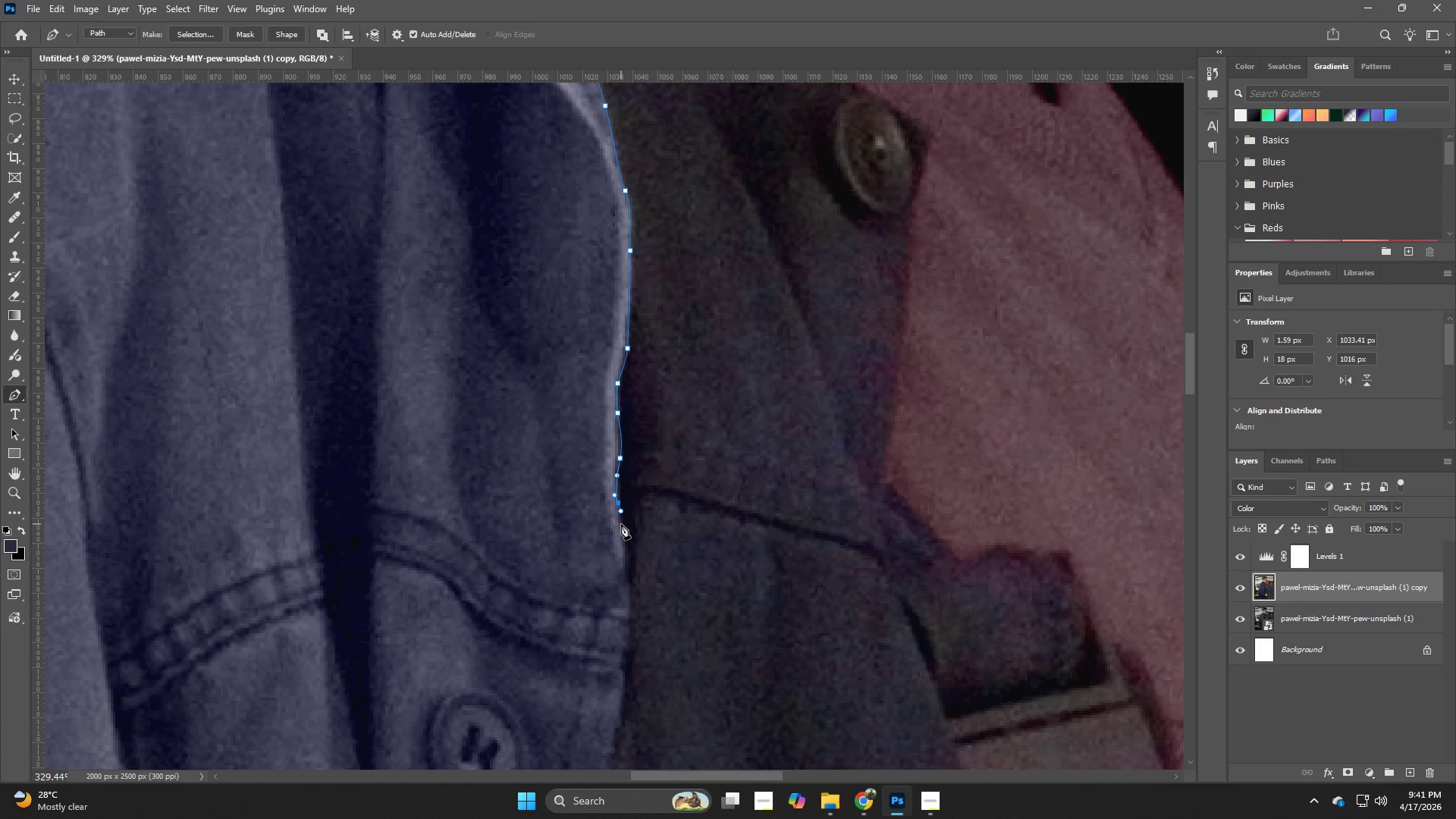 
hold_key(key=Space, duration=0.53)
 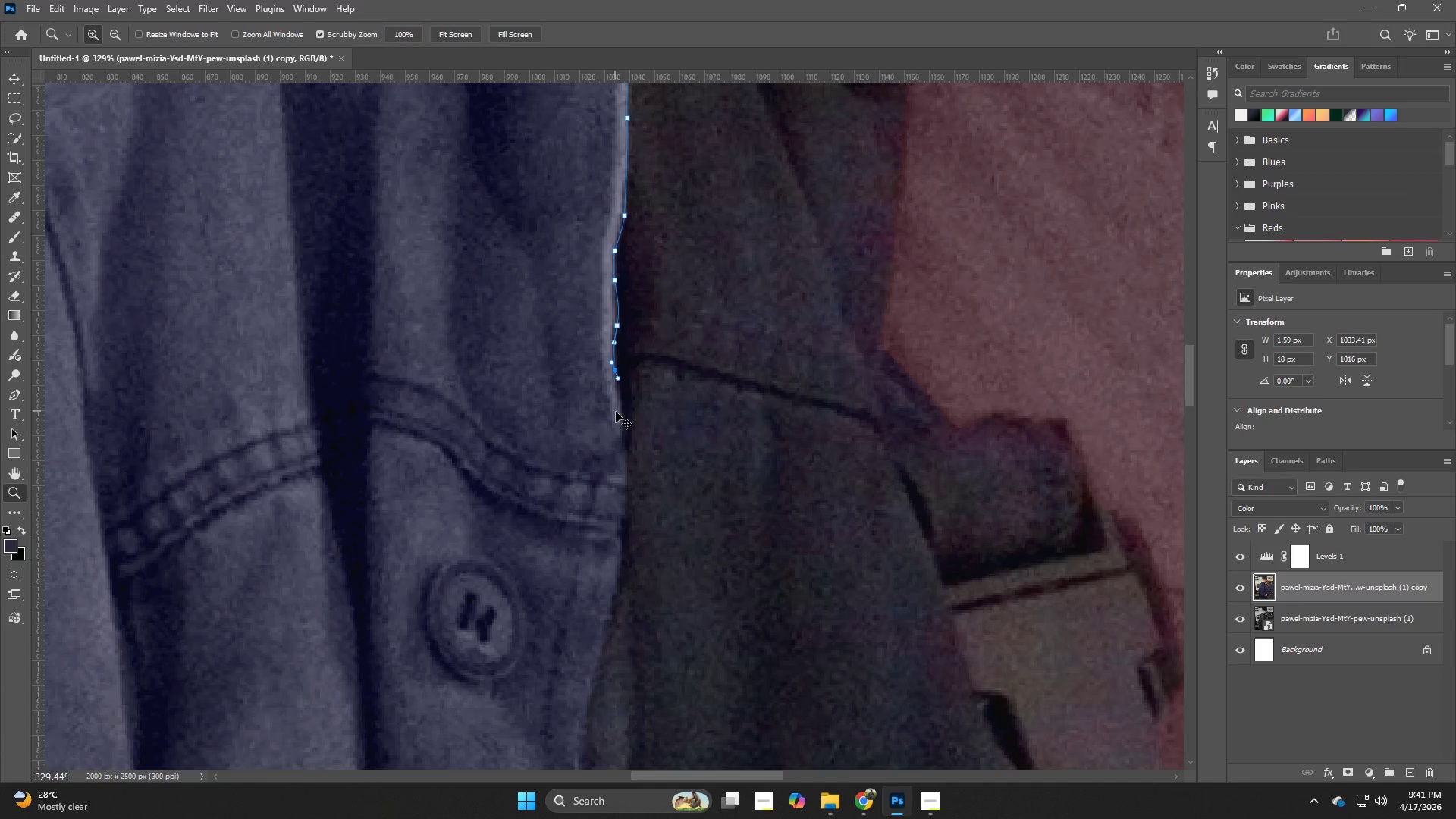 
left_click_drag(start_coordinate=[618, 544], to_coordinate=[615, 411])
 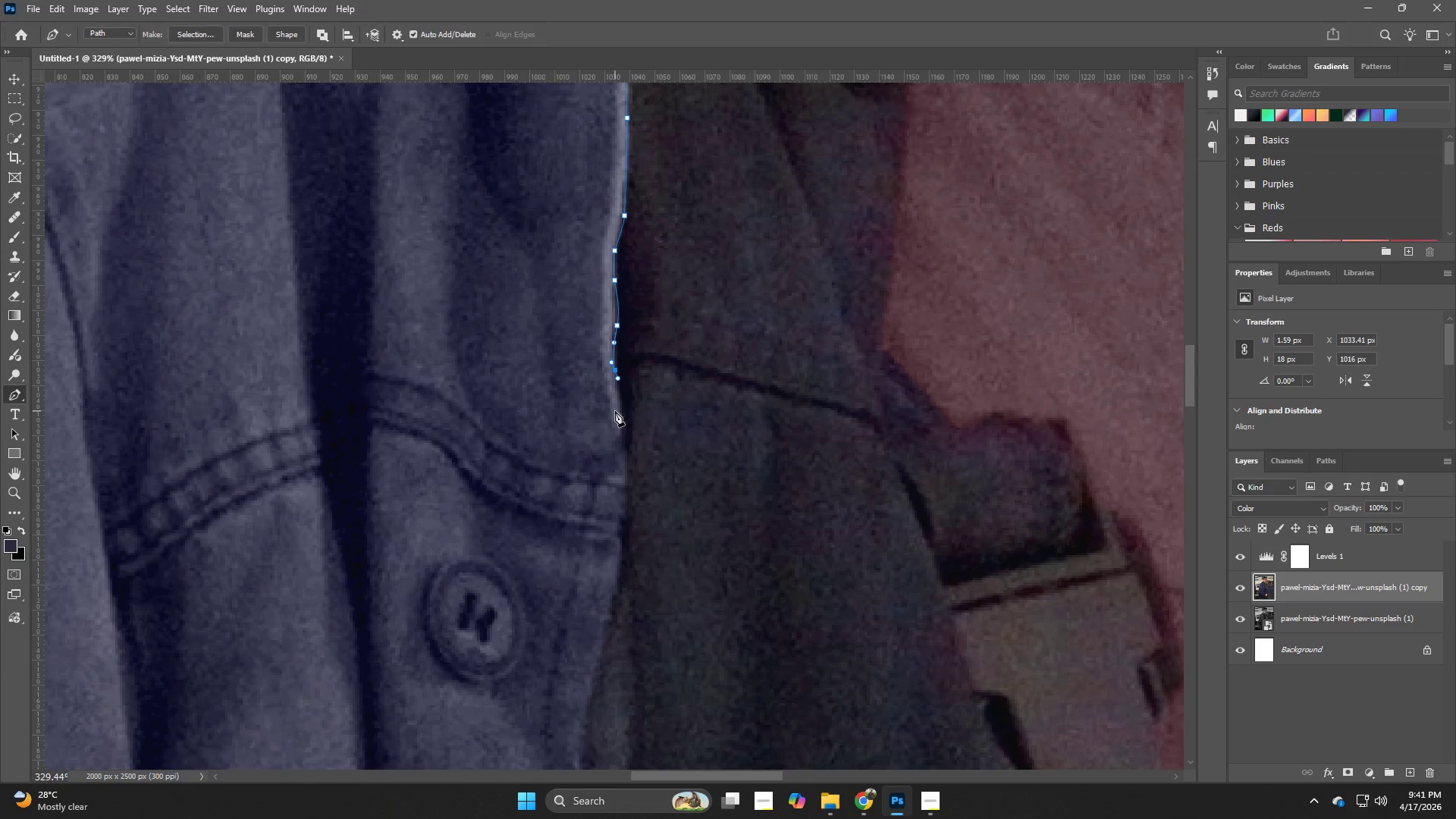 
key(Z)
 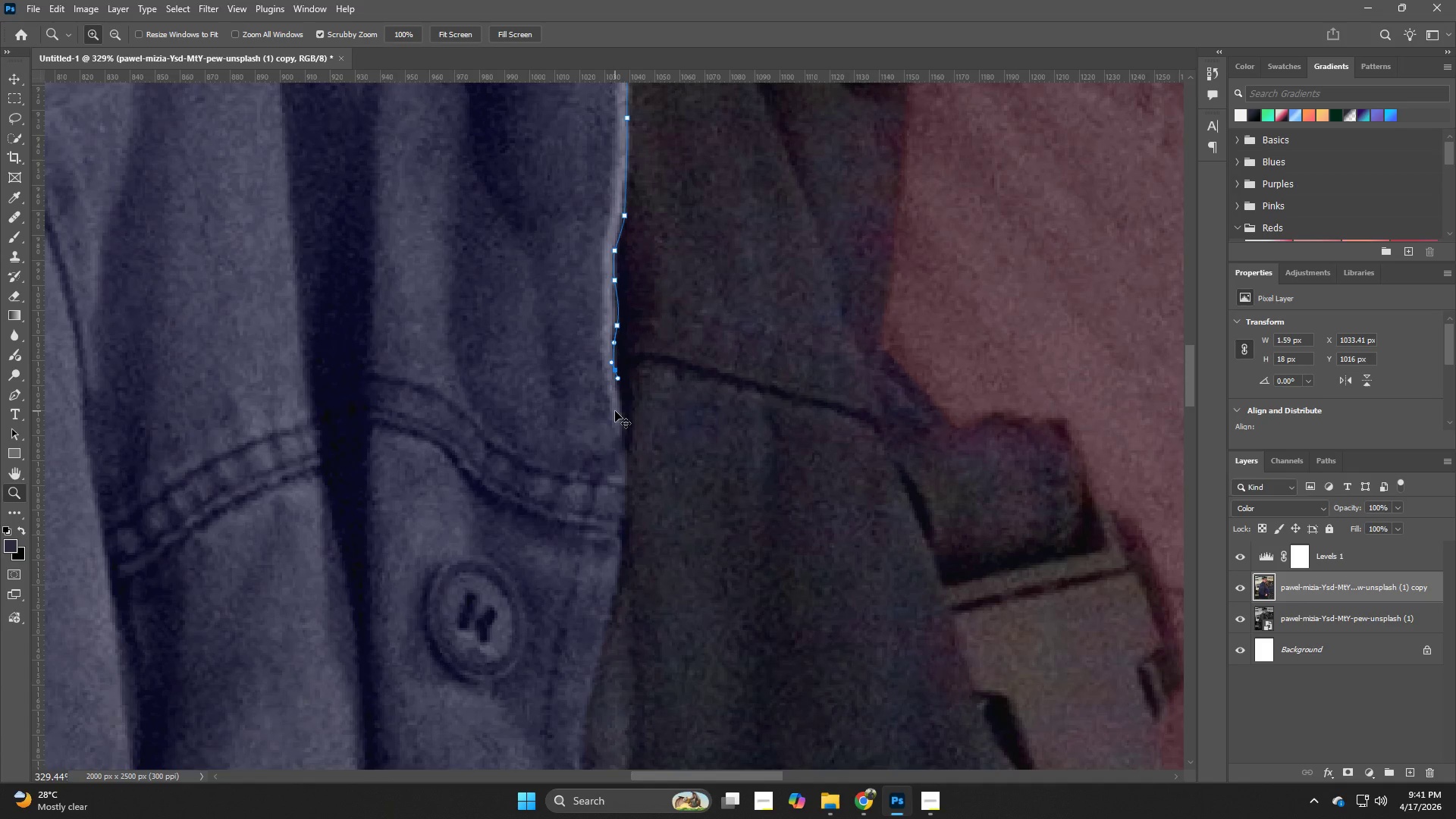 
key(Control+Z)
 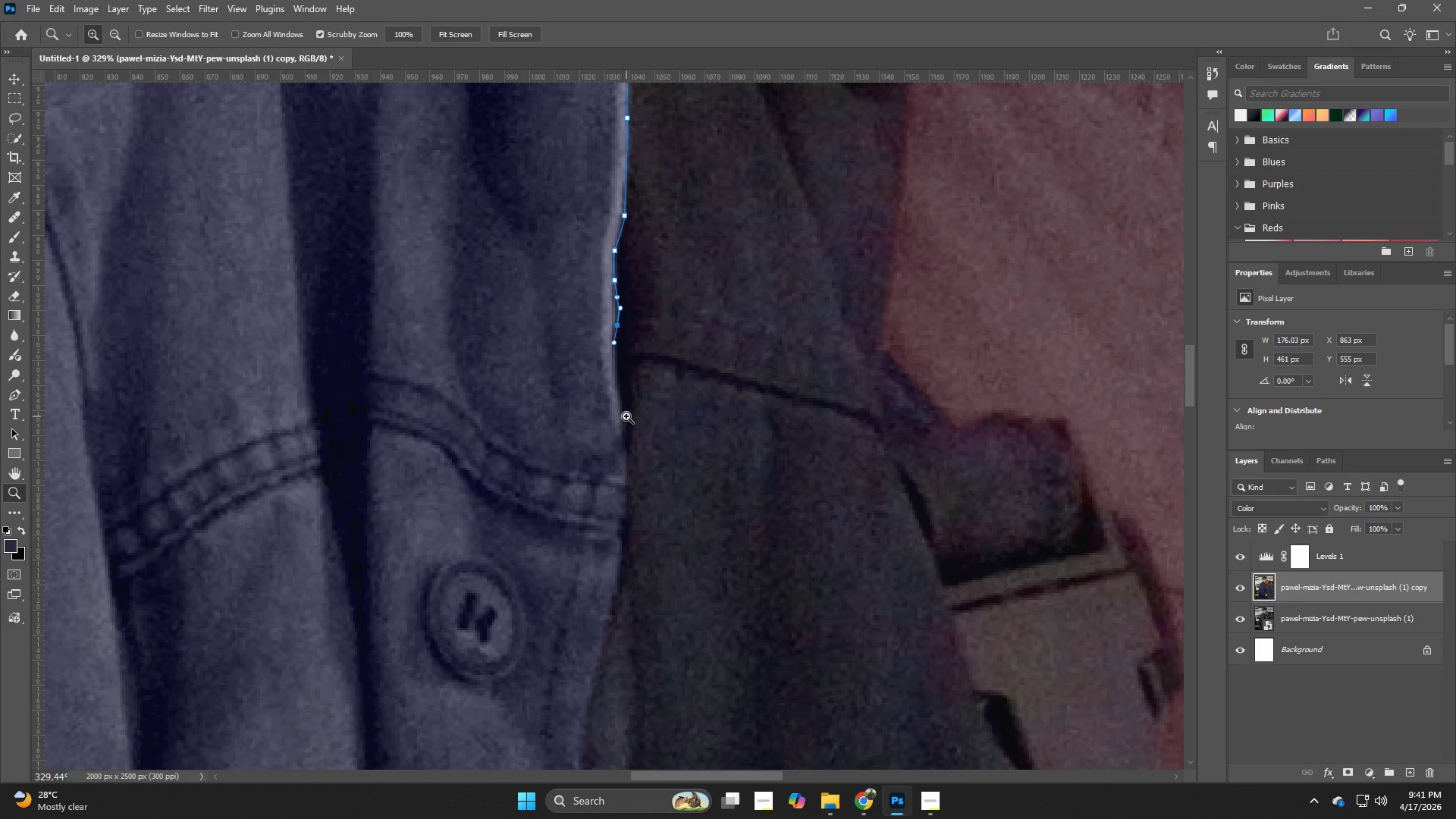 
key(P)
 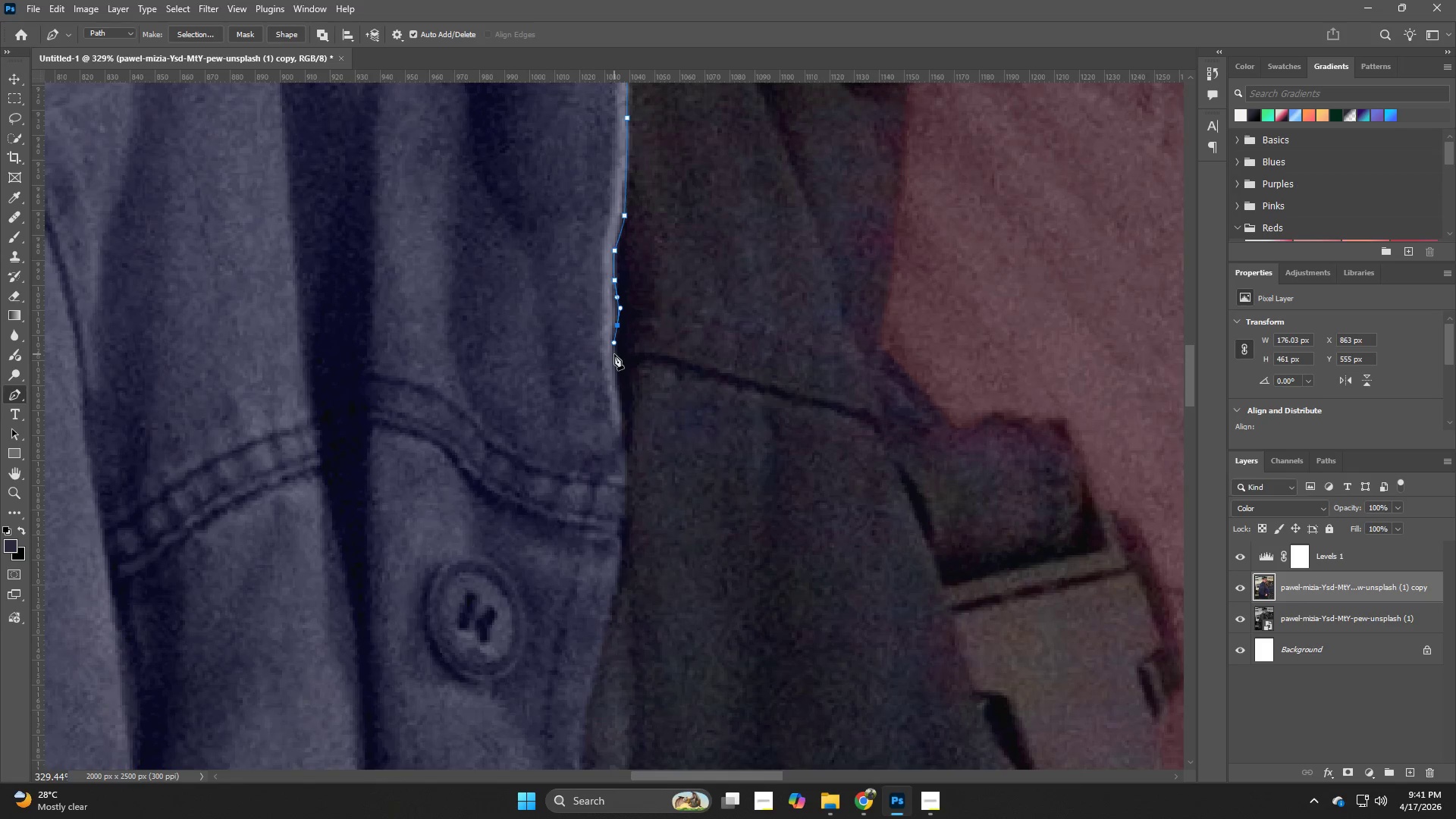 
left_click_drag(start_coordinate=[619, 376], to_coordinate=[621, 399])
 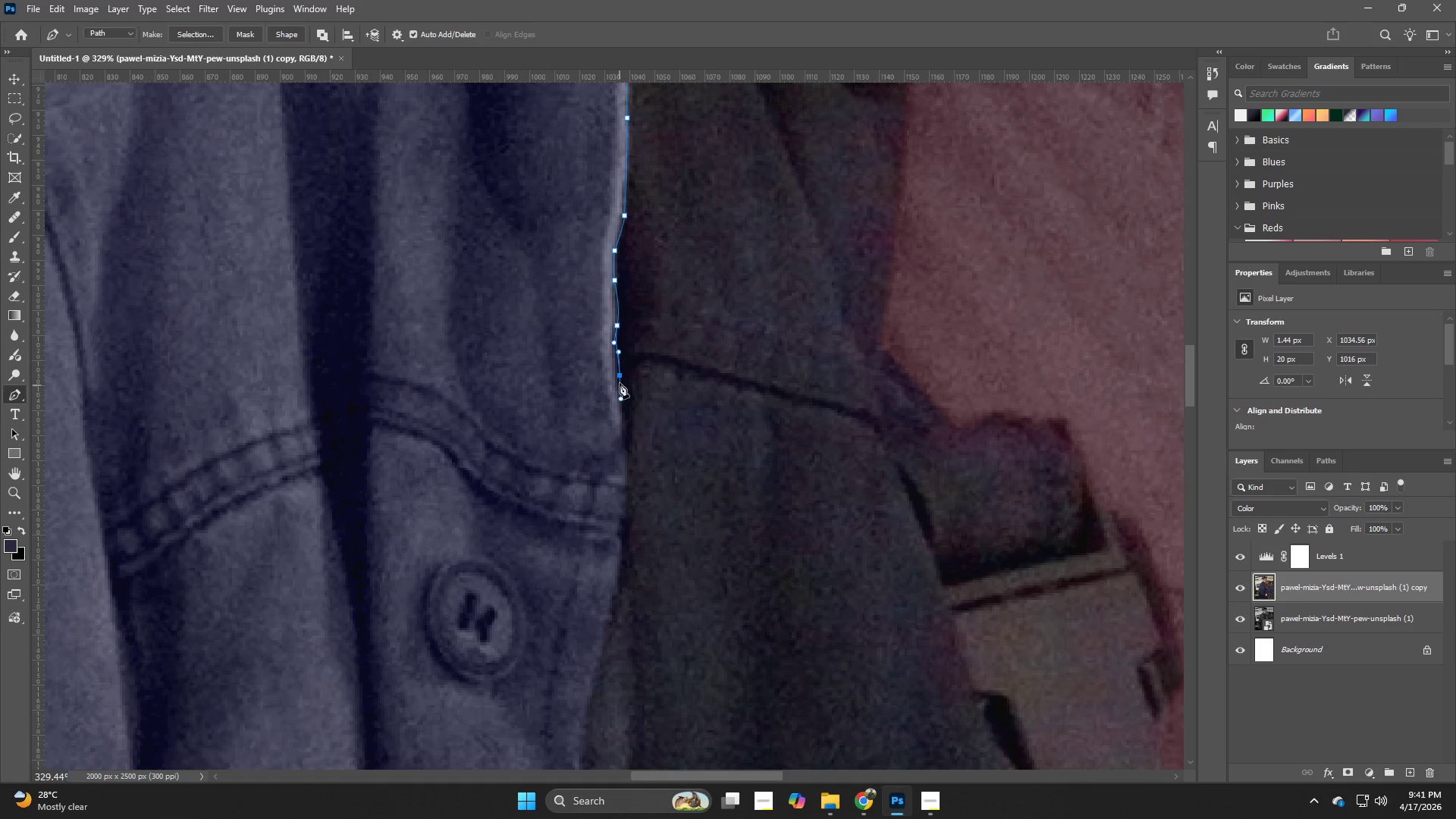 
key(Control+Z)
 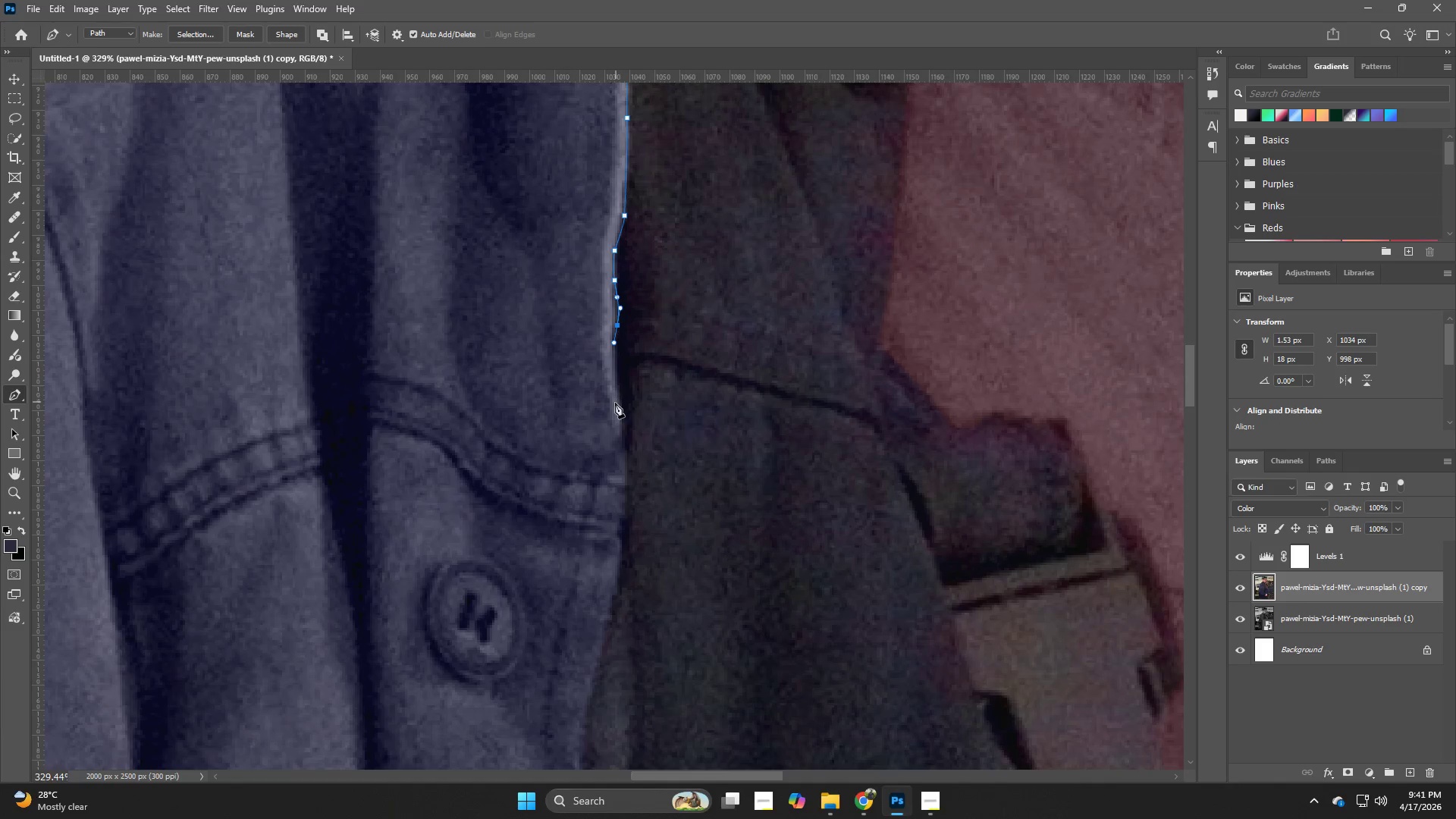 
left_click_drag(start_coordinate=[615, 403], to_coordinate=[617, 410])
 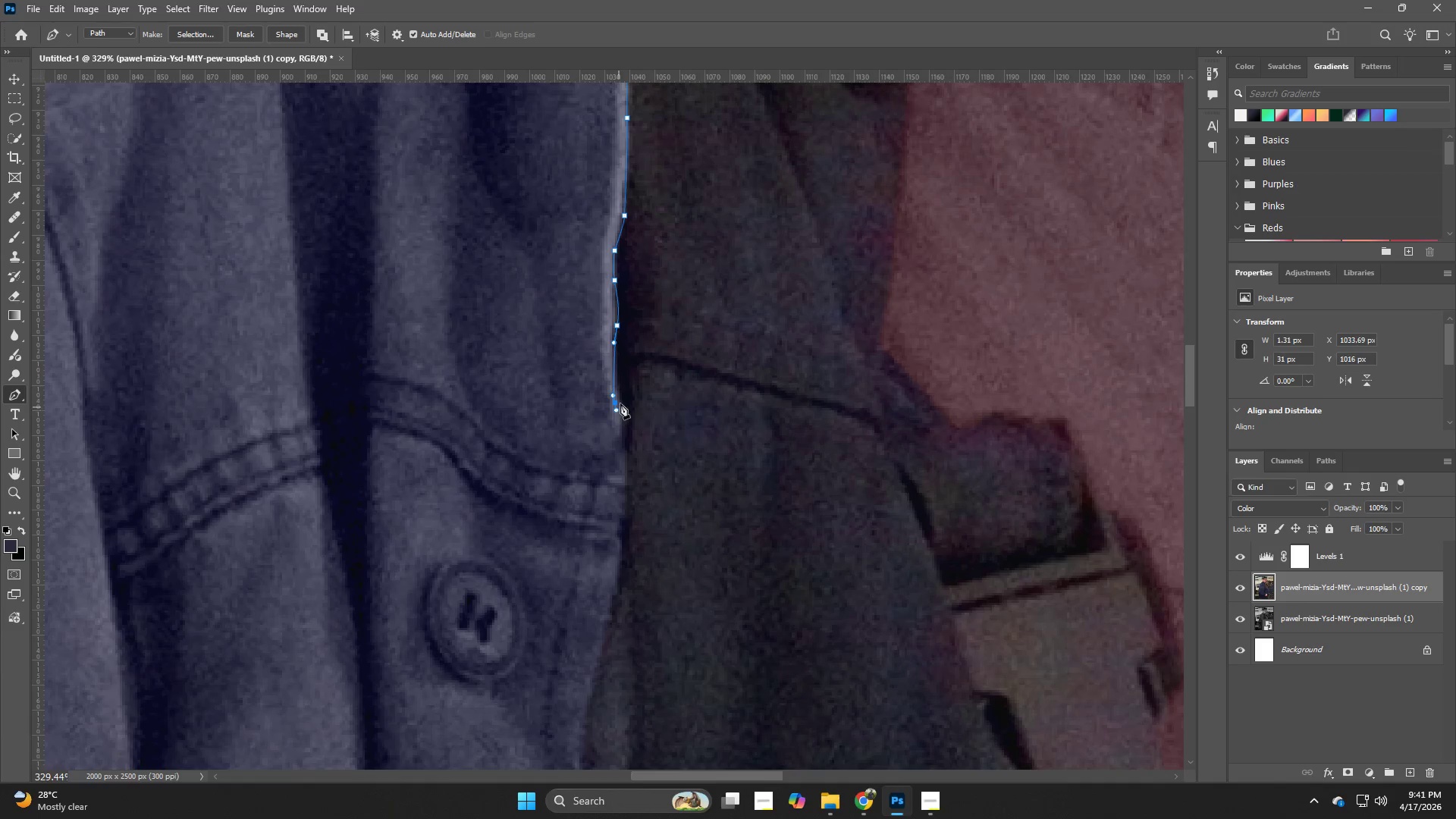 
key(Control+Z)
 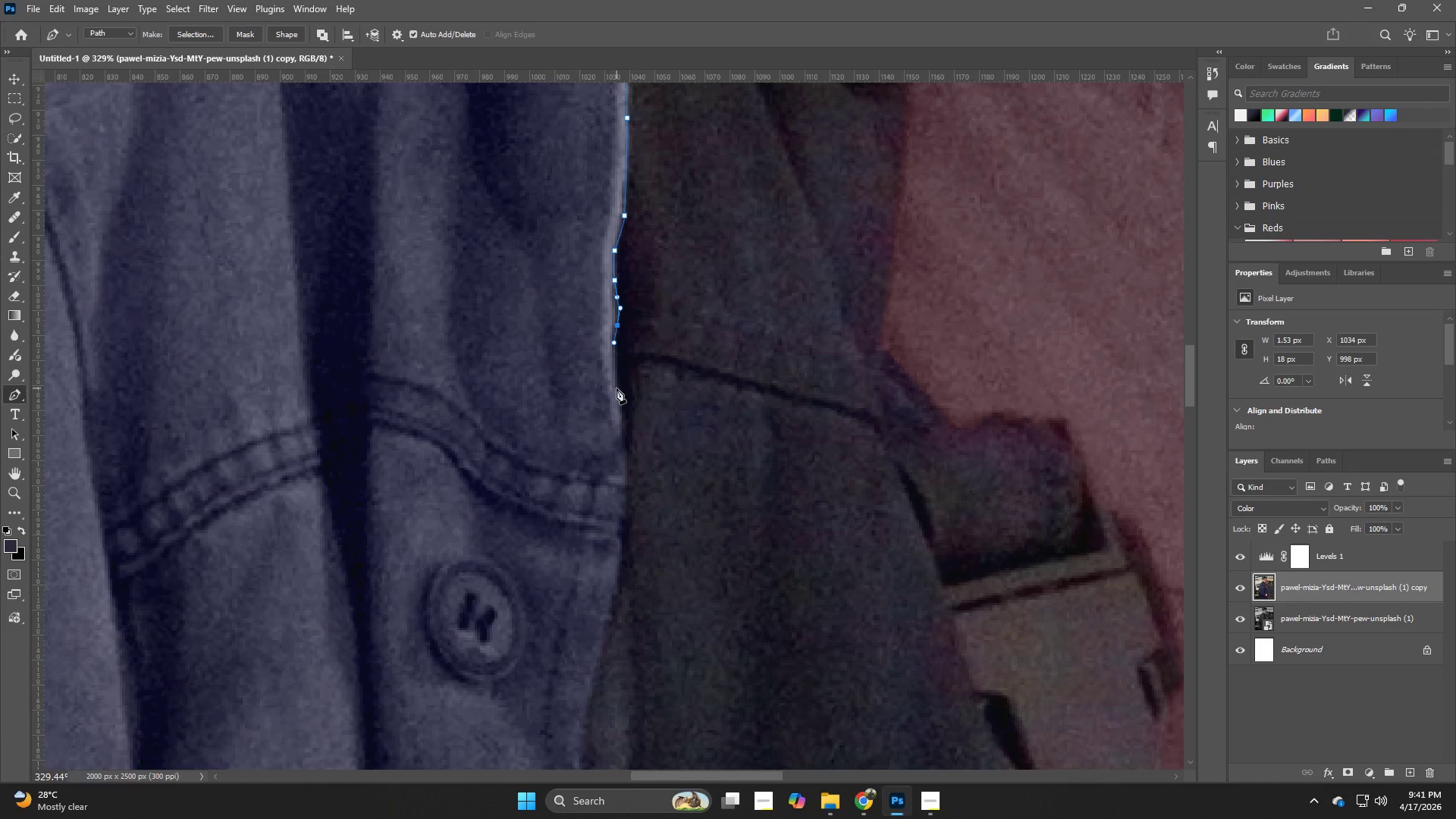 
left_click([617, 388])
 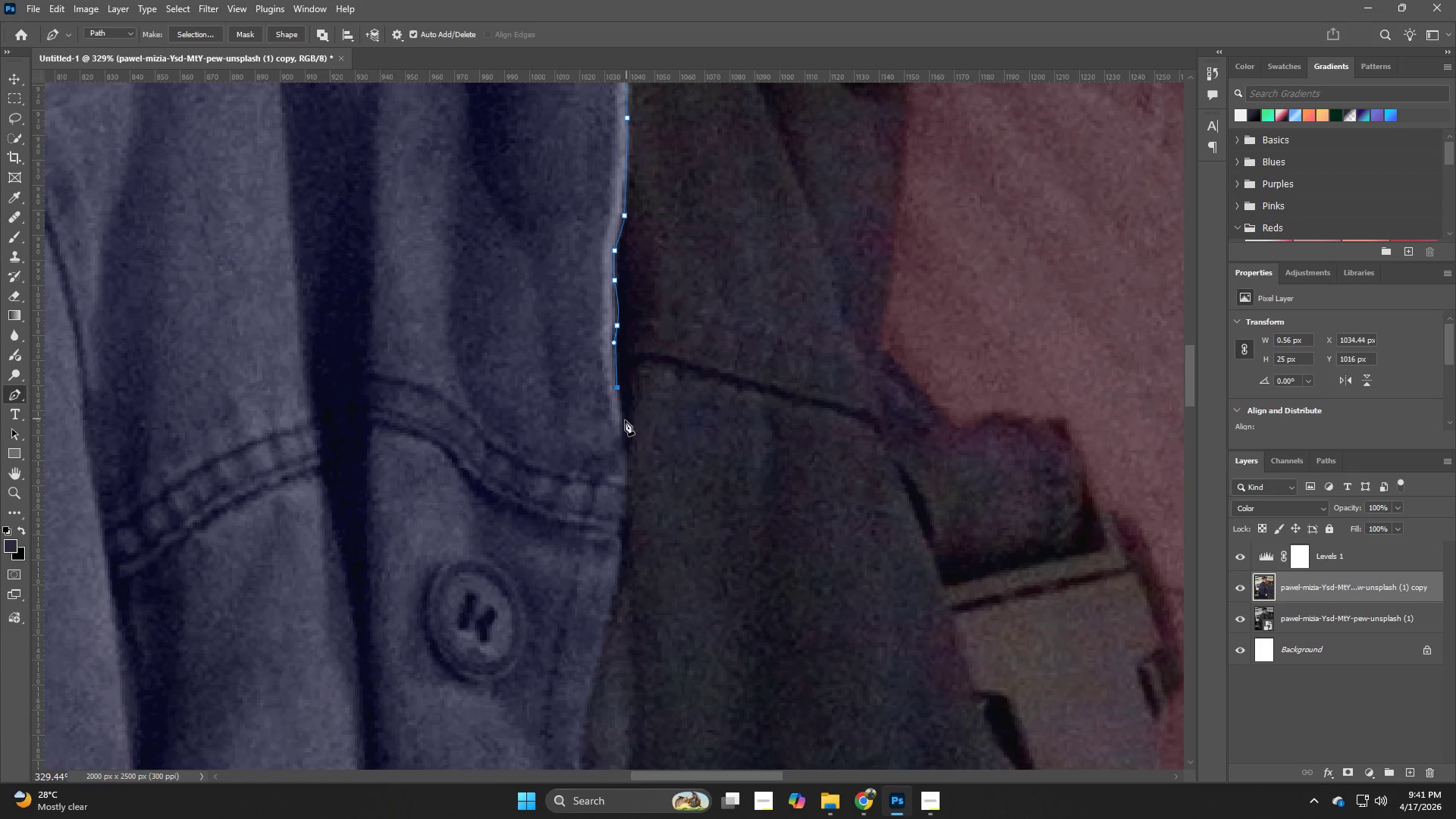 
left_click_drag(start_coordinate=[623, 428], to_coordinate=[623, 444])
 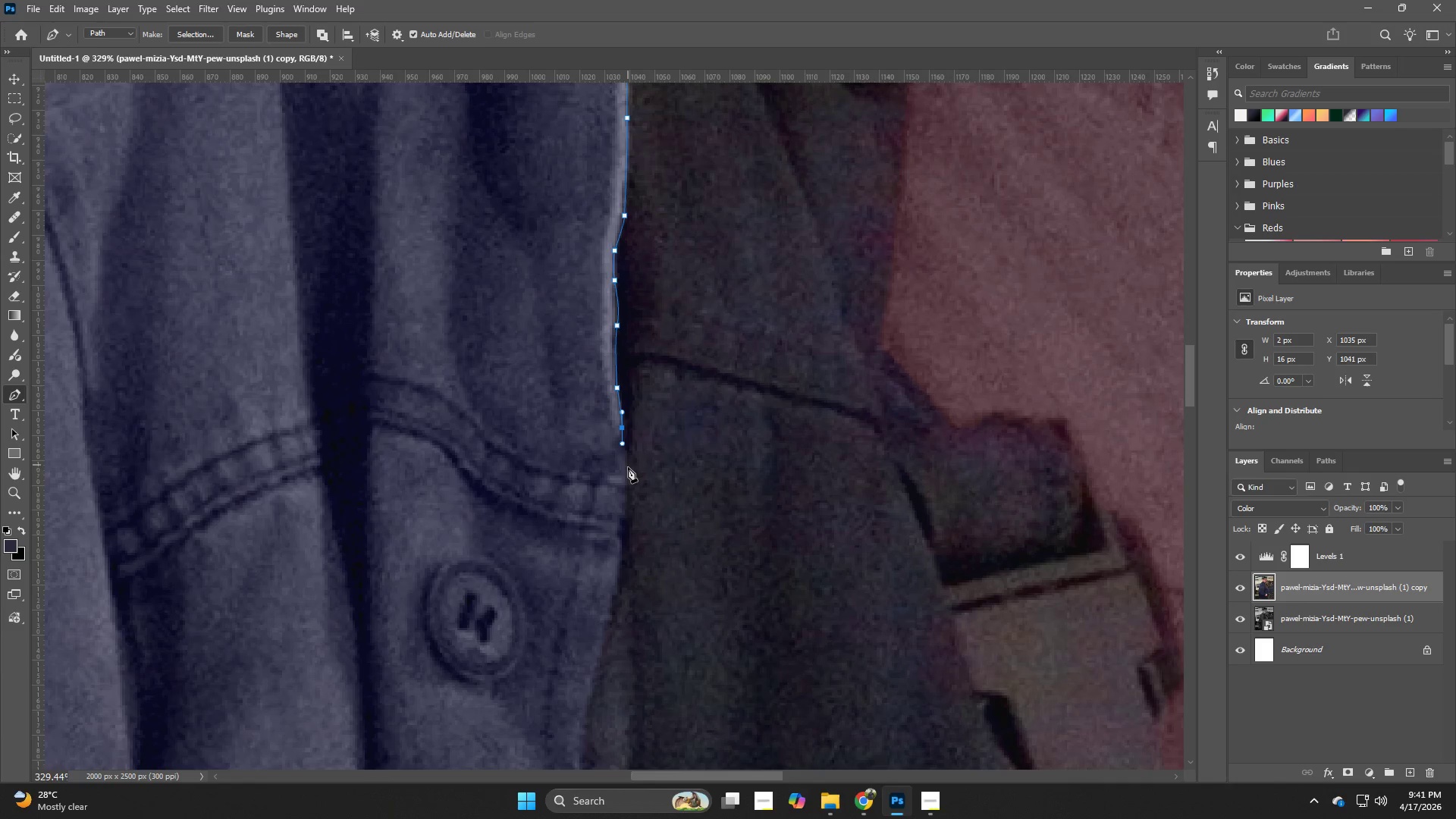 
left_click_drag(start_coordinate=[628, 468], to_coordinate=[628, 498])
 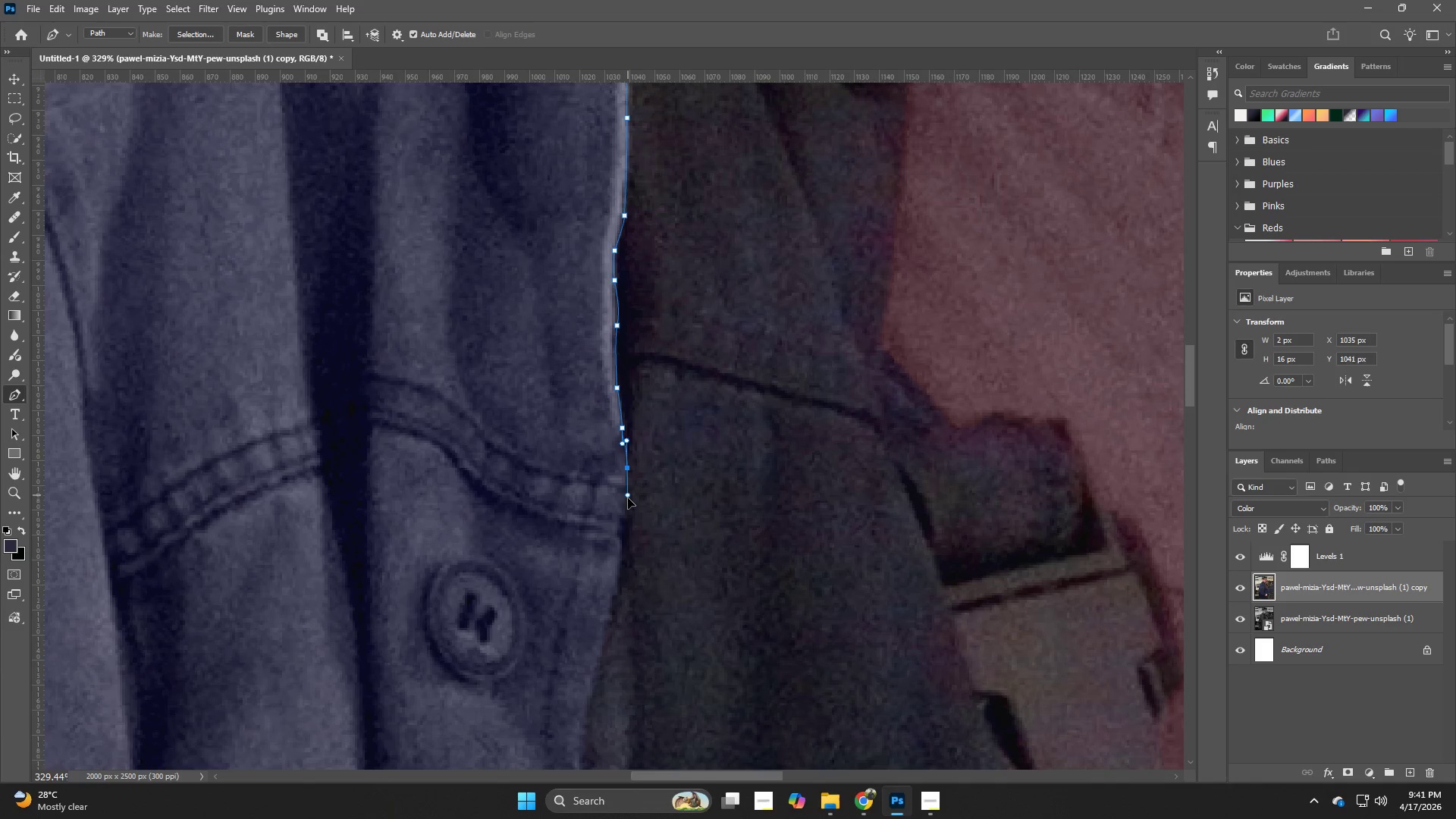 
hold_key(key=Space, duration=0.73)
 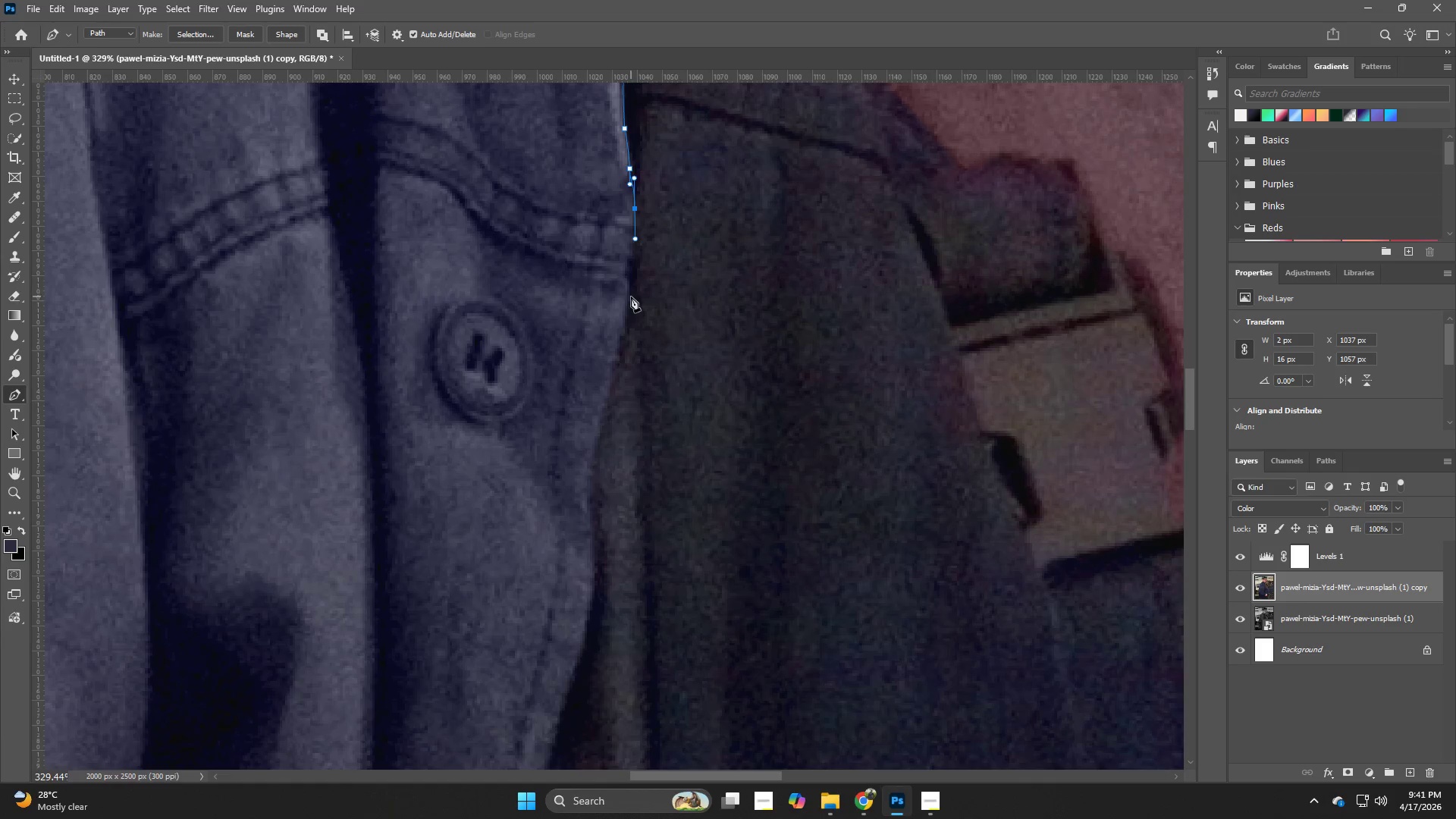 
left_click_drag(start_coordinate=[635, 542], to_coordinate=[642, 283])
 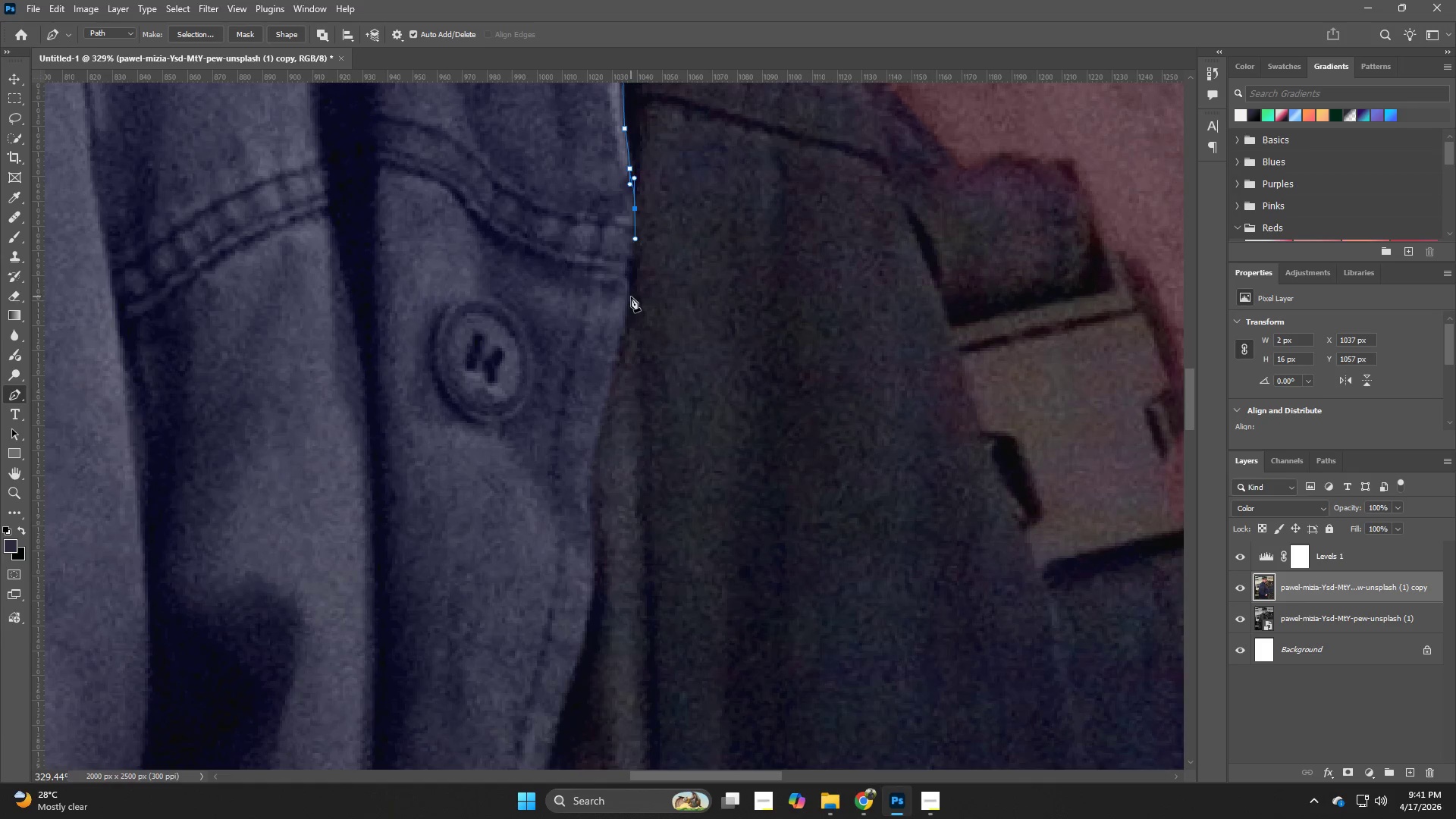 
left_click_drag(start_coordinate=[629, 302], to_coordinate=[628, 325])
 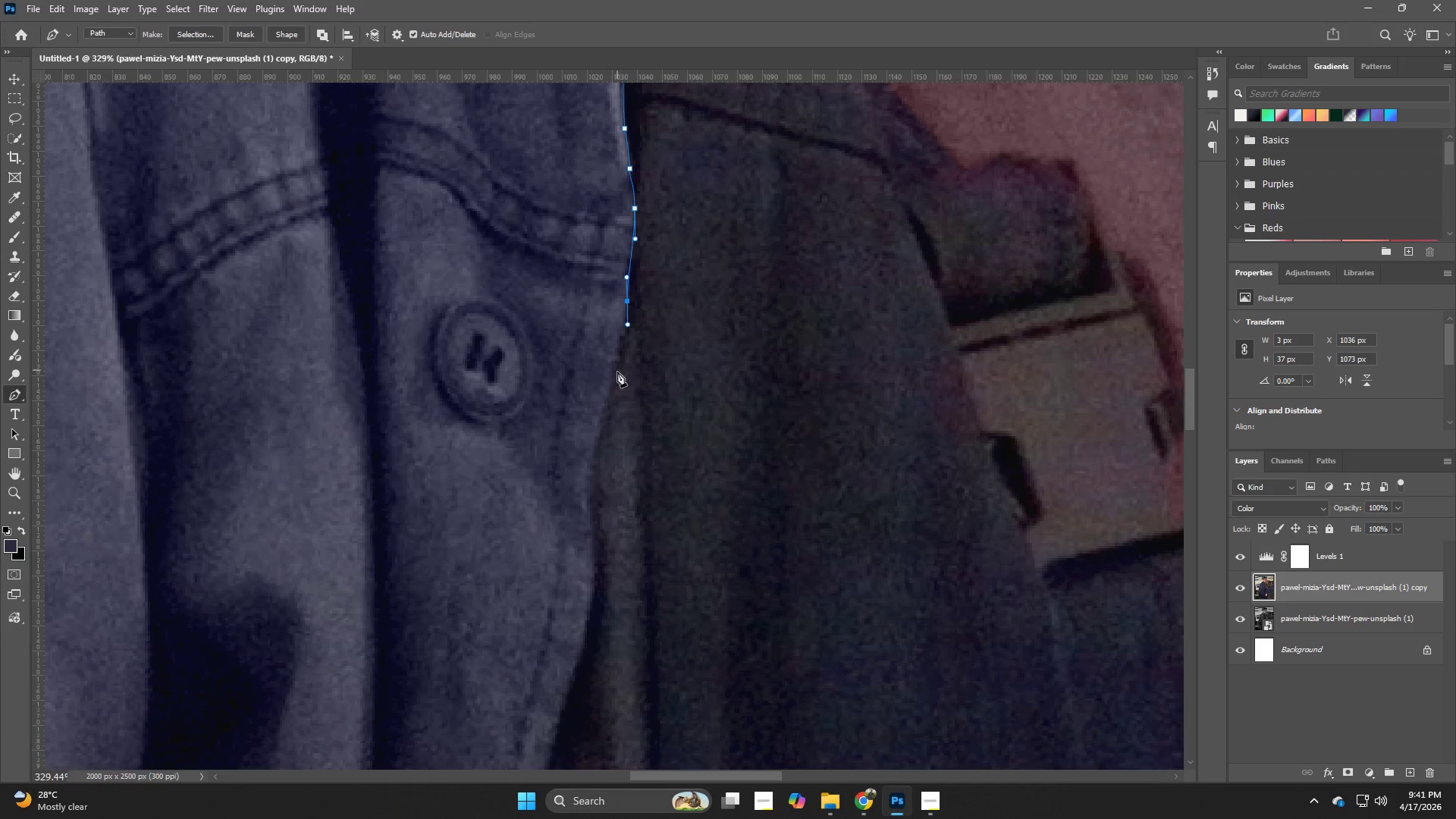 
left_click_drag(start_coordinate=[612, 384], to_coordinate=[603, 417])
 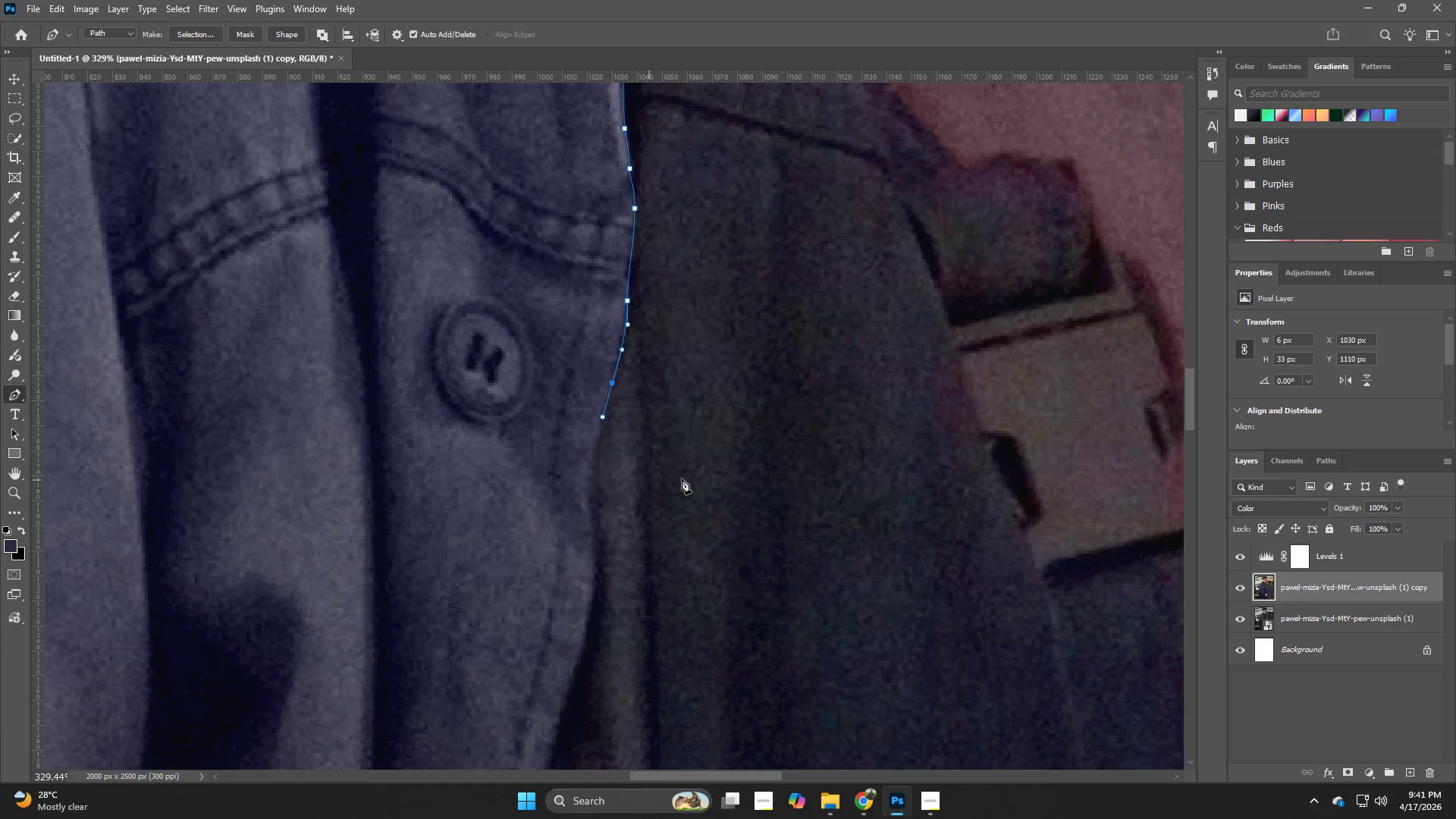 
hold_key(key=Z, duration=0.47)
 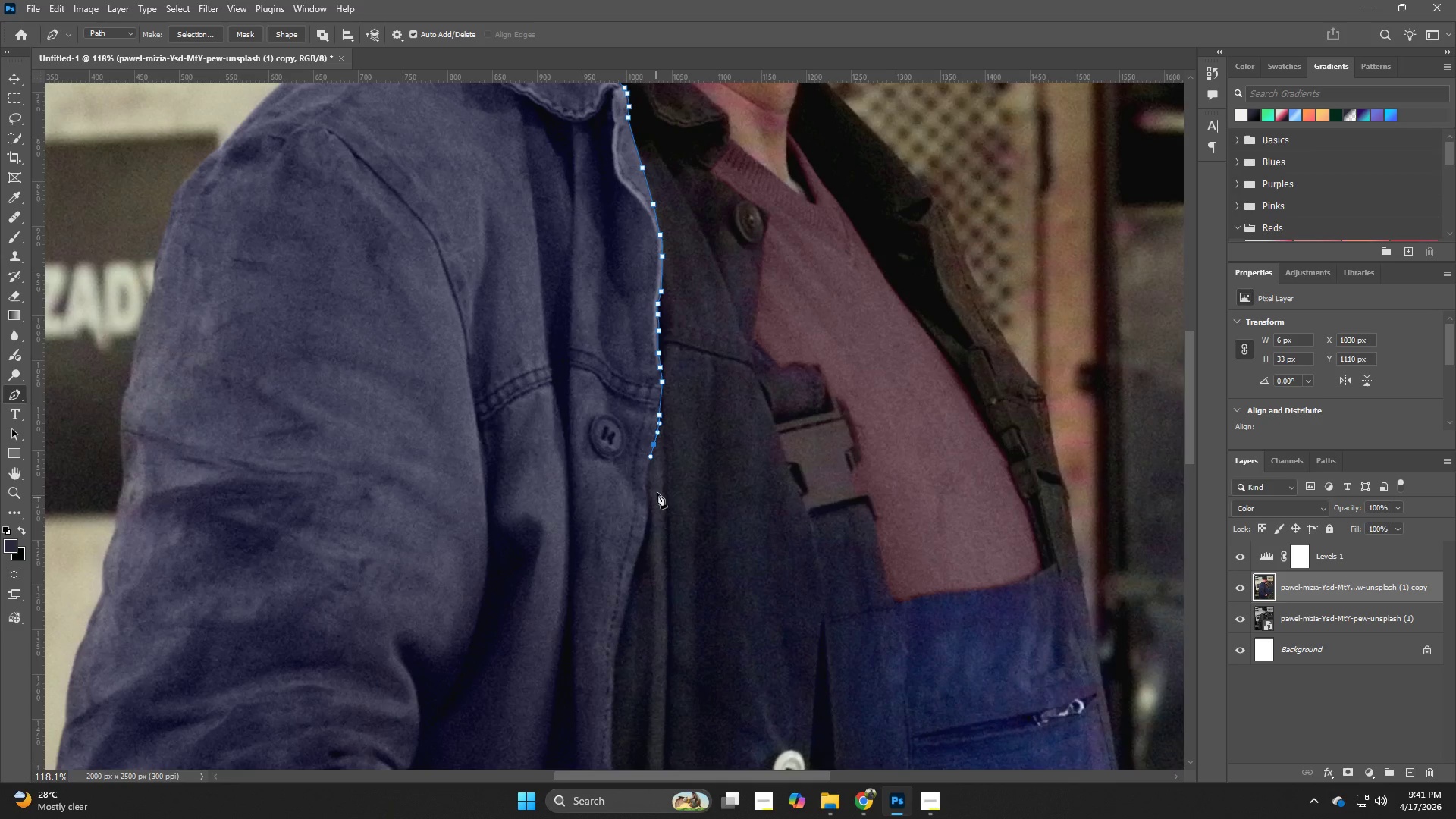 
left_click_drag(start_coordinate=[677, 479], to_coordinate=[606, 501])
 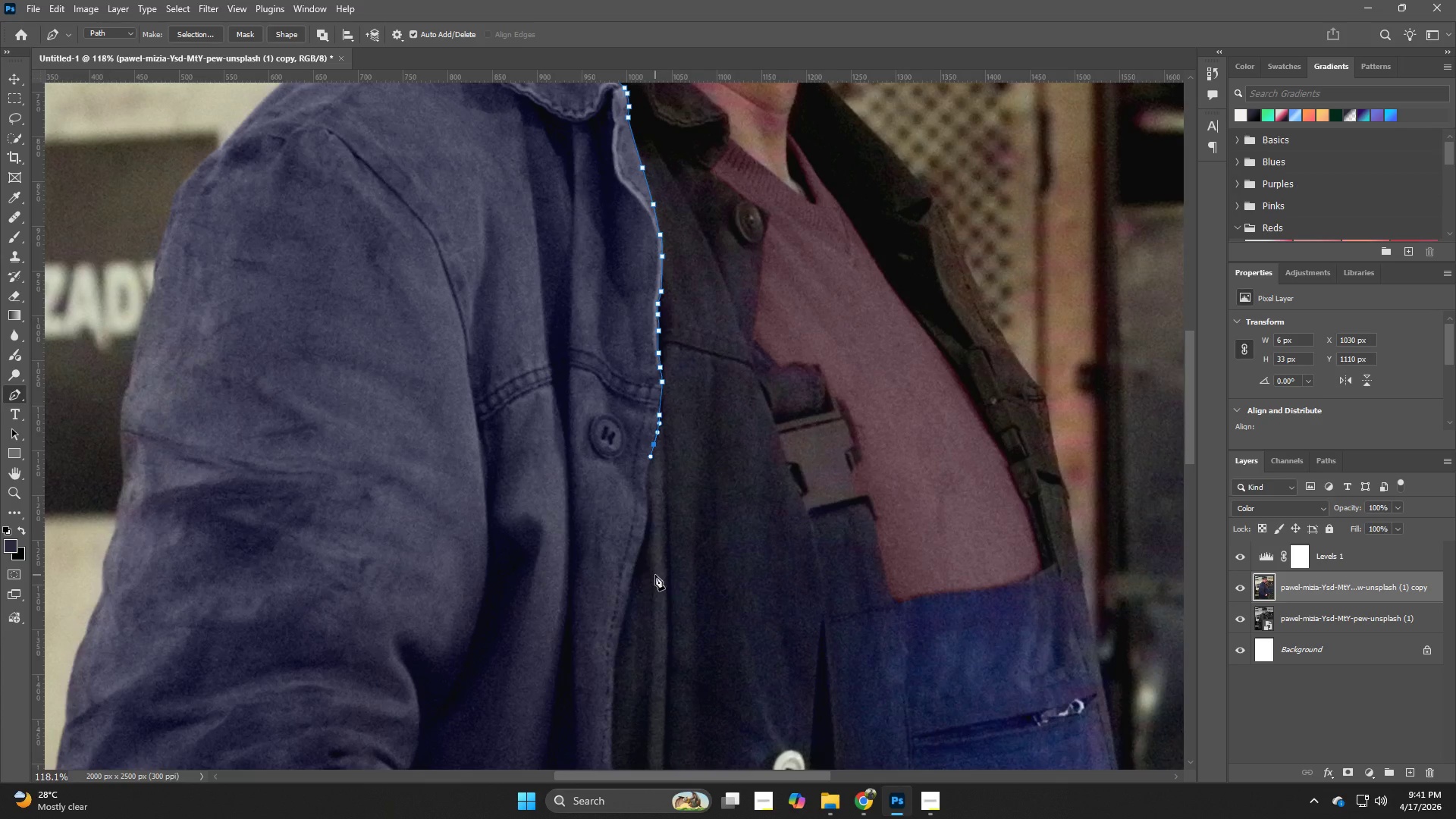 
hold_key(key=Z, duration=1.52)
 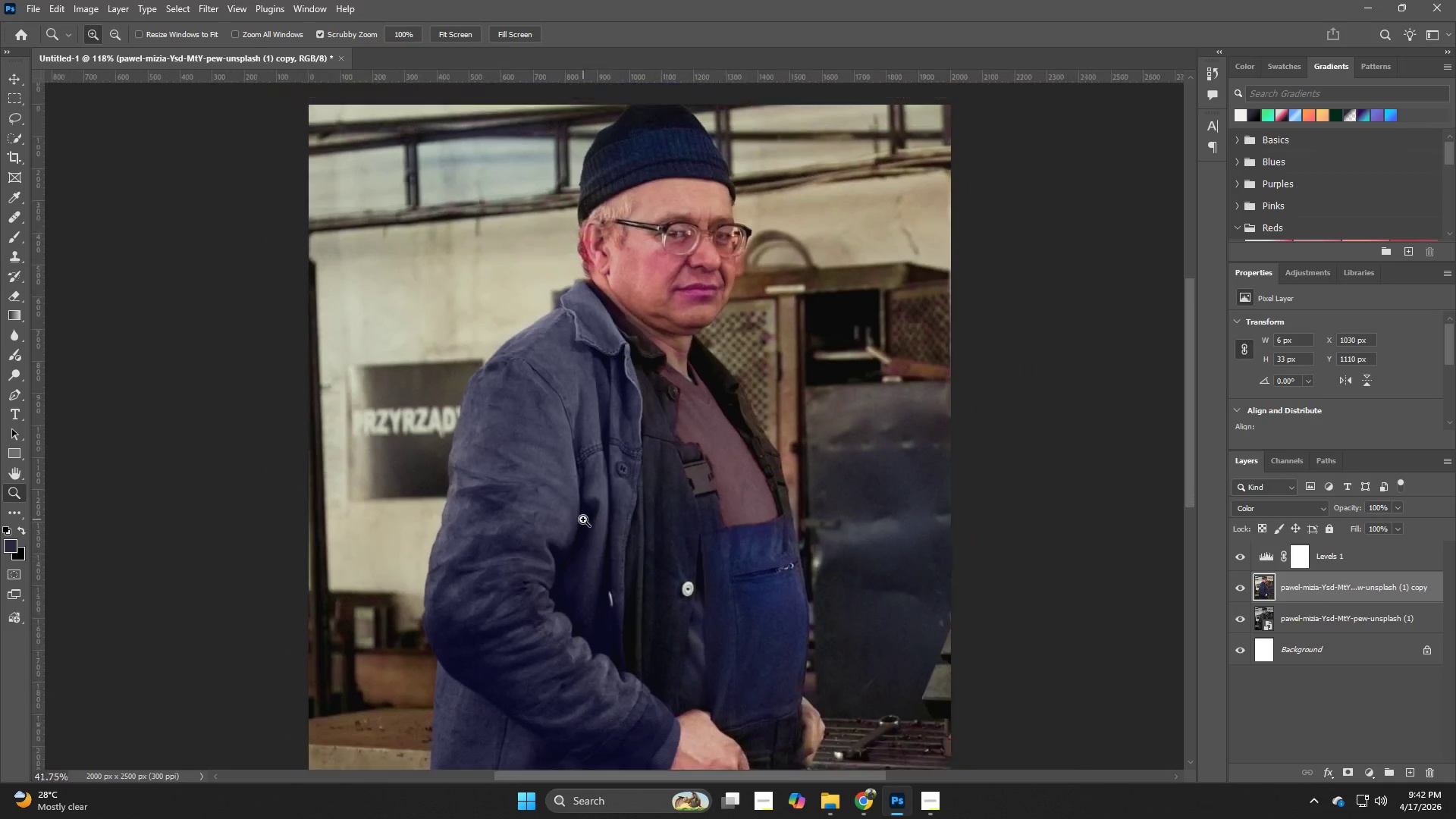 
left_click_drag(start_coordinate=[631, 487], to_coordinate=[675, 535])
 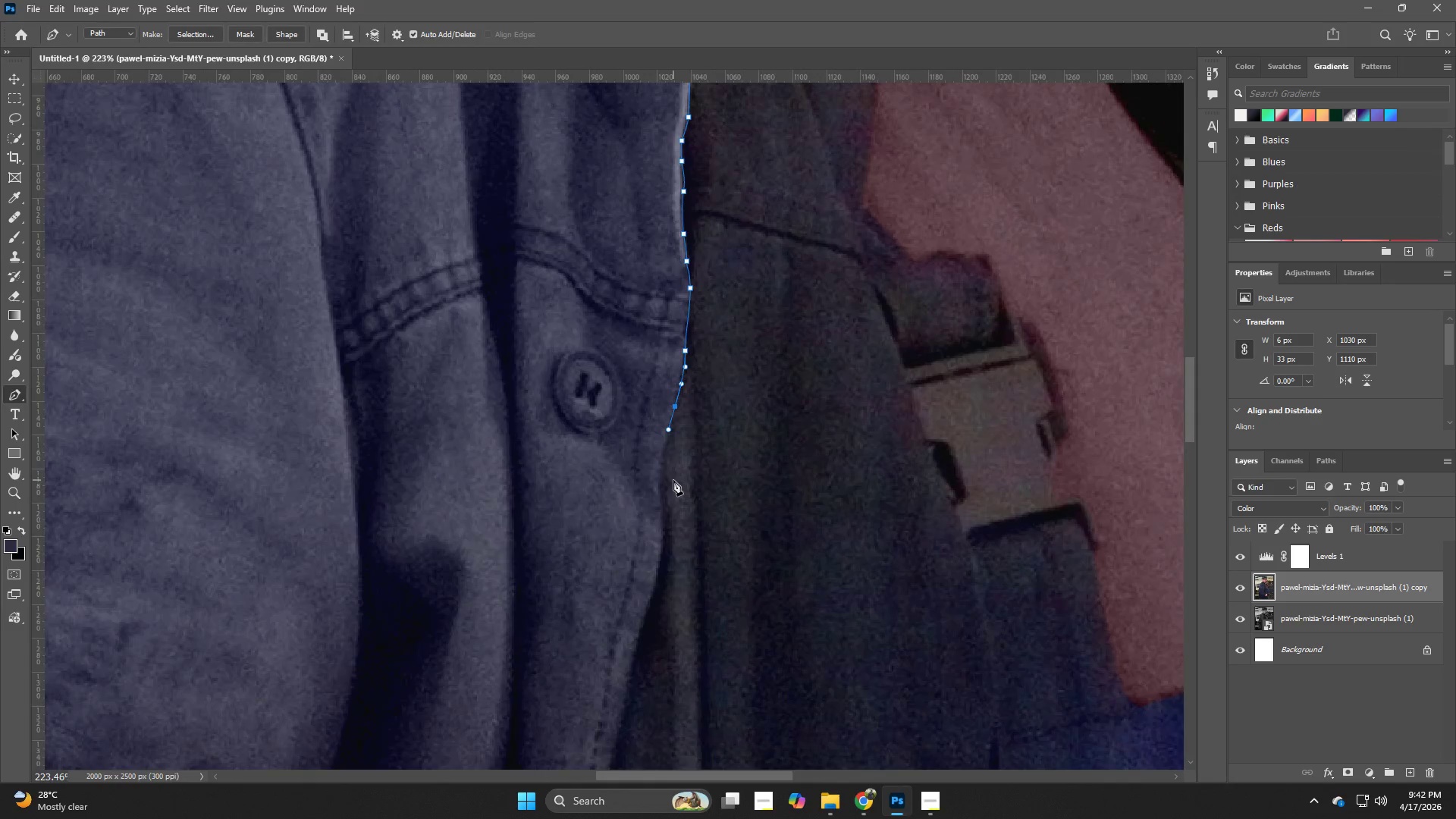 
hold_key(key=Z, duration=1.5)
 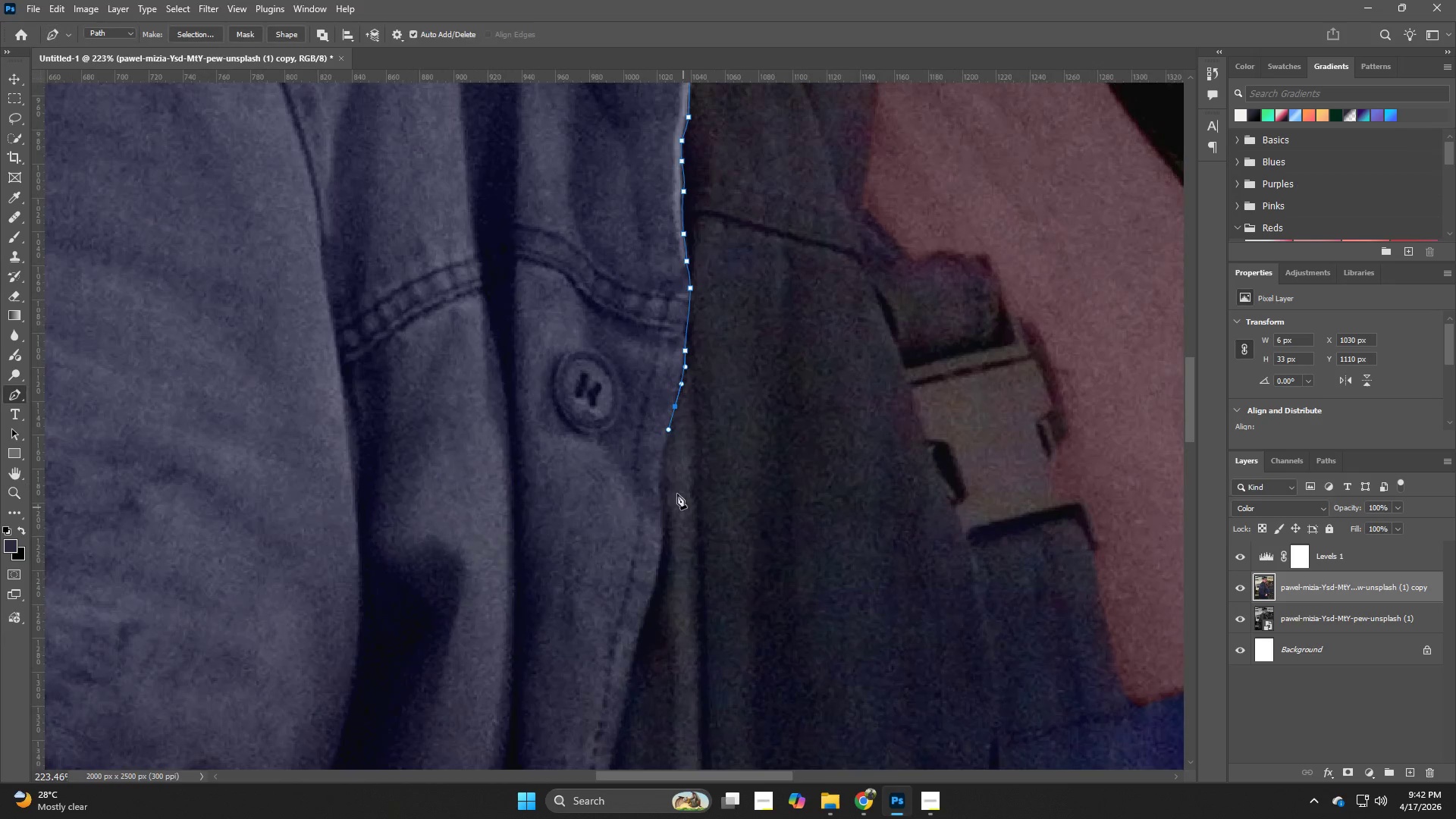 
hold_key(key=Z, duration=0.33)
 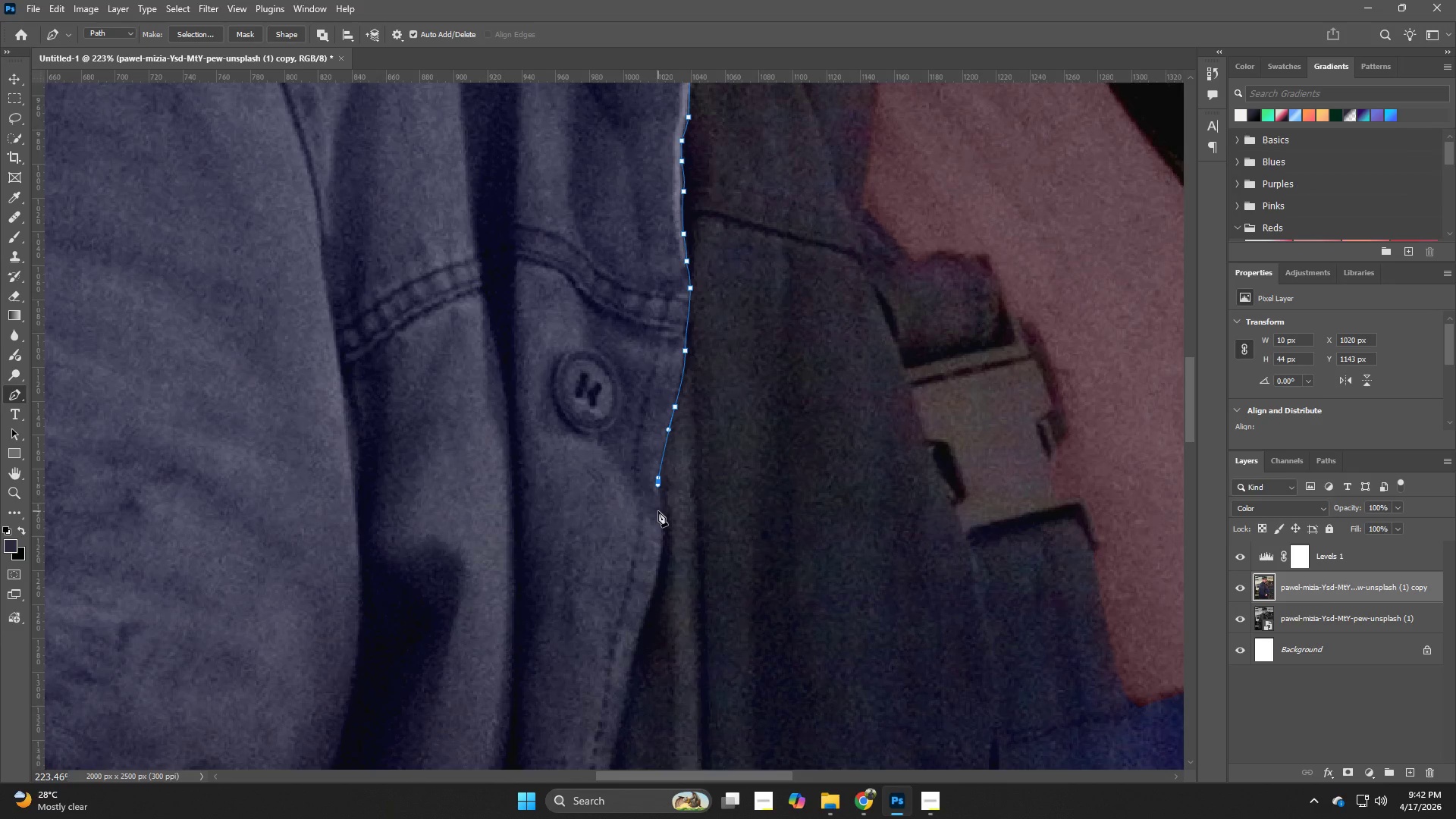 
left_click_drag(start_coordinate=[662, 534], to_coordinate=[662, 545])
 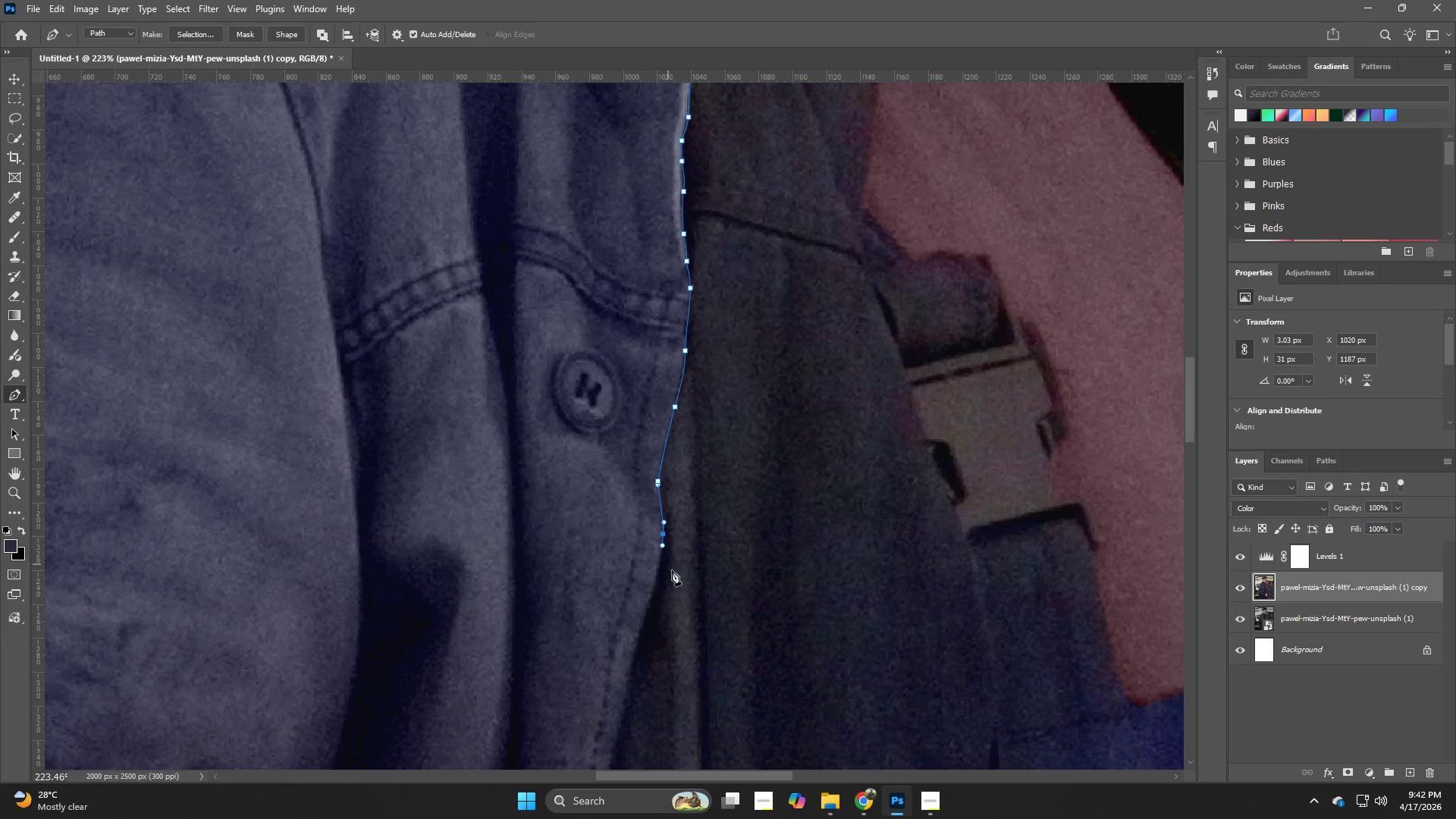 
hold_key(key=Space, duration=0.64)
 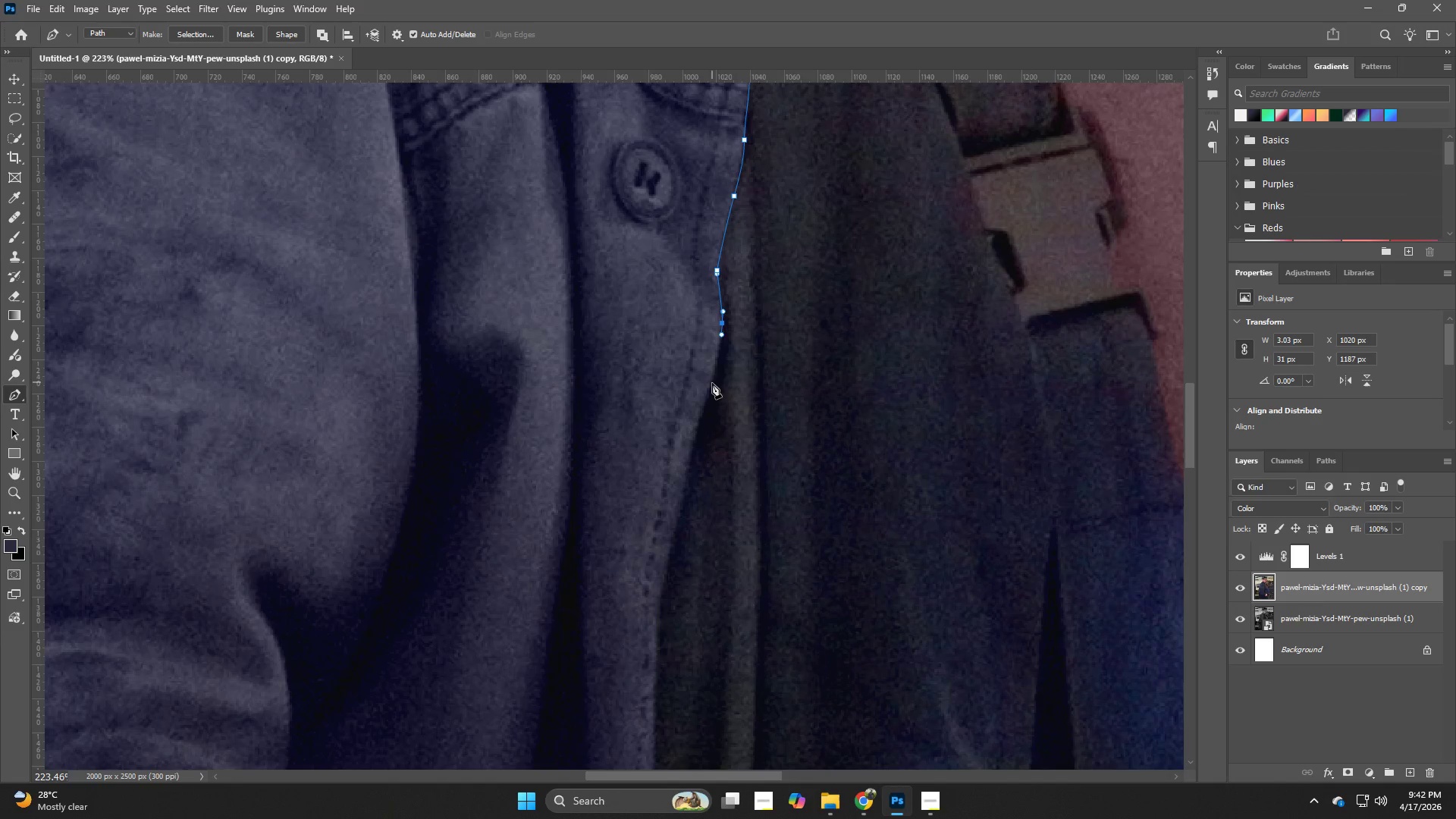 
left_click_drag(start_coordinate=[672, 572], to_coordinate=[731, 361])
 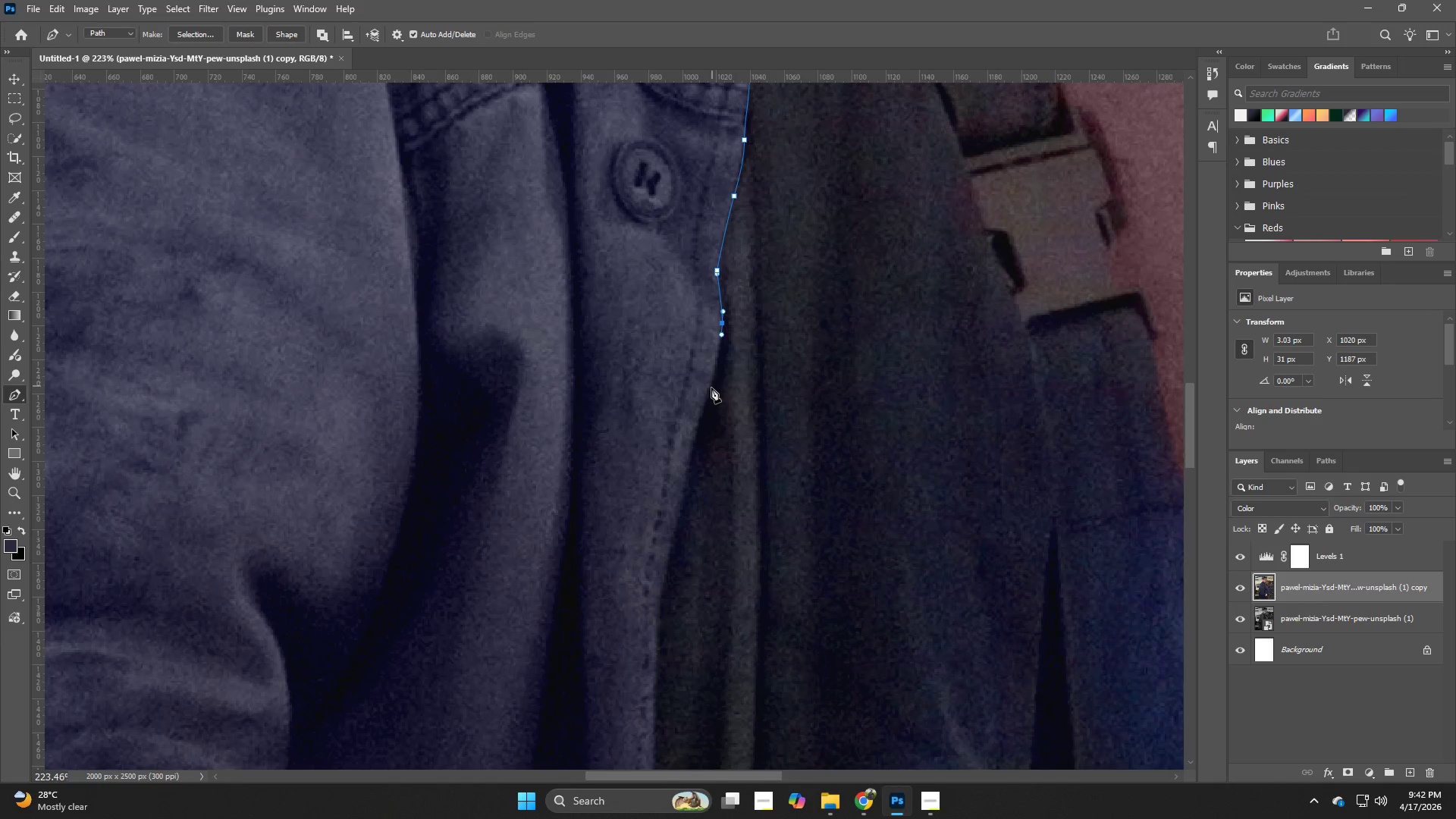 
left_click_drag(start_coordinate=[711, 388], to_coordinate=[703, 411])
 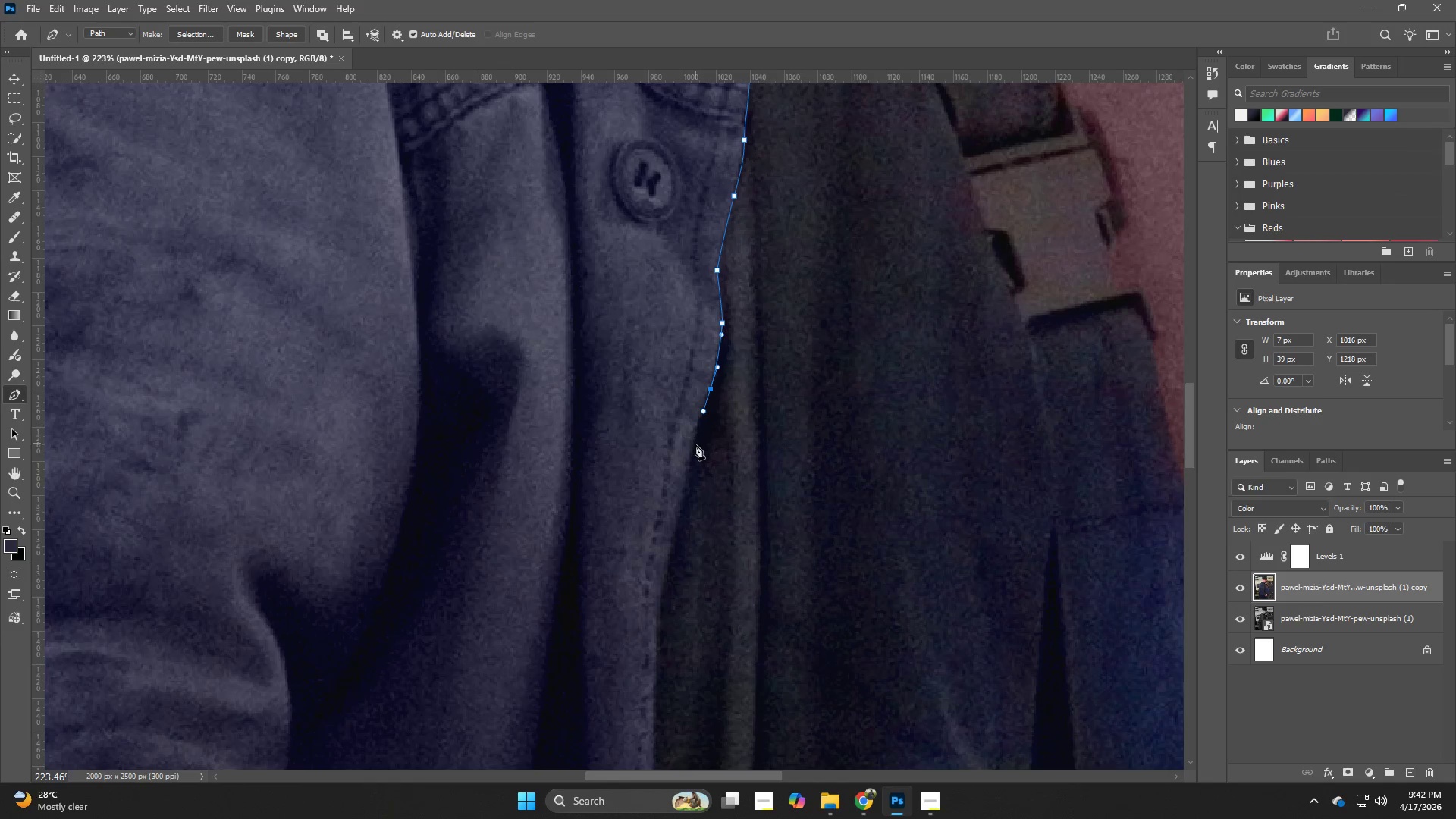 
left_click_drag(start_coordinate=[692, 452], to_coordinate=[689, 472])
 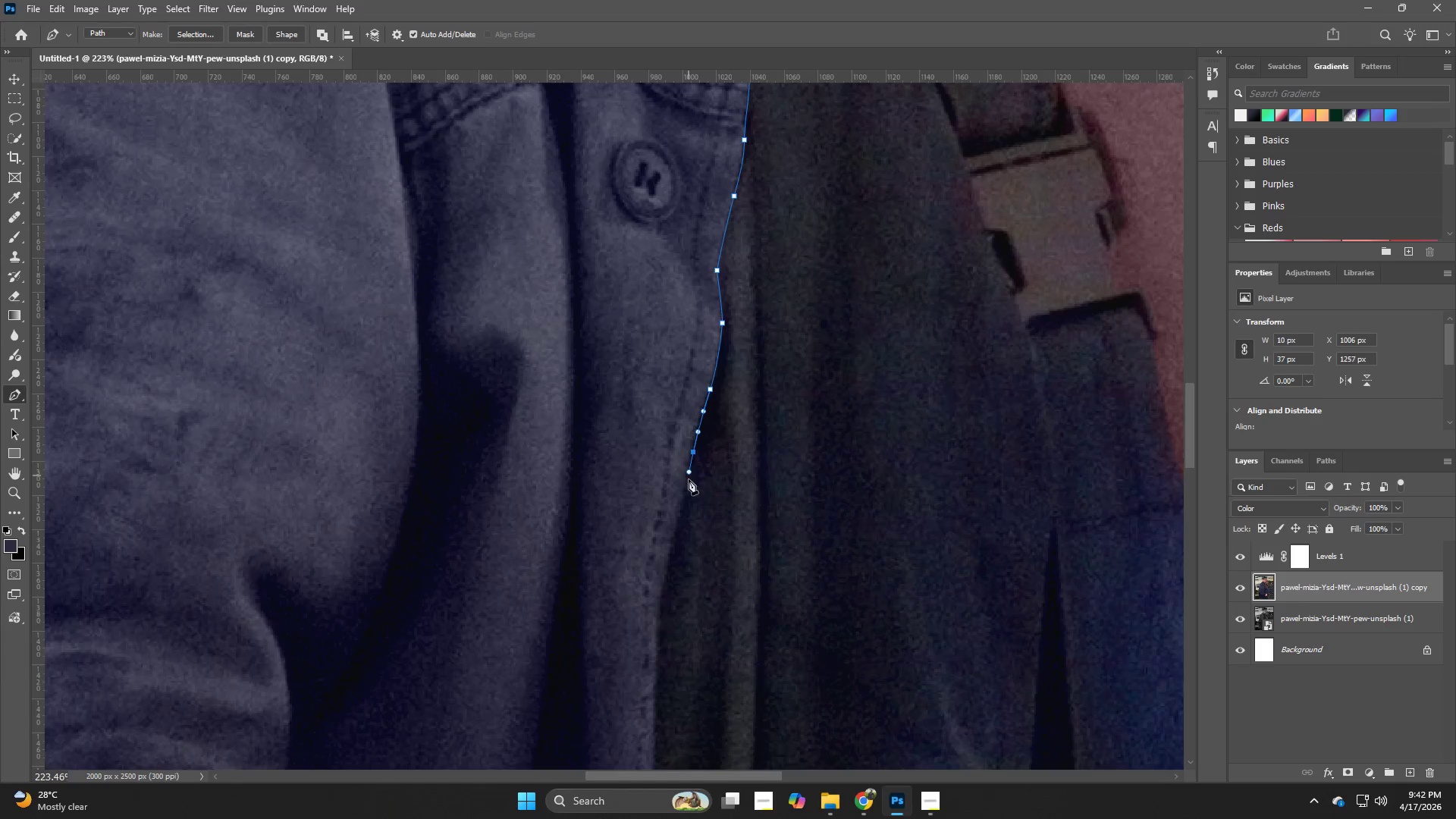 
hold_key(key=Space, duration=0.55)
 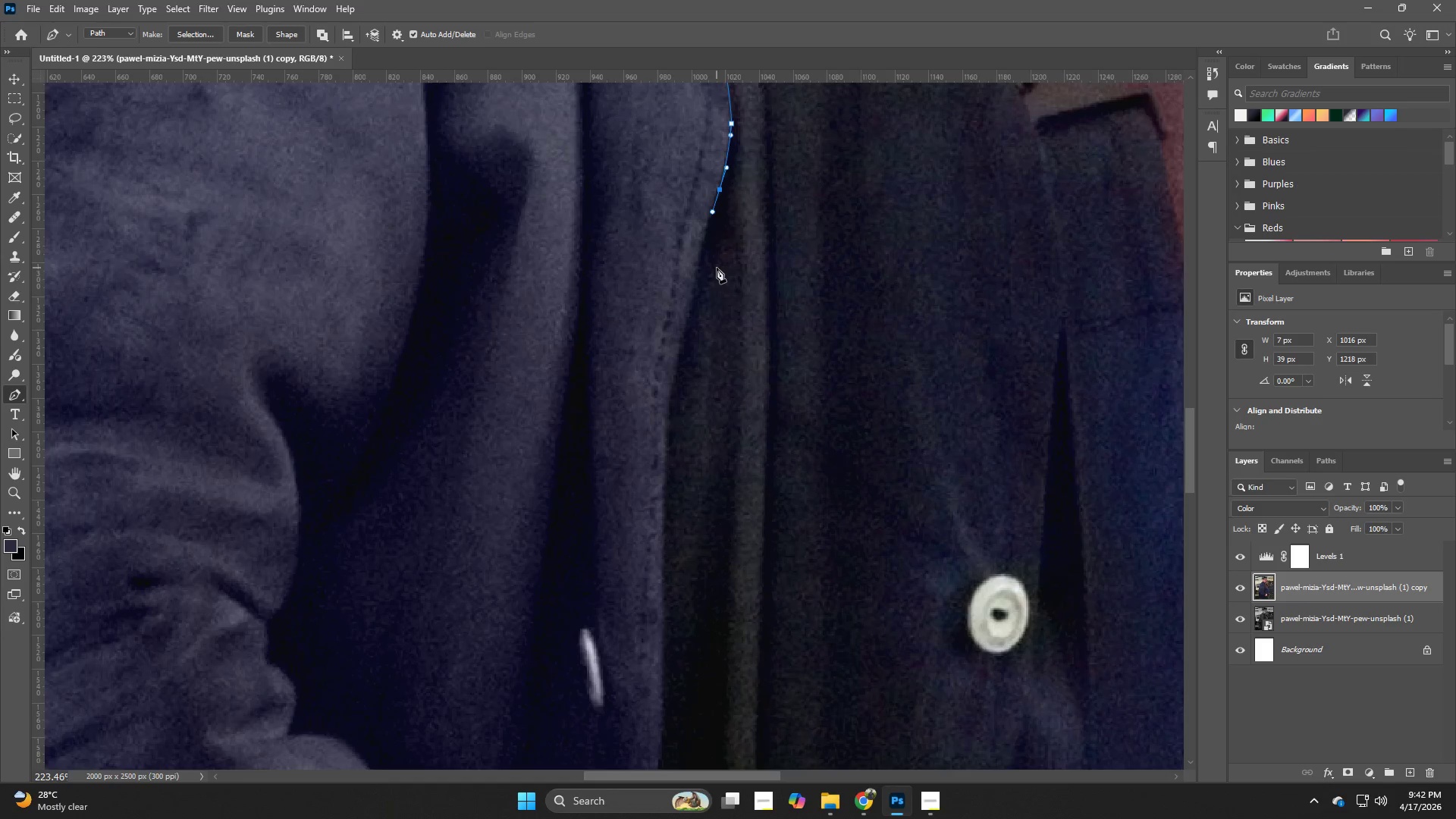 
left_click_drag(start_coordinate=[714, 495], to_coordinate=[723, 360])
 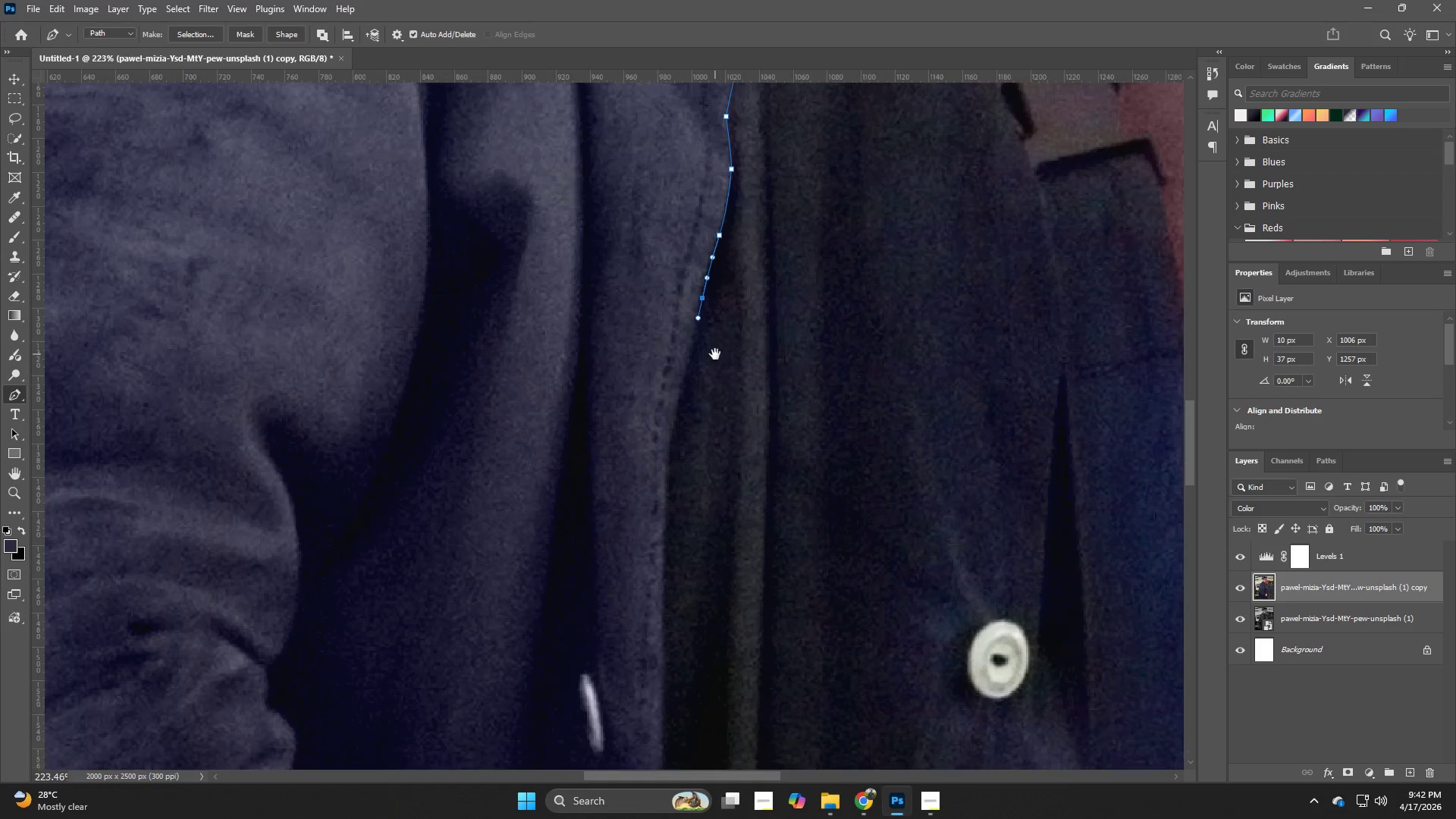 
hold_key(key=Space, duration=4.59)
 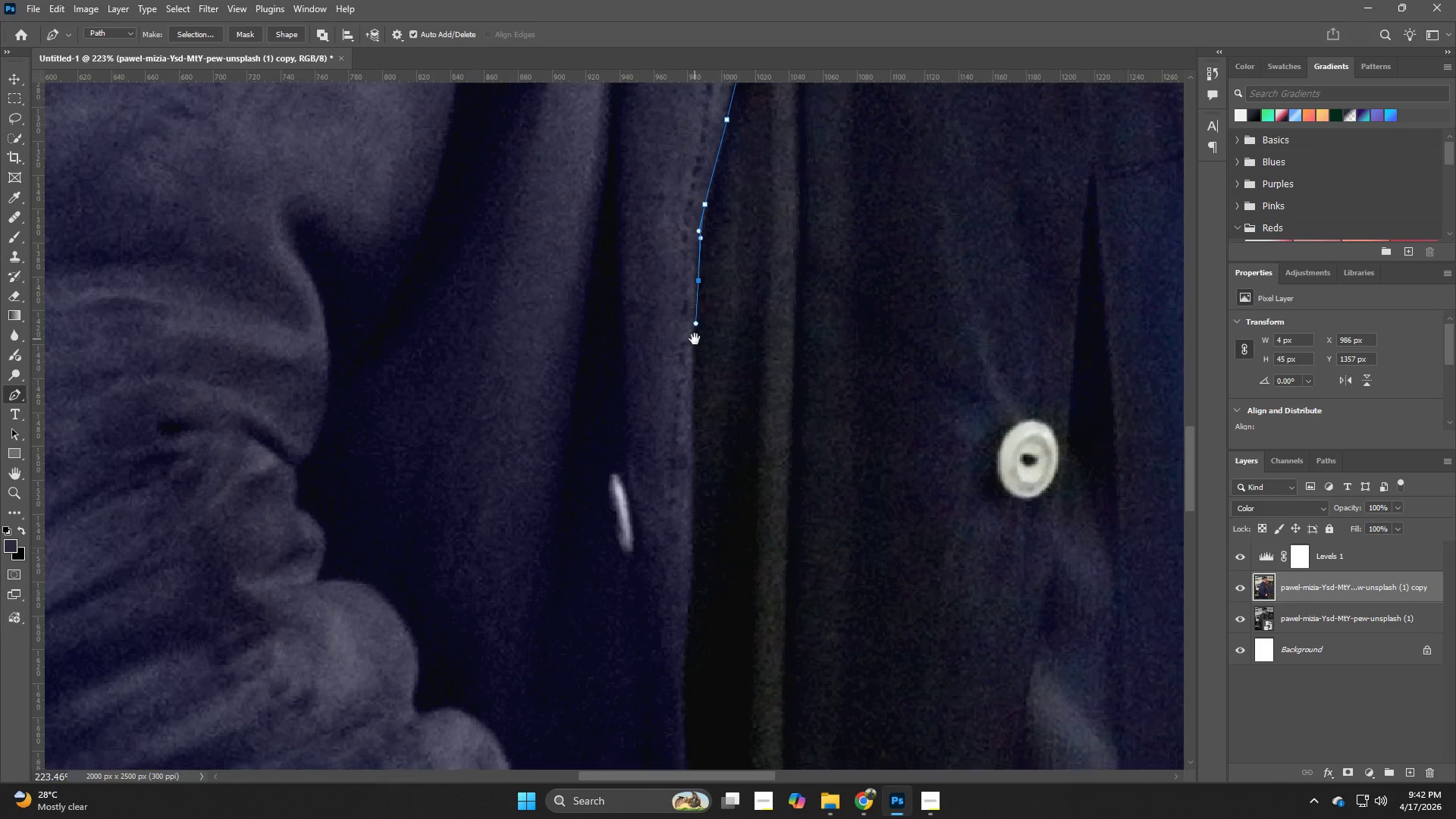 
key(Control+ControlLeft)
 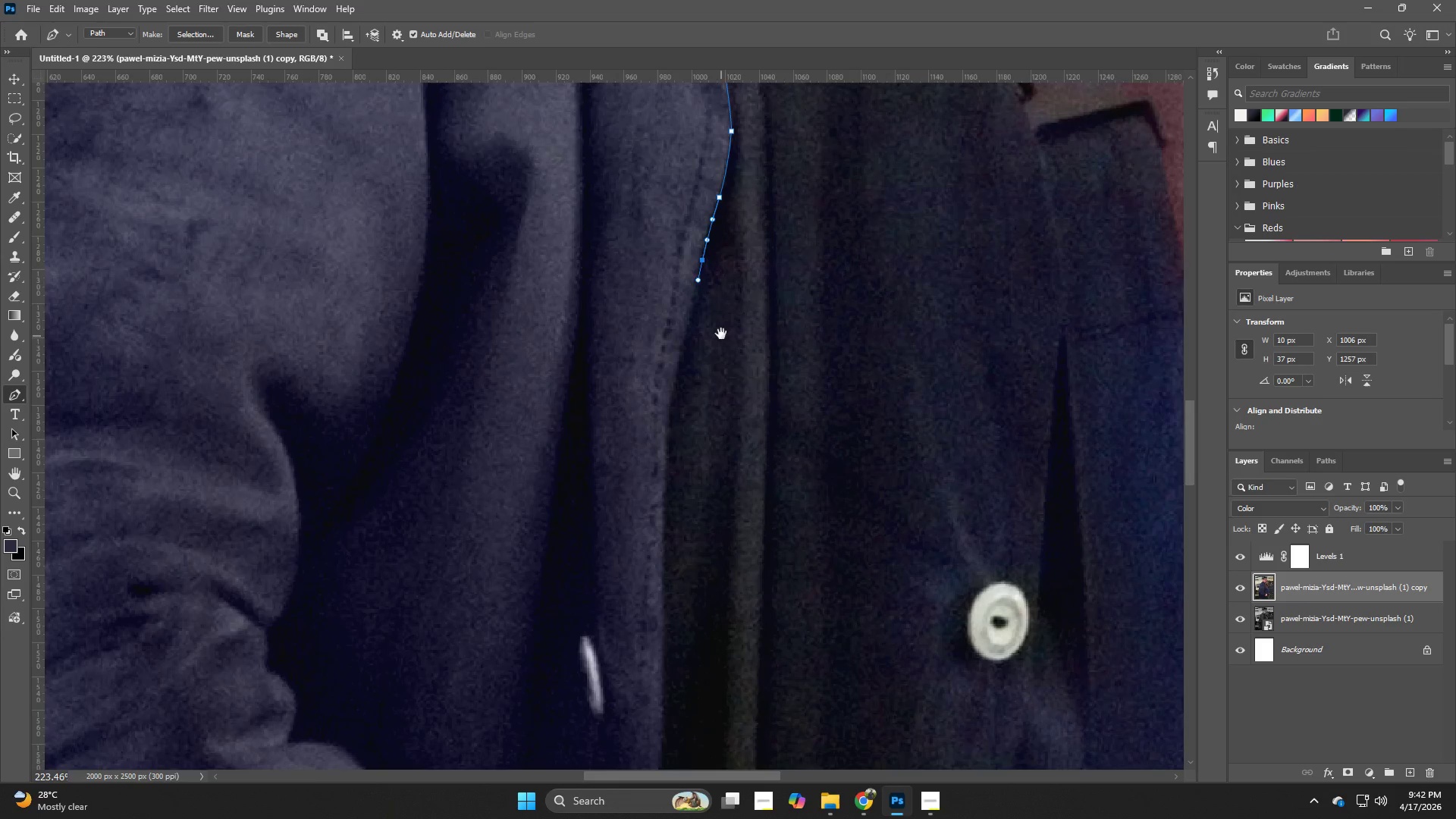 
key(Control+Z)
 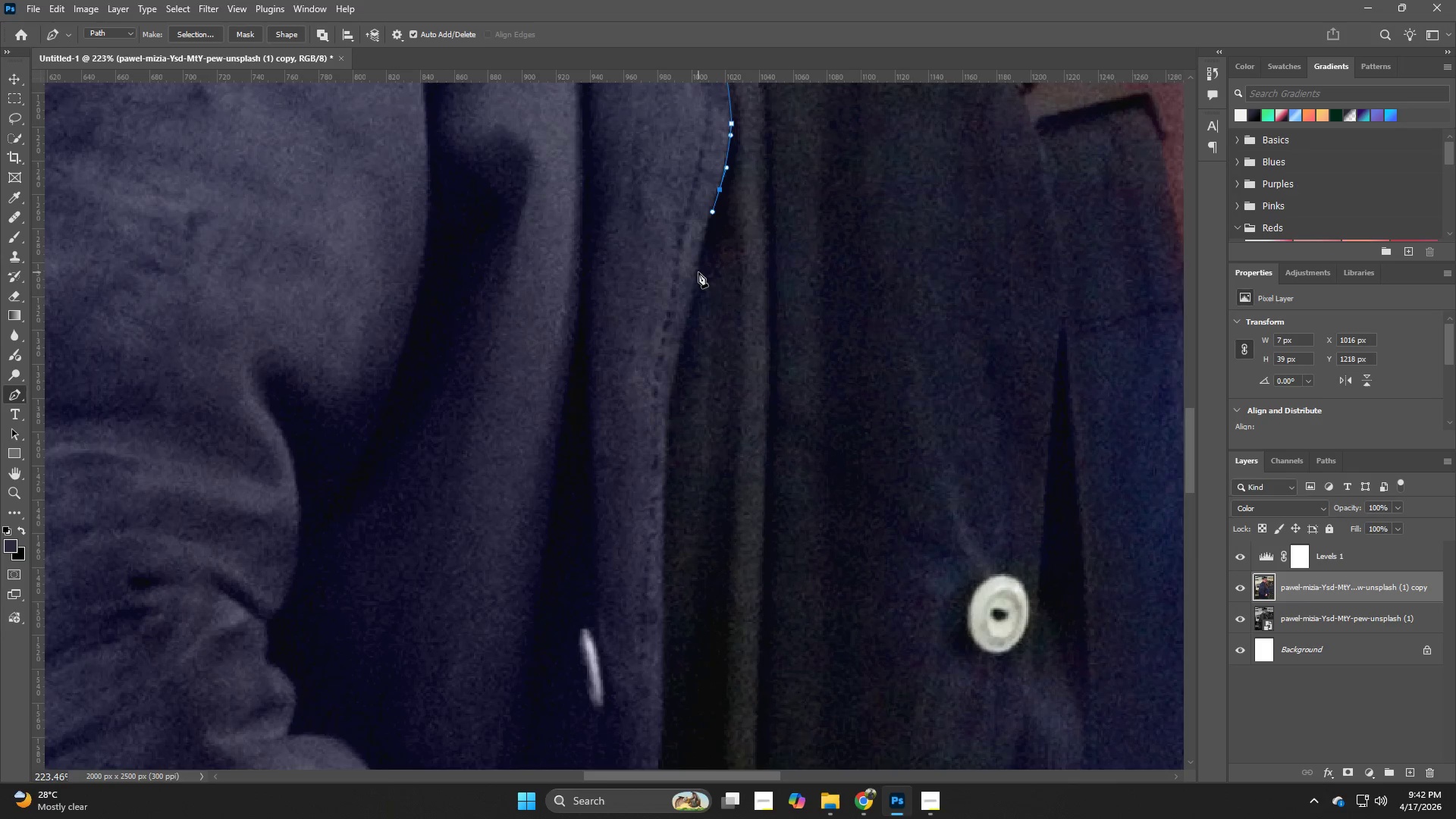 
left_click_drag(start_coordinate=[697, 275], to_coordinate=[691, 301])
 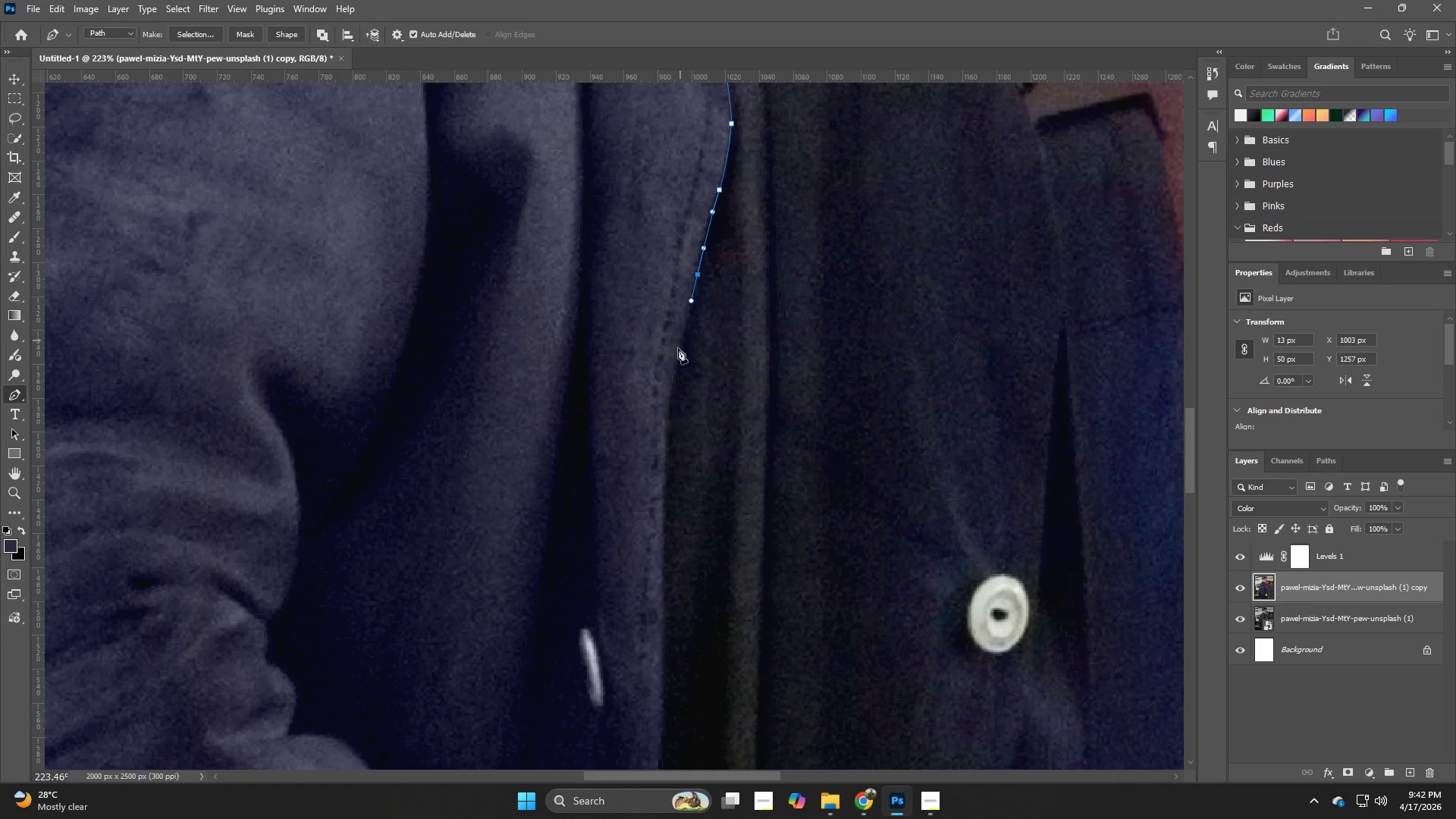 
left_click_drag(start_coordinate=[676, 359], to_coordinate=[669, 386])
 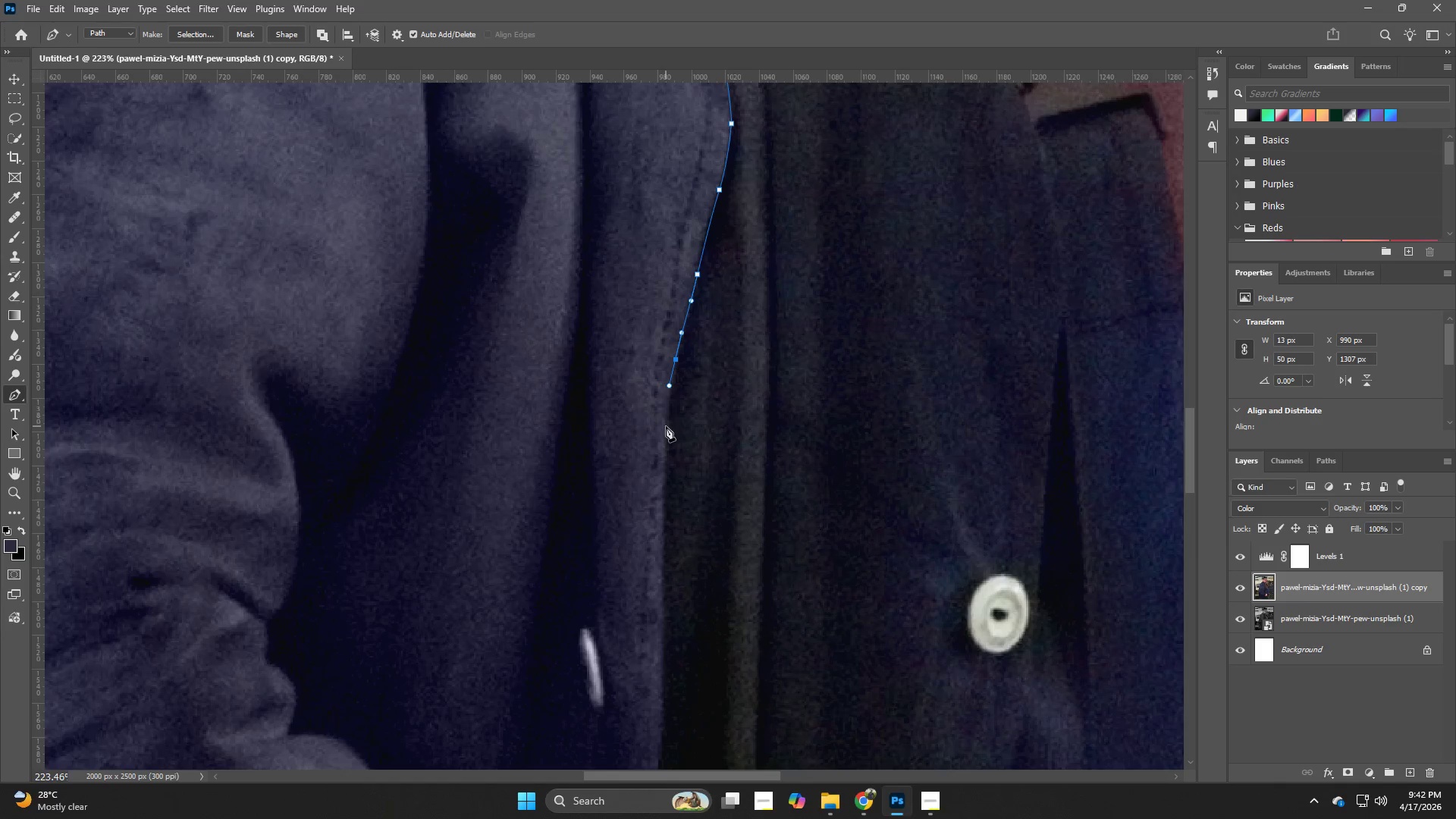 
left_click_drag(start_coordinate=[668, 435], to_coordinate=[666, 479])
 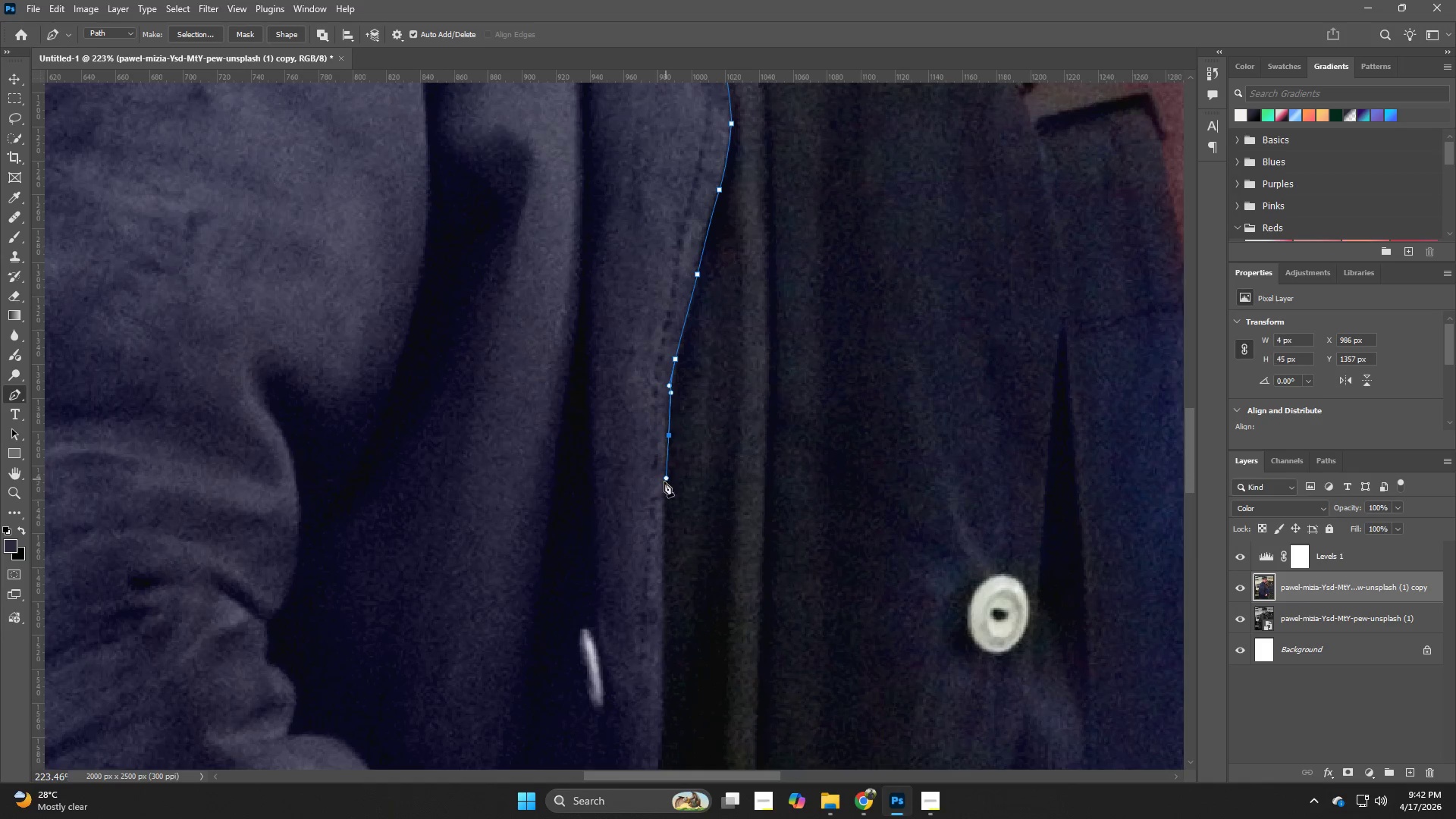 
hold_key(key=Space, duration=0.61)
 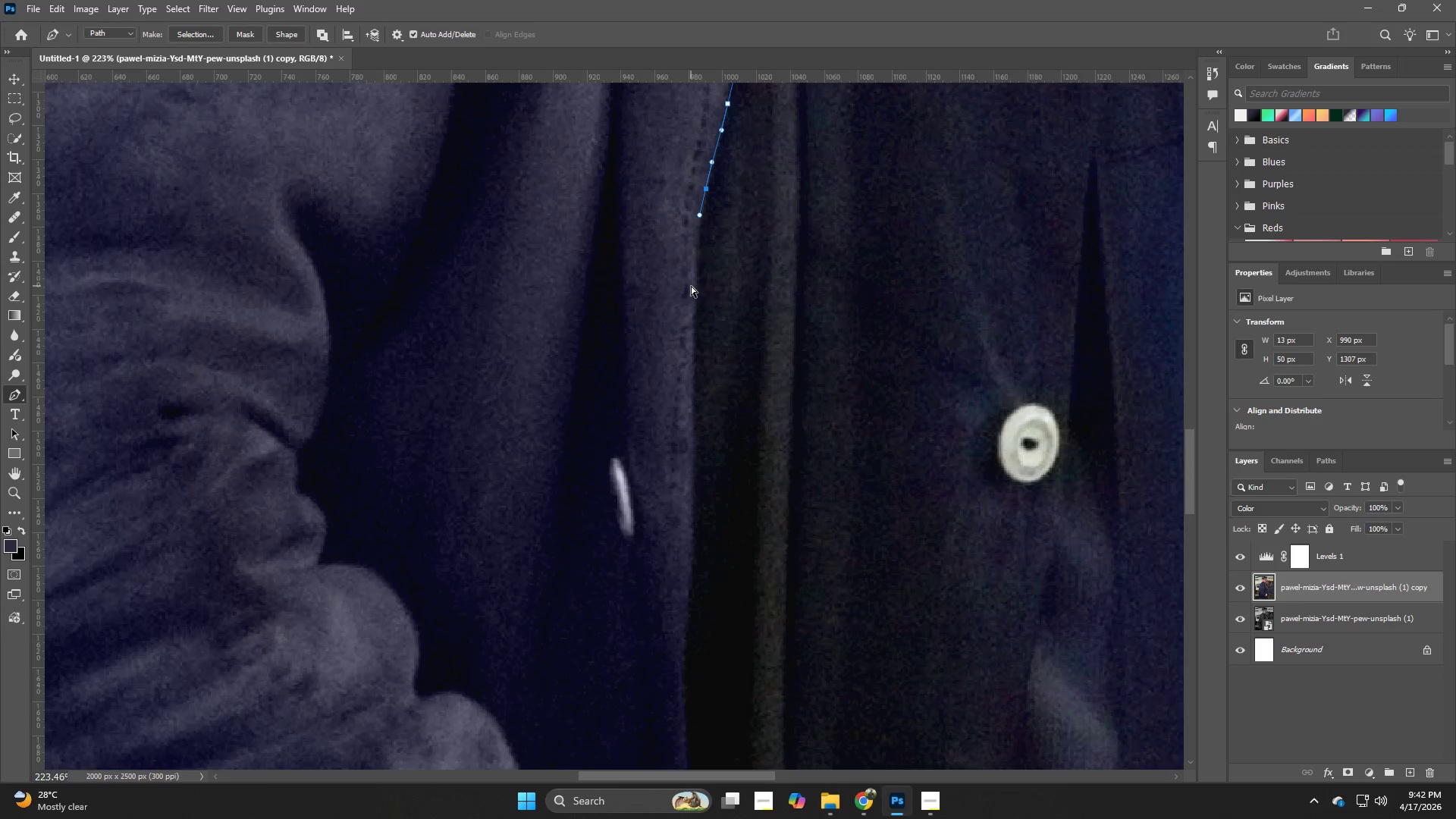 
left_click_drag(start_coordinate=[665, 489], to_coordinate=[695, 339])
 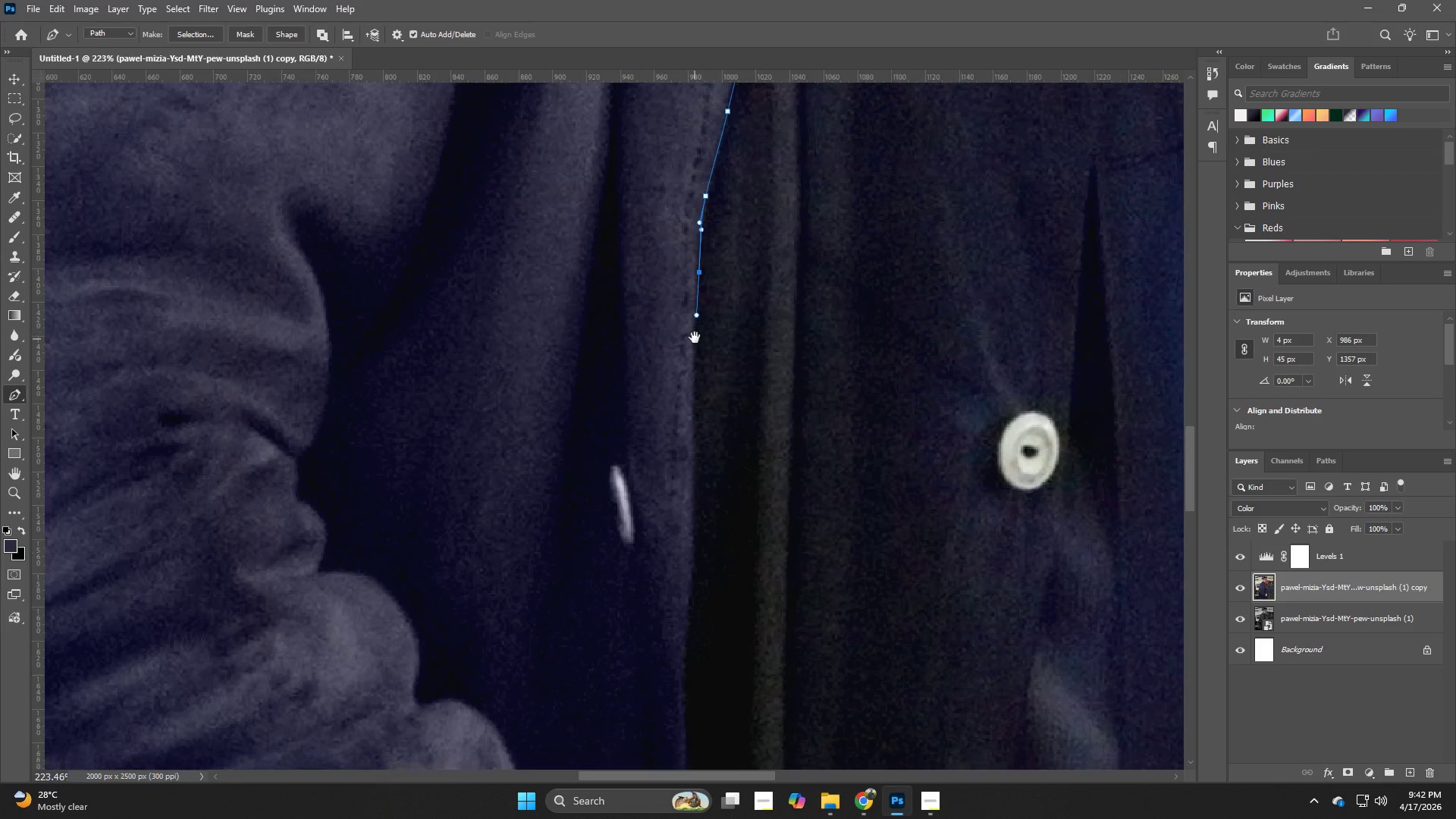 
hold_key(key=Space, duration=3.8)
 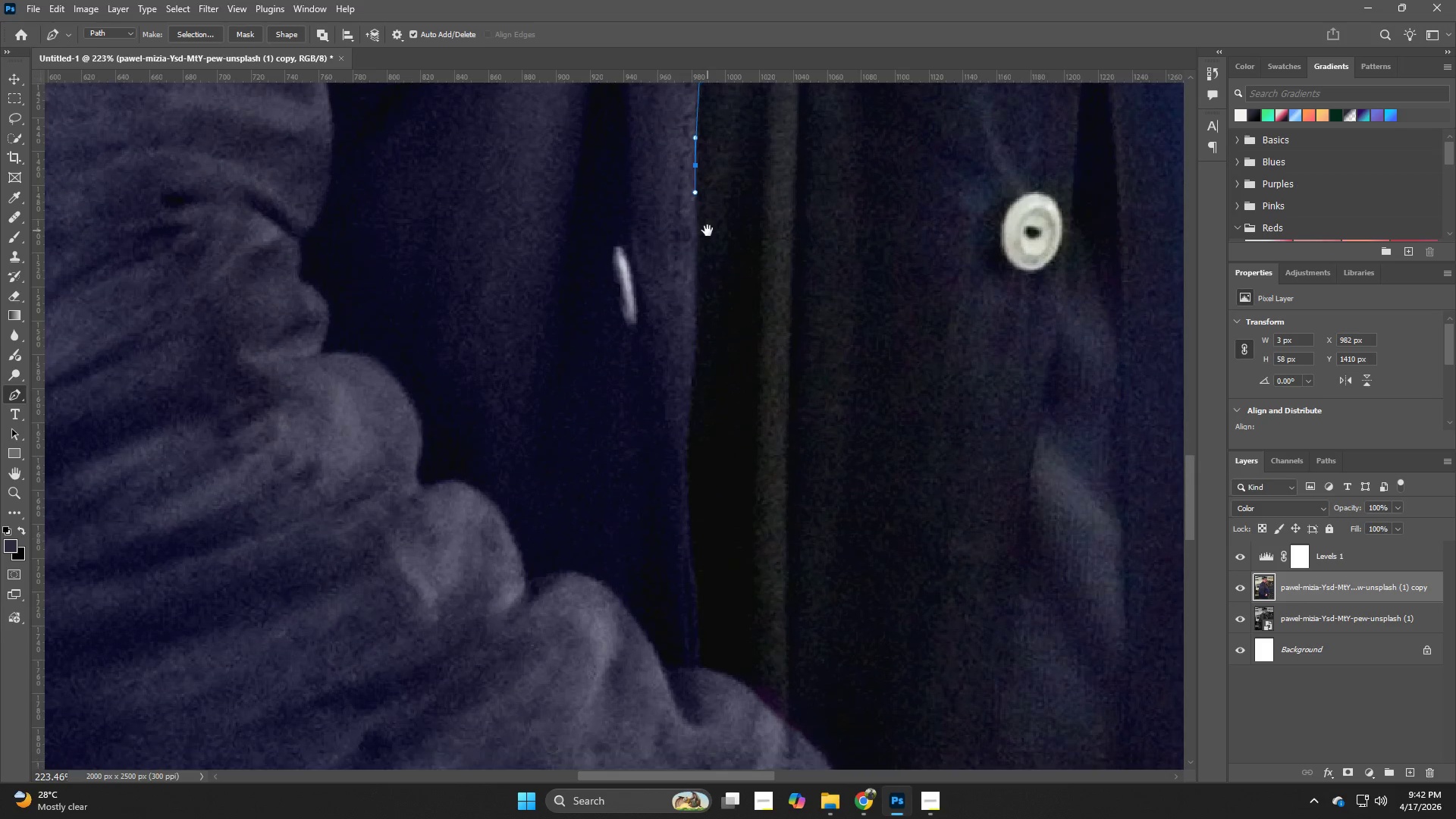 
key(Control+Z)
 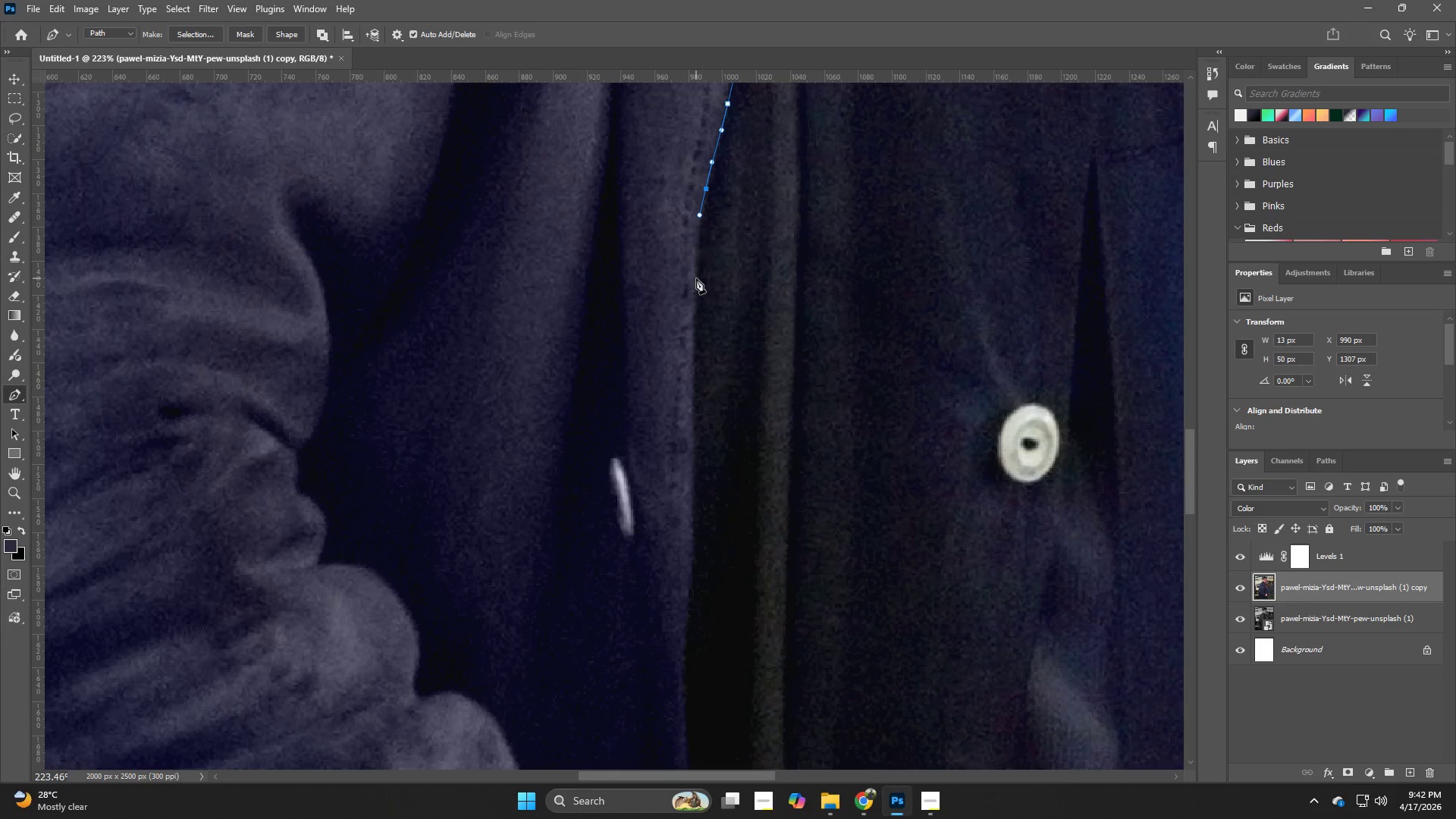 
left_click([698, 278])
 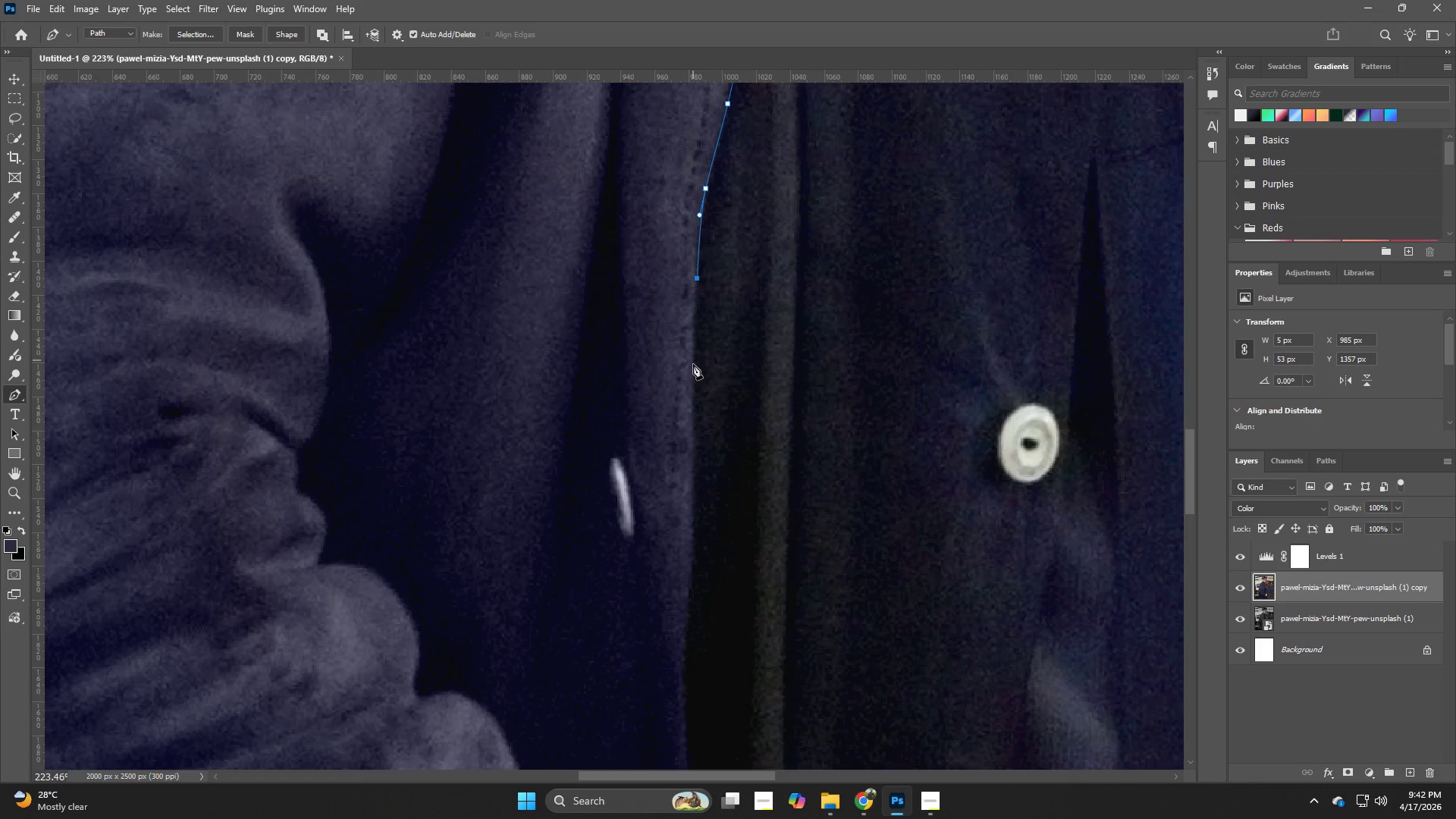 
left_click_drag(start_coordinate=[692, 377], to_coordinate=[692, 404])
 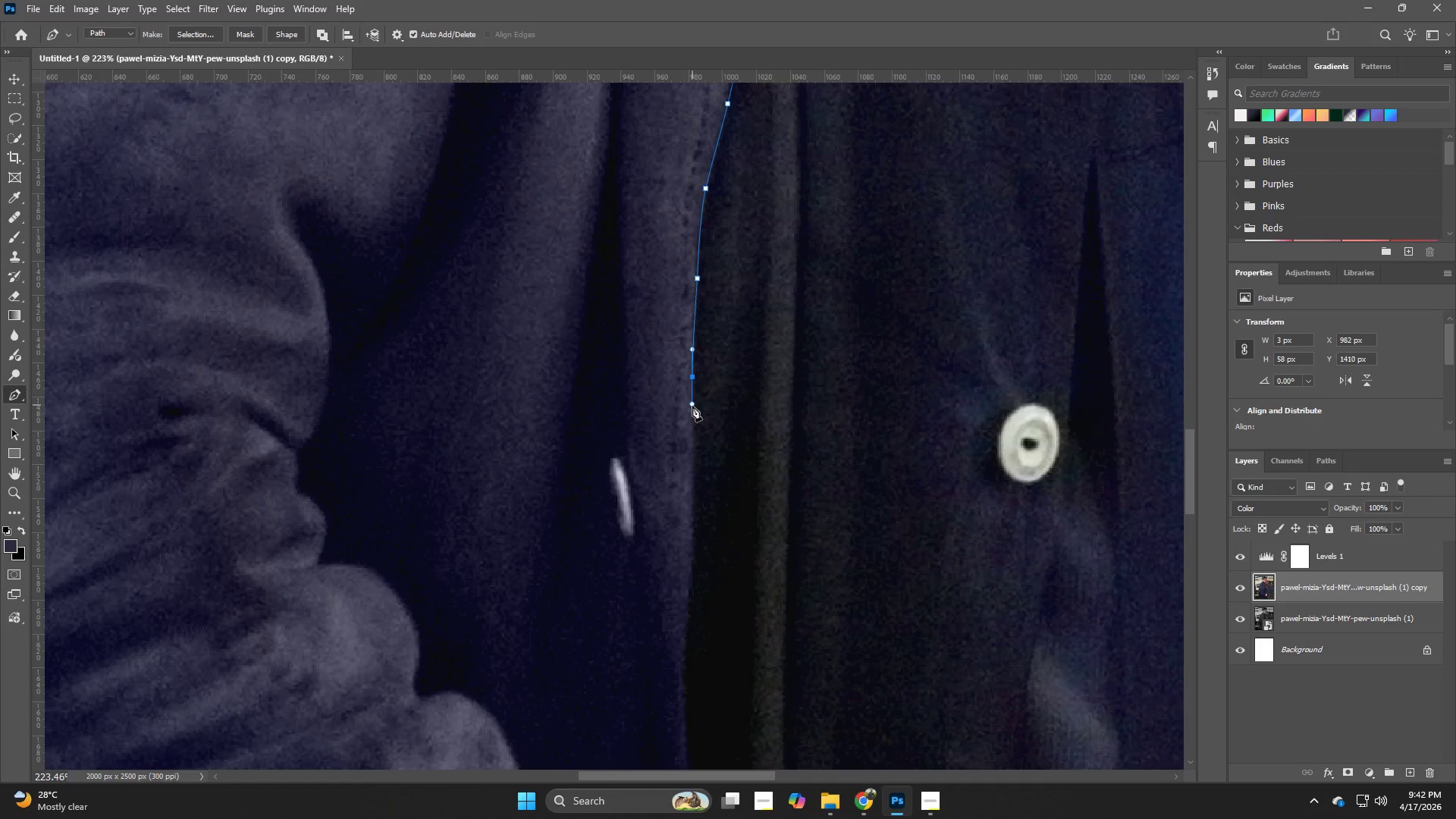 
hold_key(key=Space, duration=0.78)
 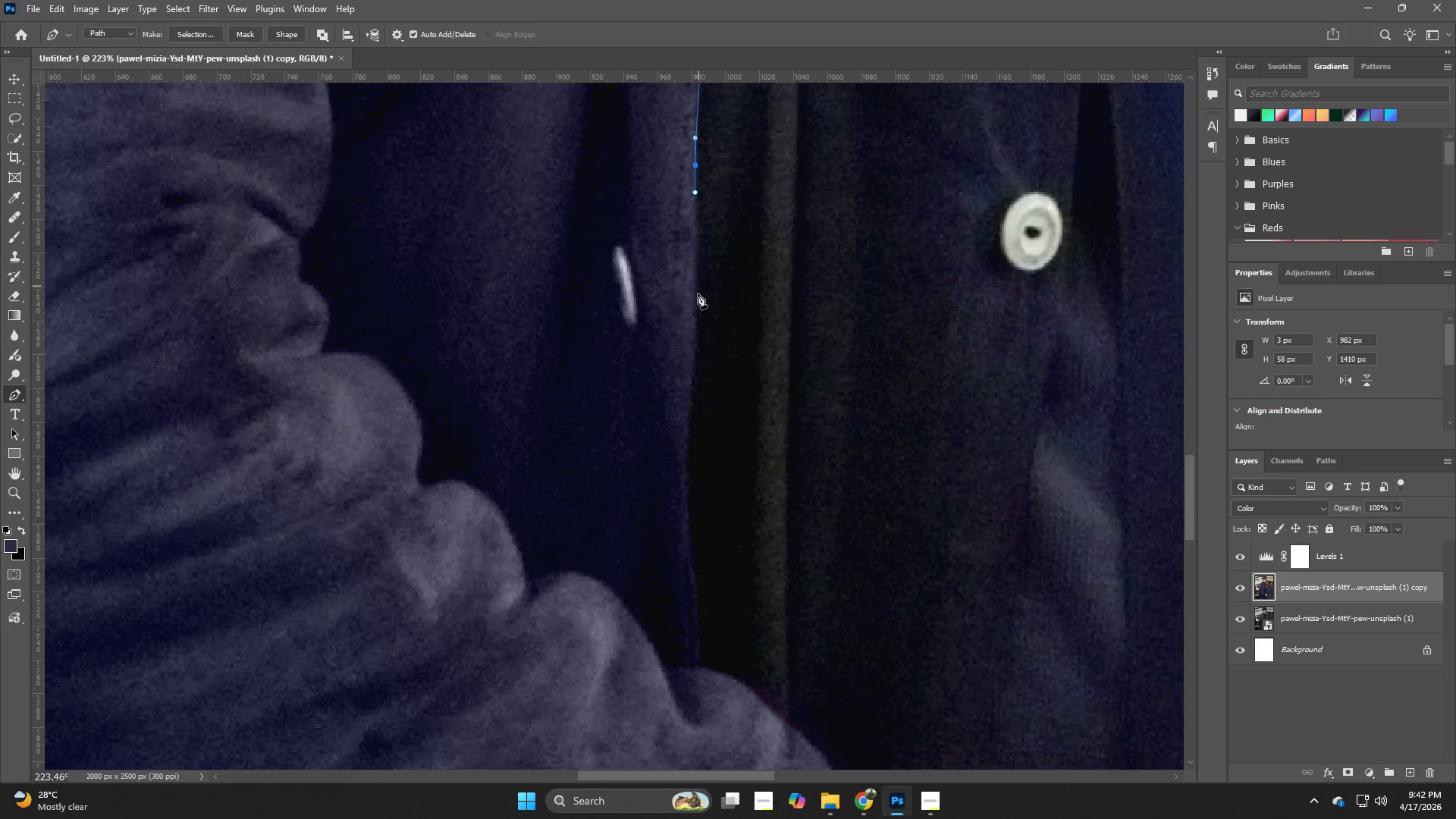 
left_click_drag(start_coordinate=[704, 442], to_coordinate=[708, 231])
 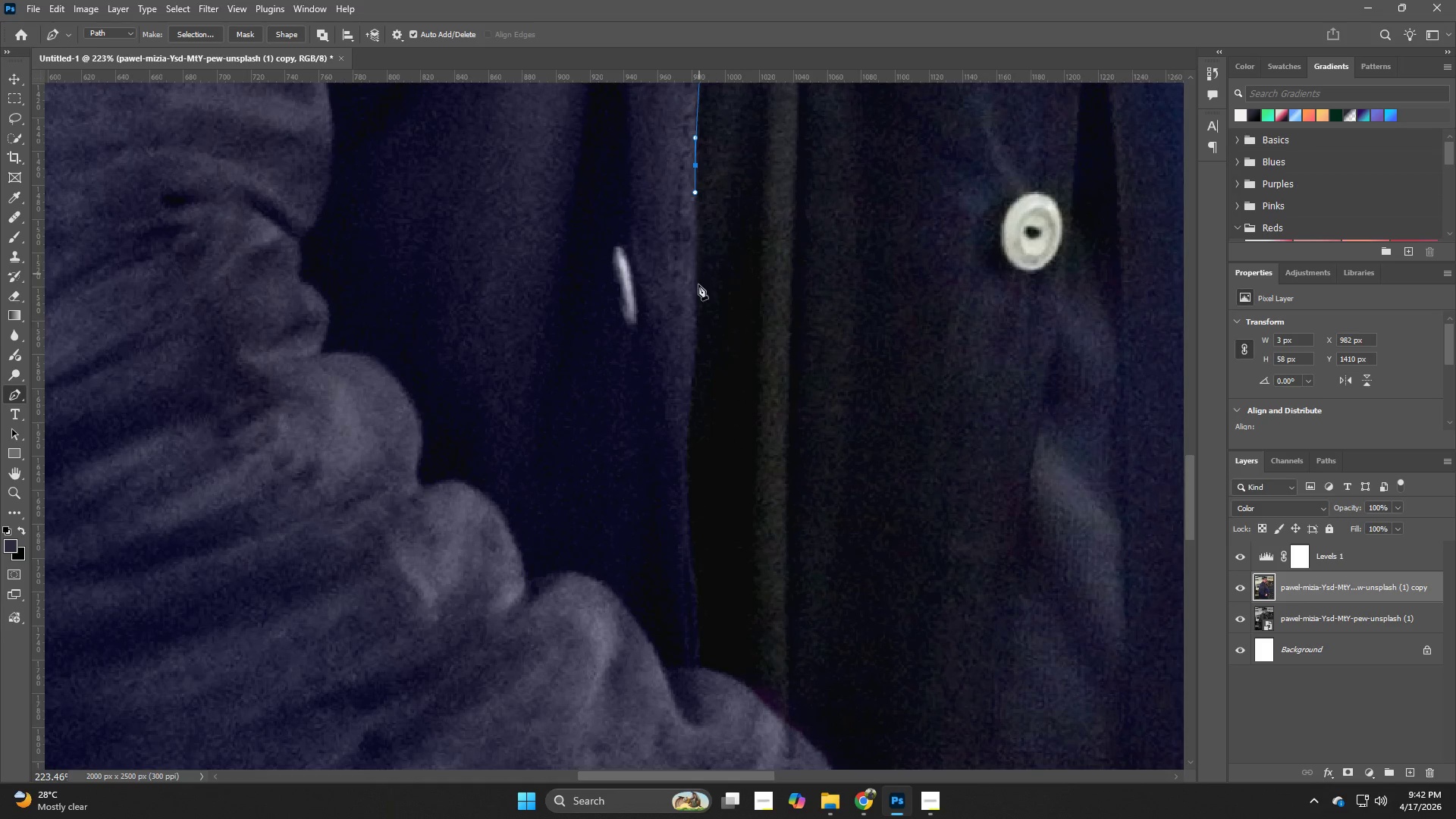 
left_click_drag(start_coordinate=[698, 303], to_coordinate=[695, 326])
 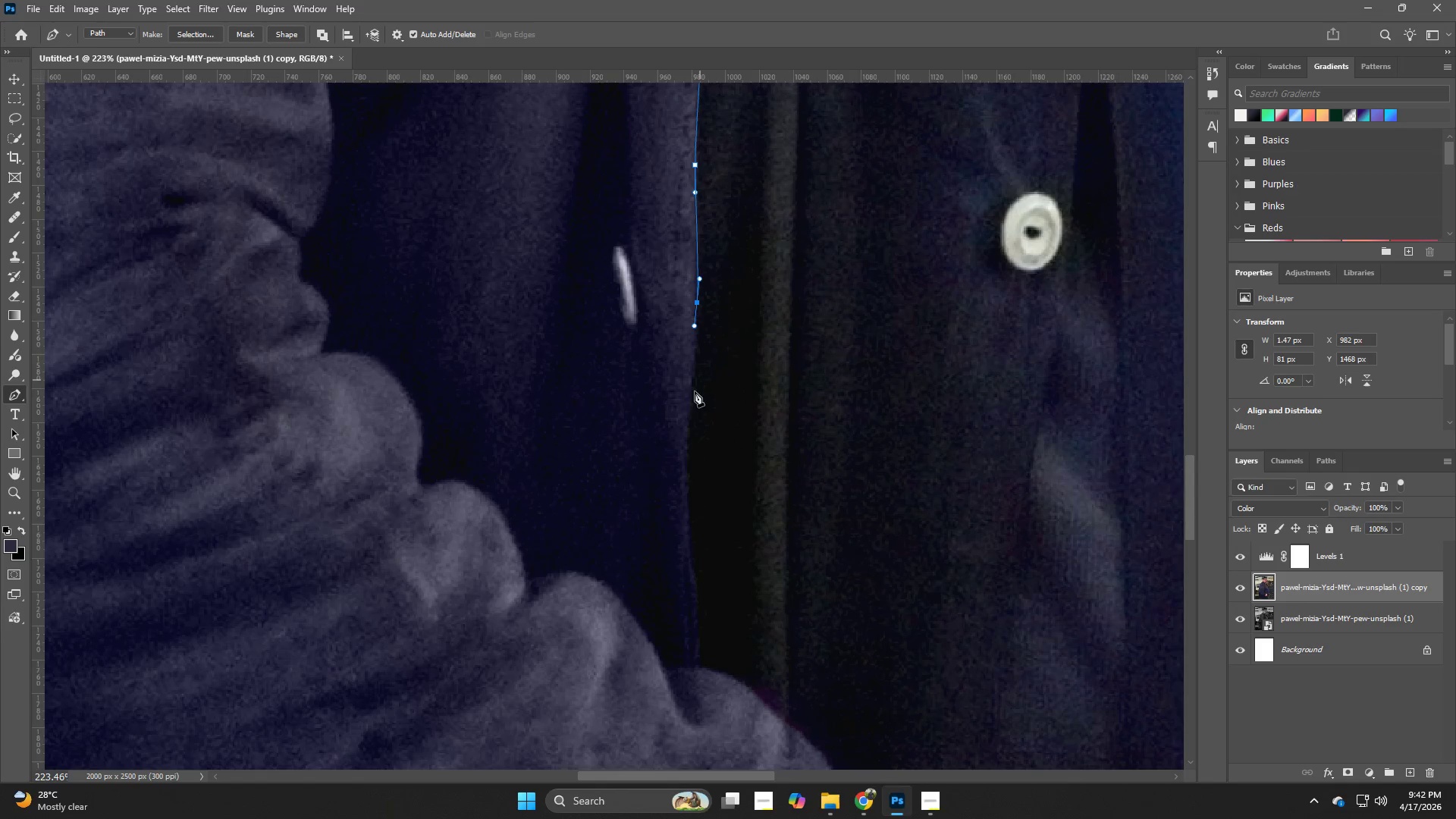 
left_click_drag(start_coordinate=[689, 408], to_coordinate=[686, 436])
 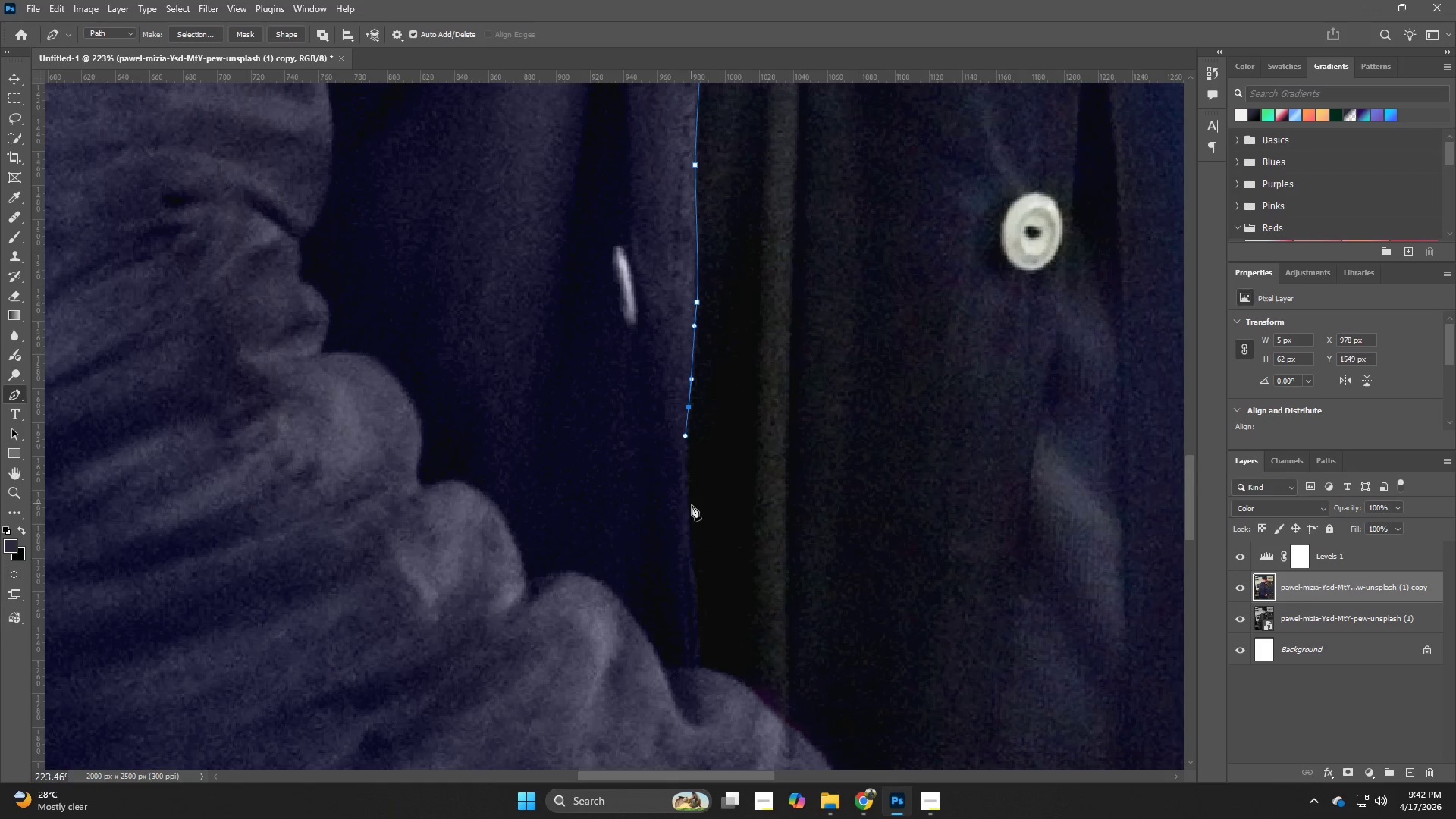 
left_click_drag(start_coordinate=[689, 514], to_coordinate=[689, 551])
 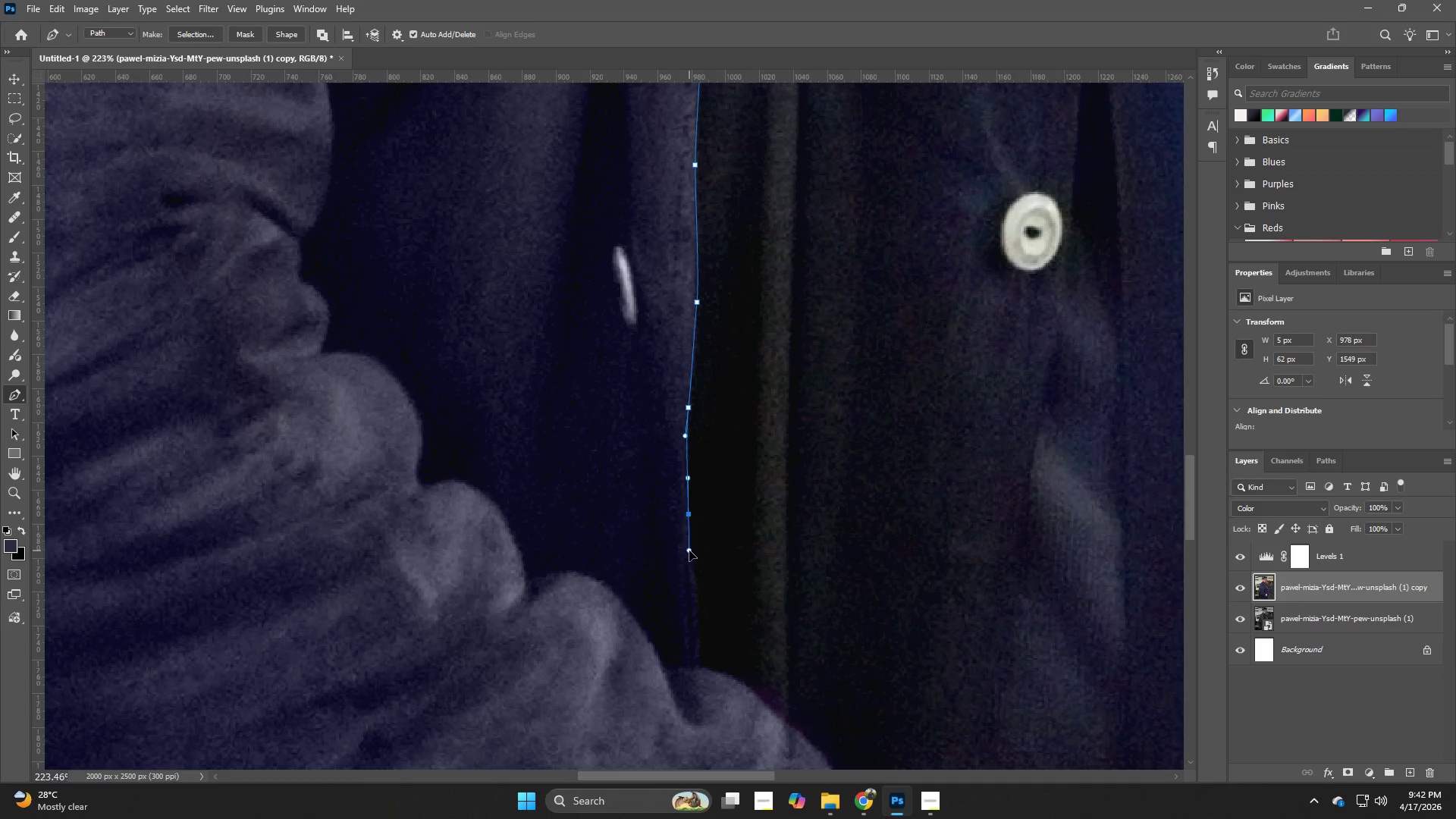 
hold_key(key=Space, duration=0.72)
 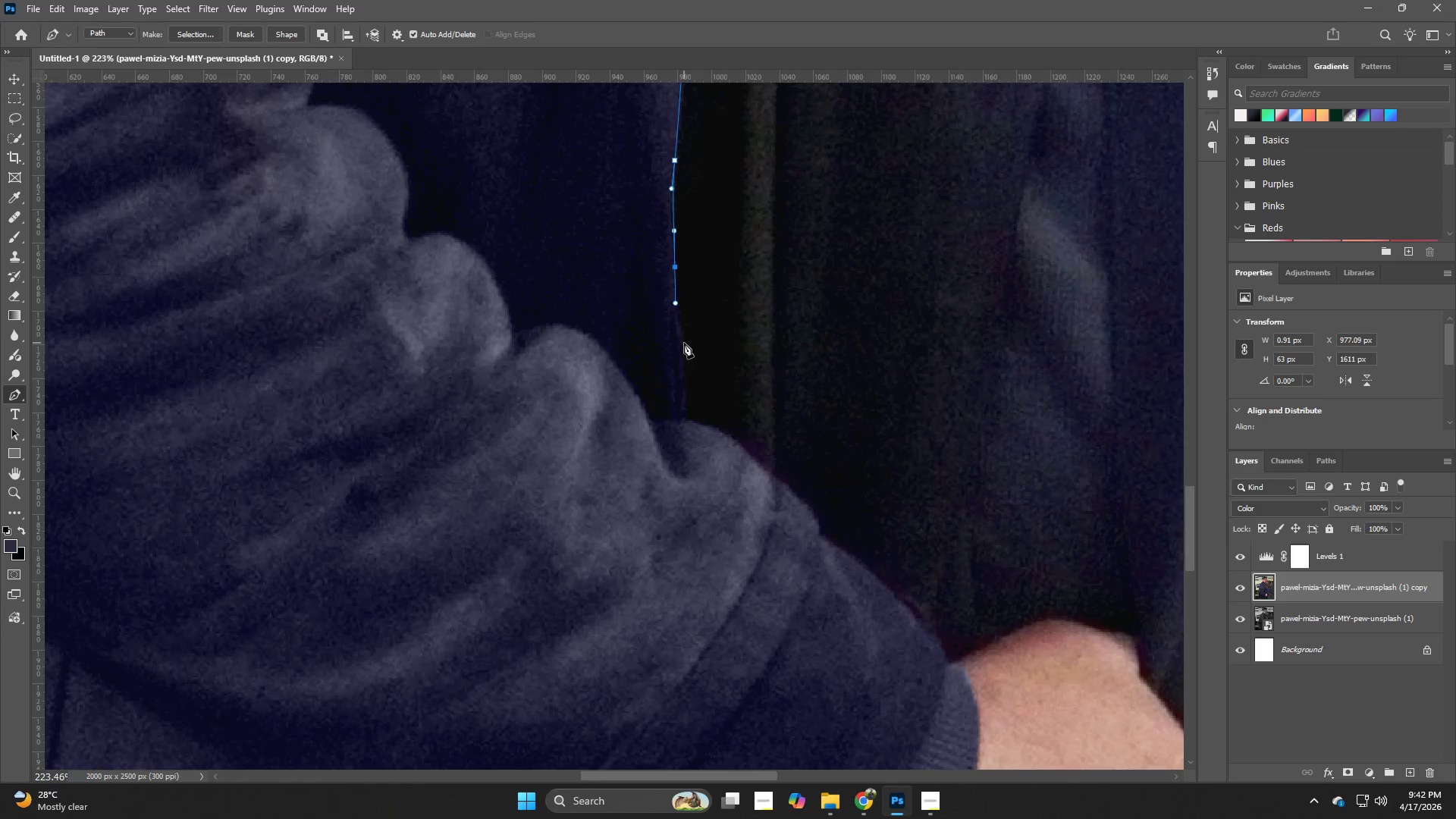 
left_click_drag(start_coordinate=[711, 573], to_coordinate=[702, 358])
 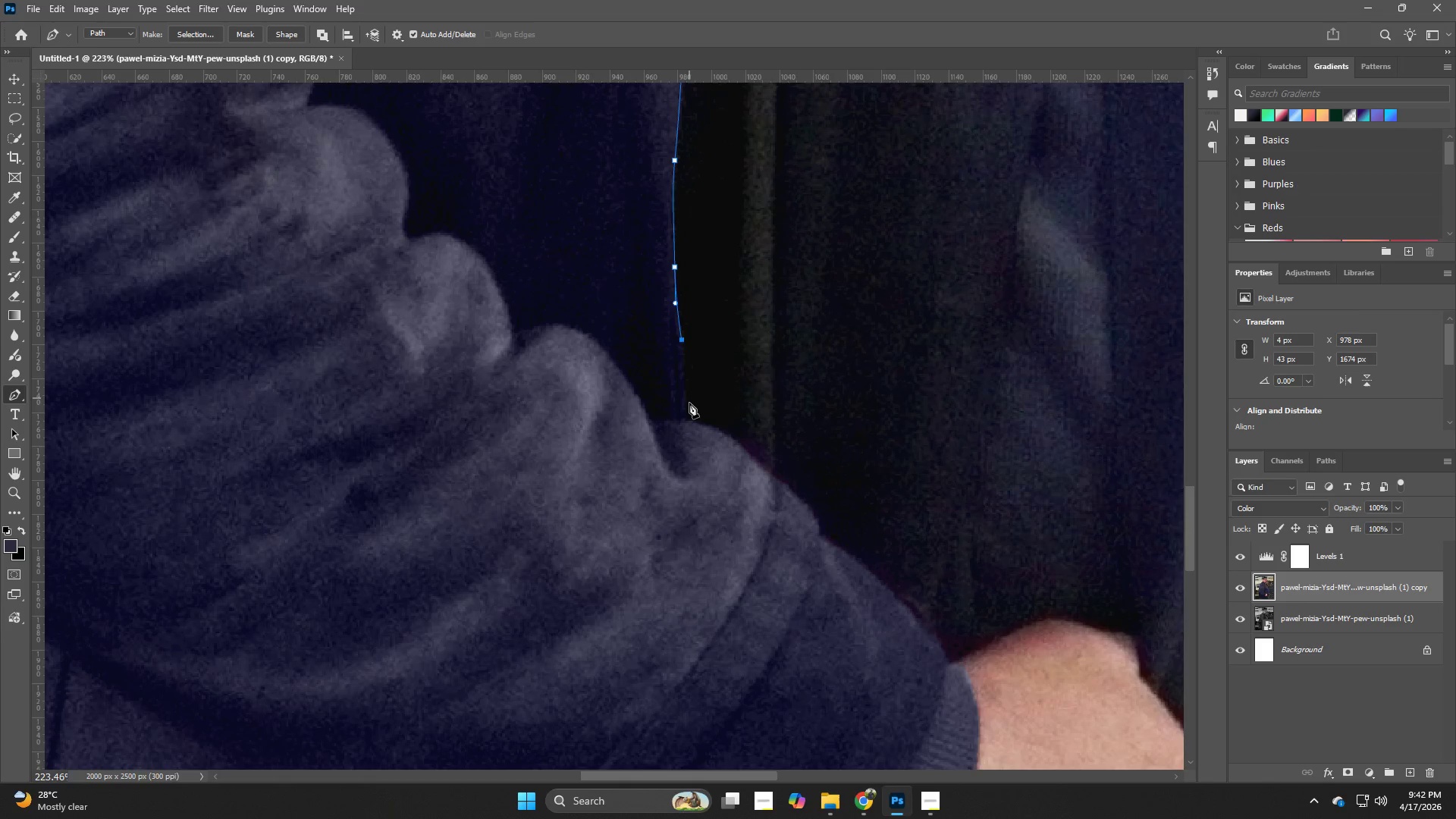 
left_click([684, 422])
 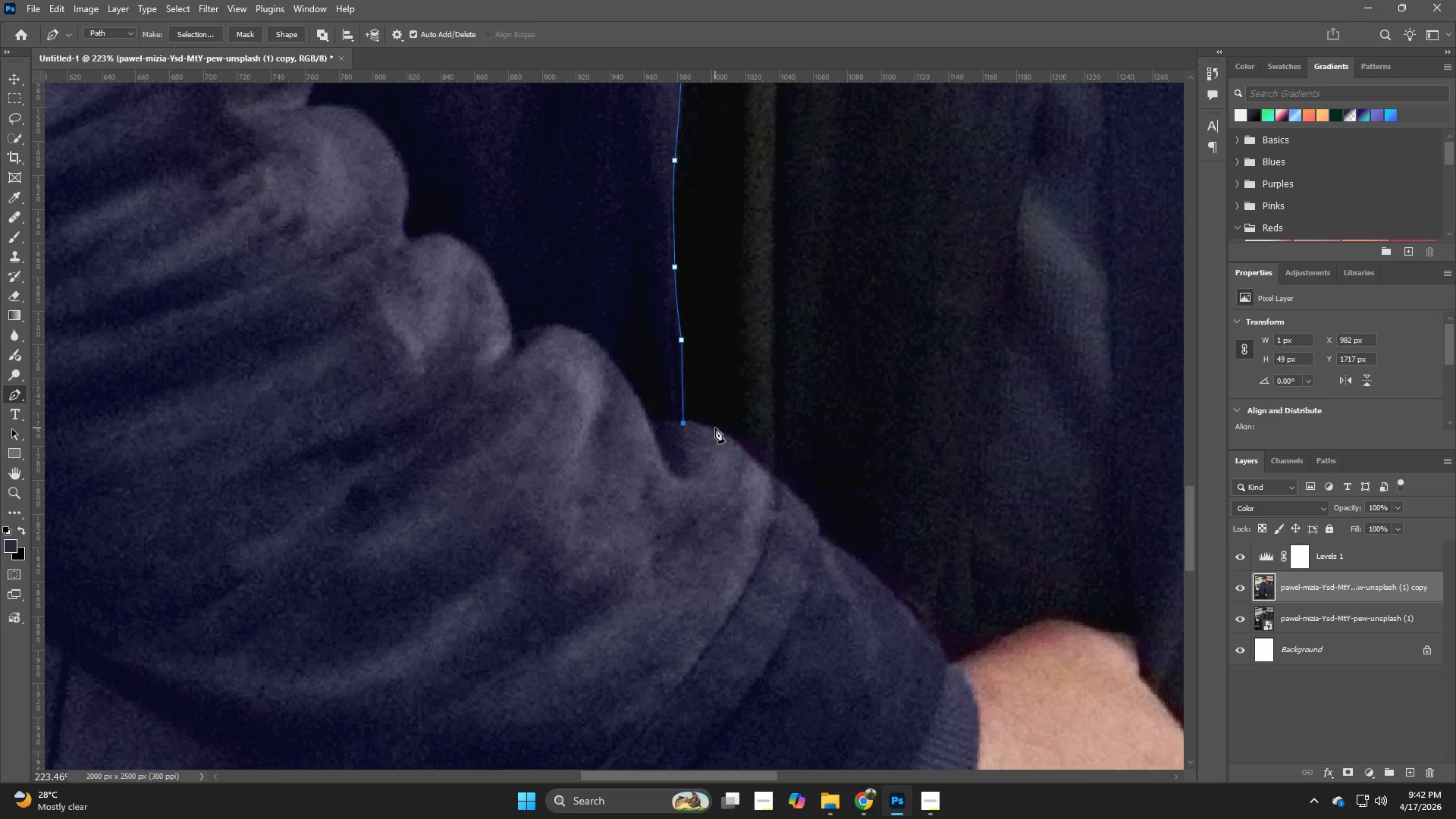 
left_click_drag(start_coordinate=[722, 431], to_coordinate=[736, 438])
 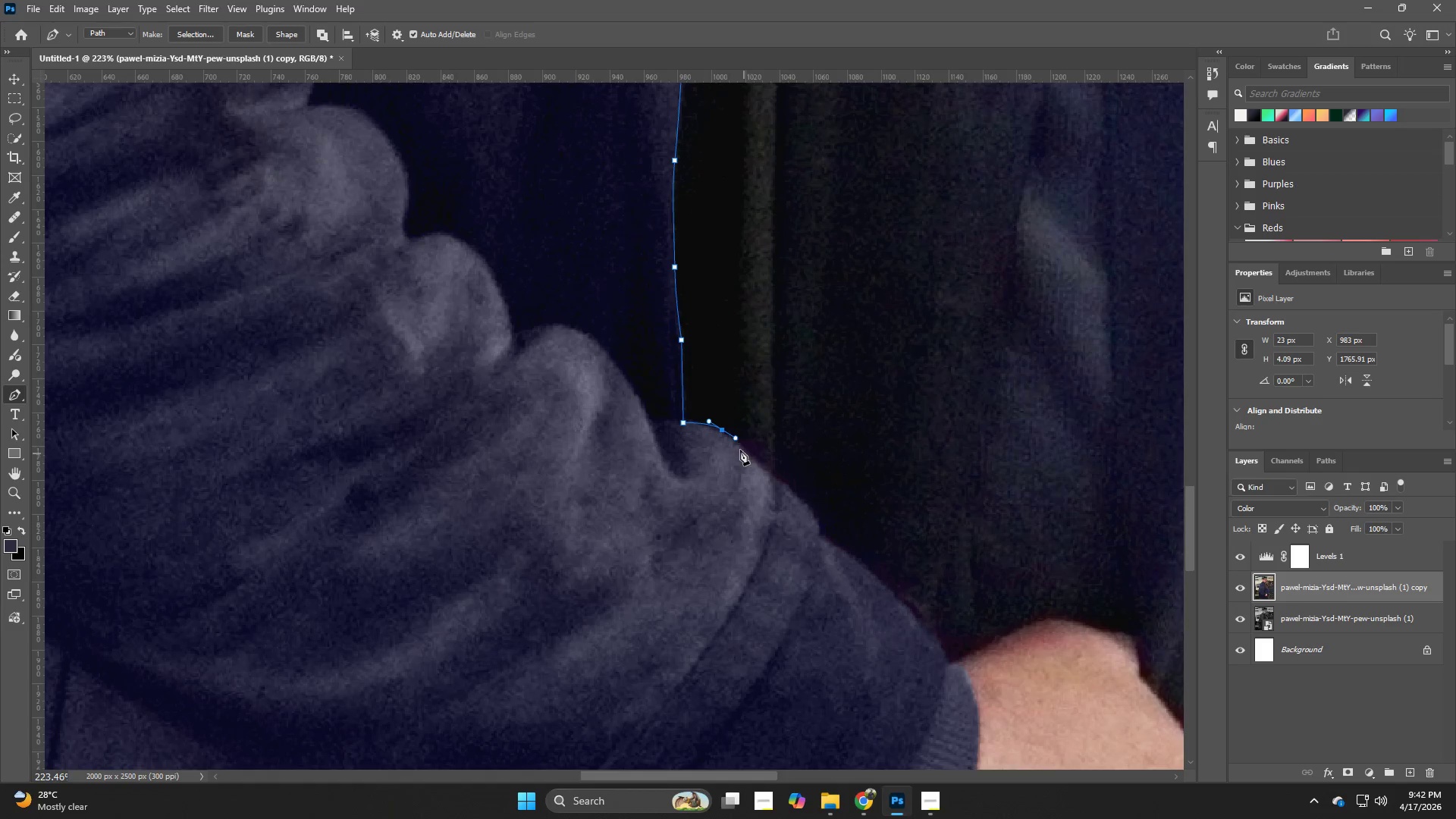 
key(Control+Z)
 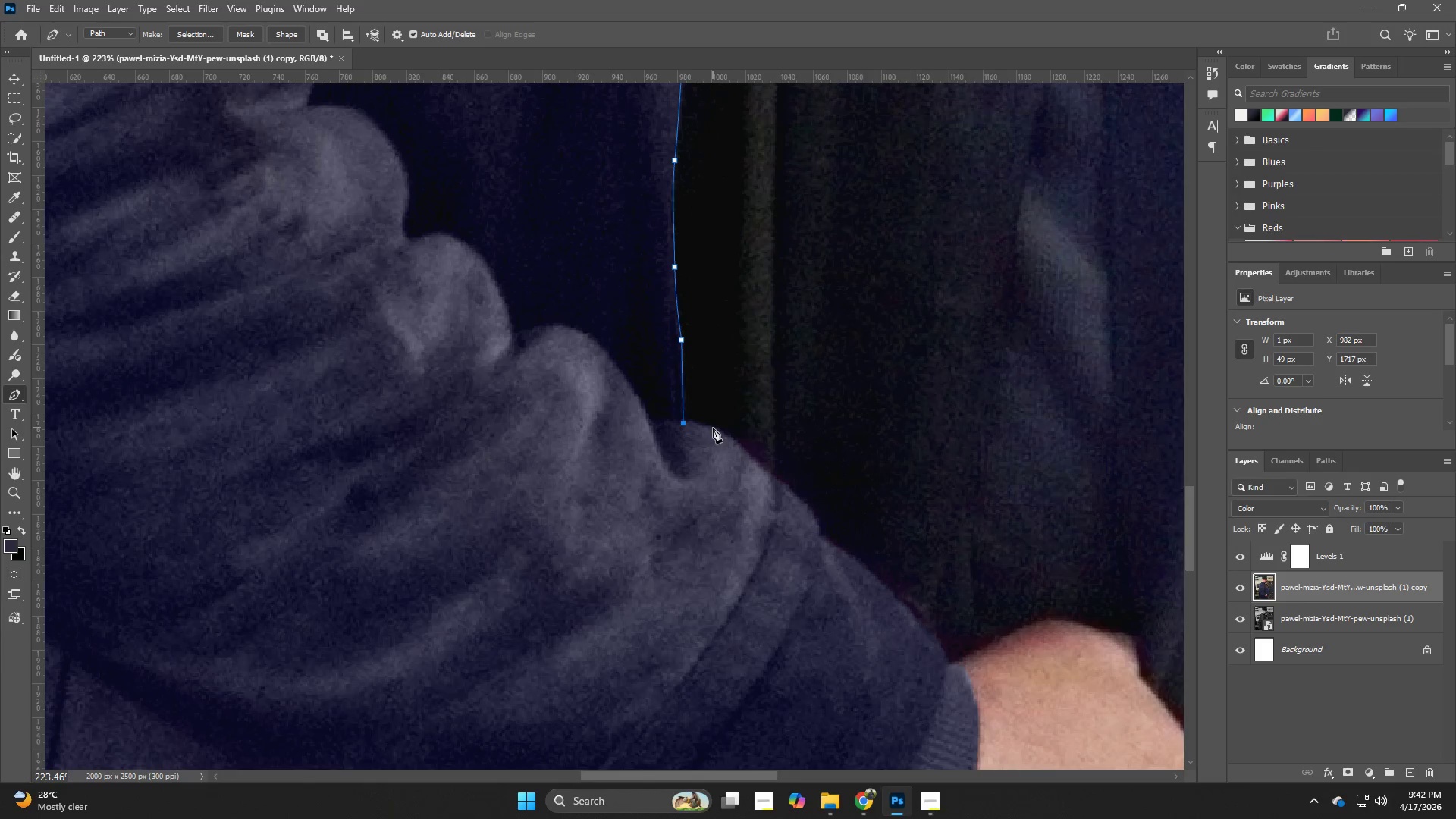 
left_click_drag(start_coordinate=[713, 428], to_coordinate=[720, 428])
 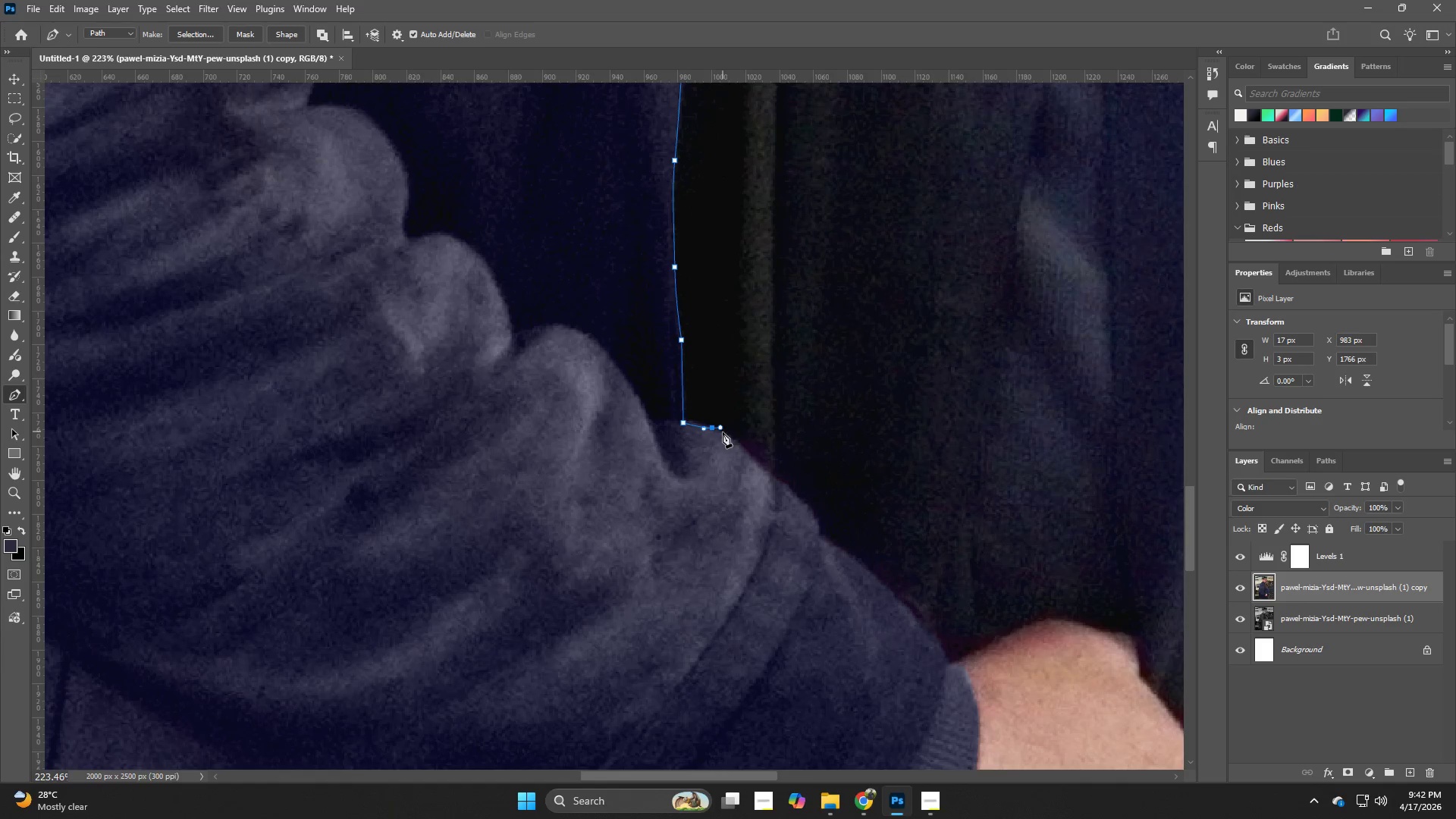 
key(Control+ControlLeft)
 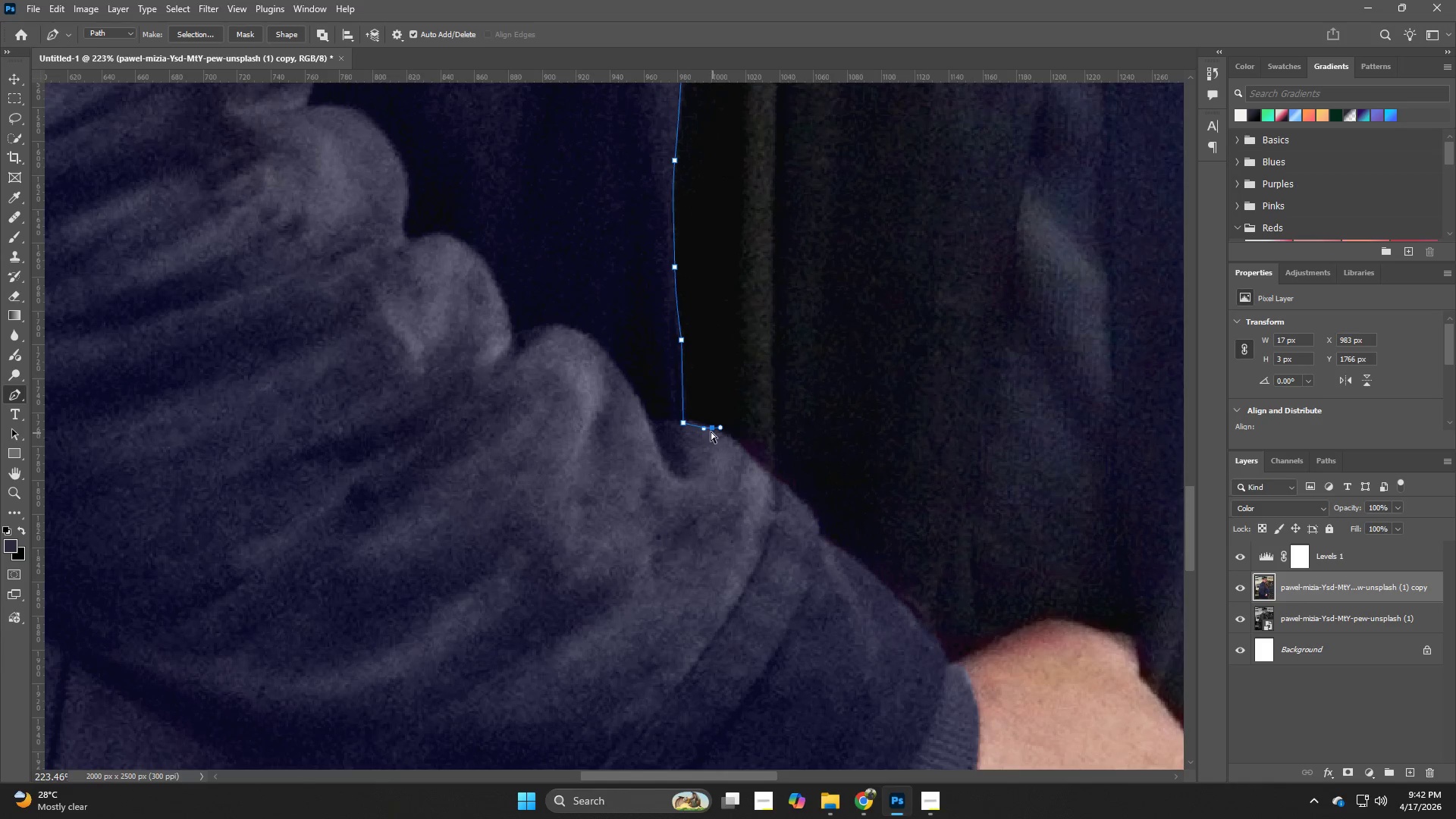 
key(Control+Z)
 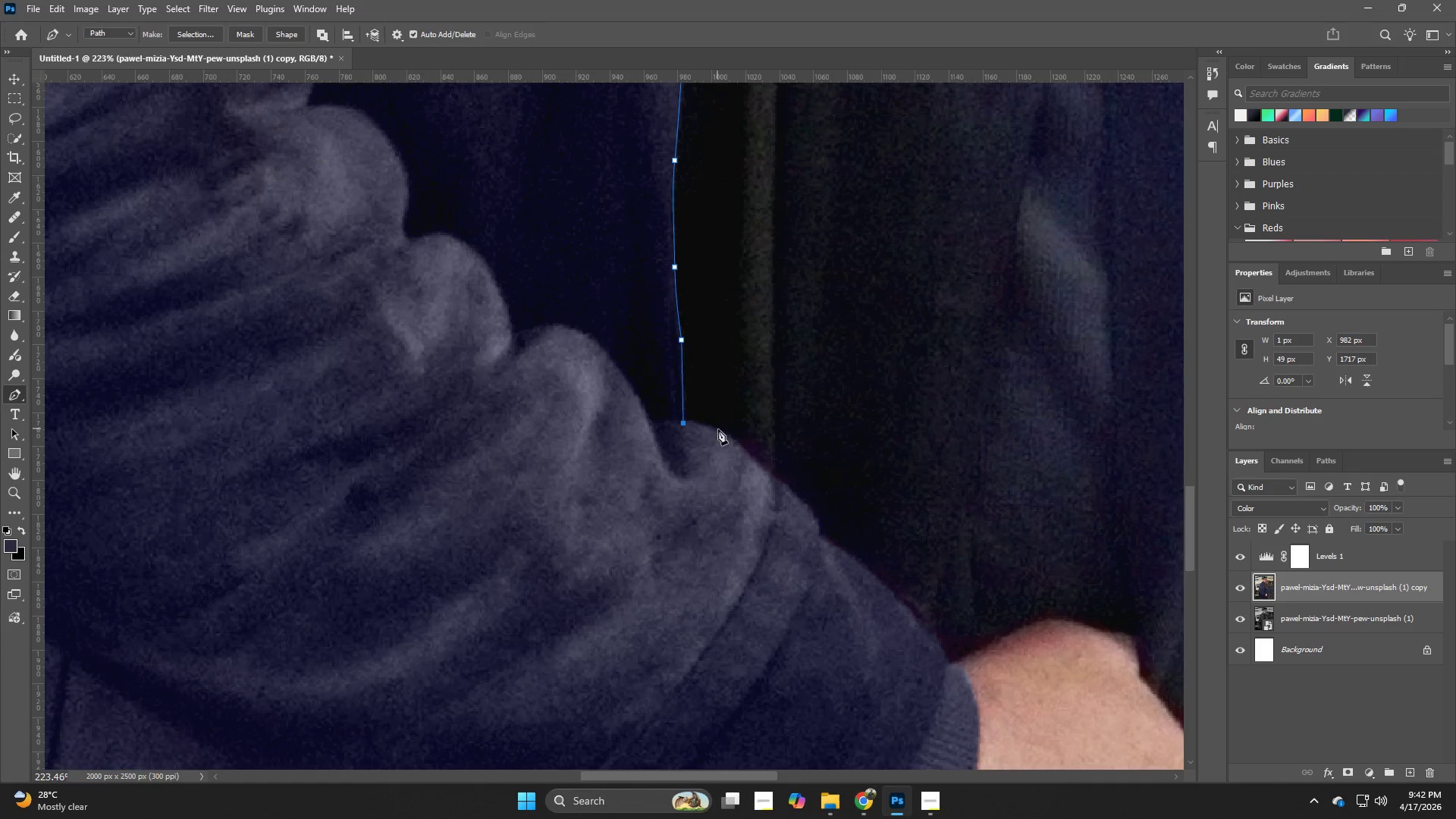 
hold_key(key=Z, duration=0.58)
 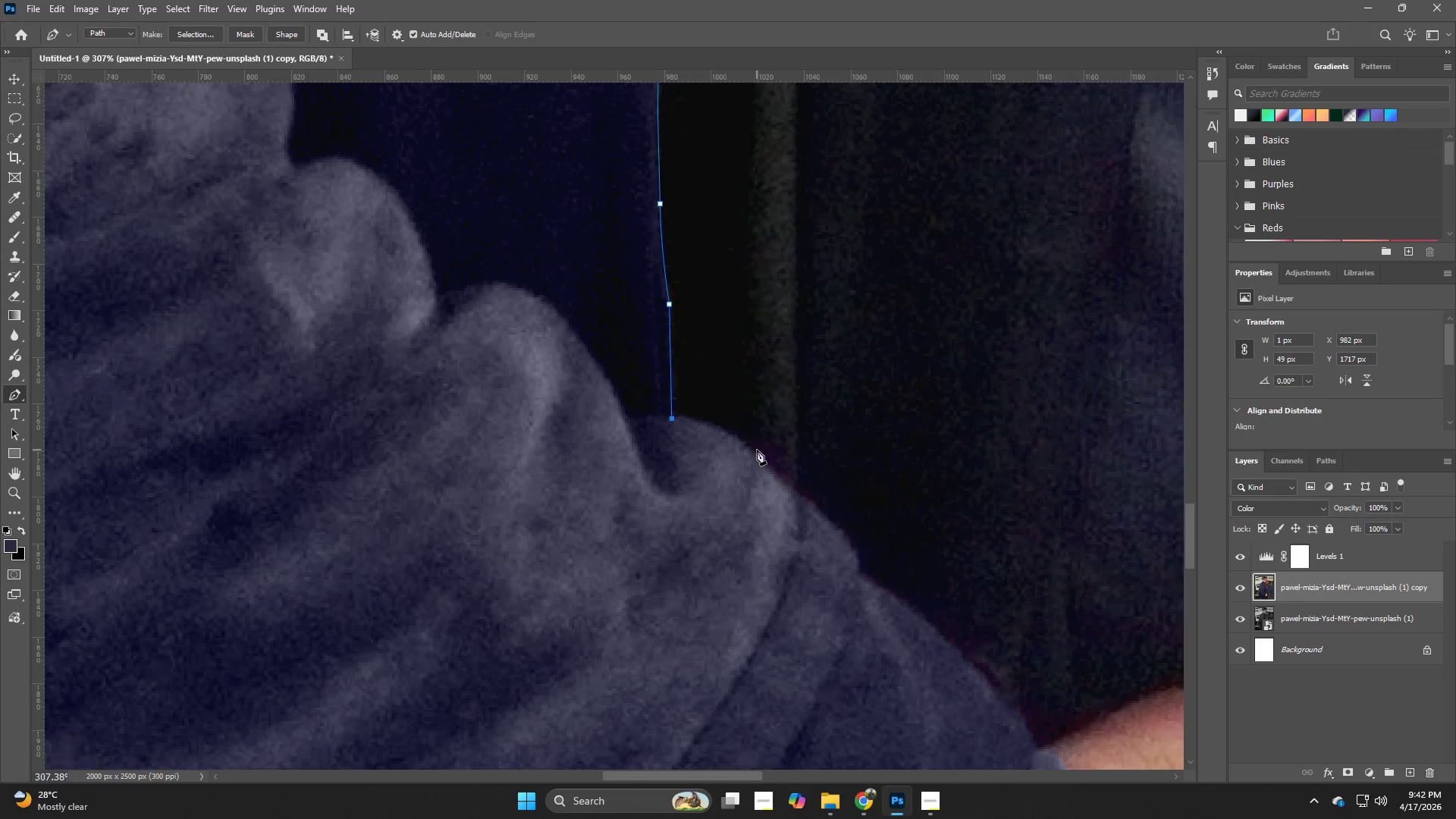 
left_click_drag(start_coordinate=[714, 436], to_coordinate=[744, 444])
 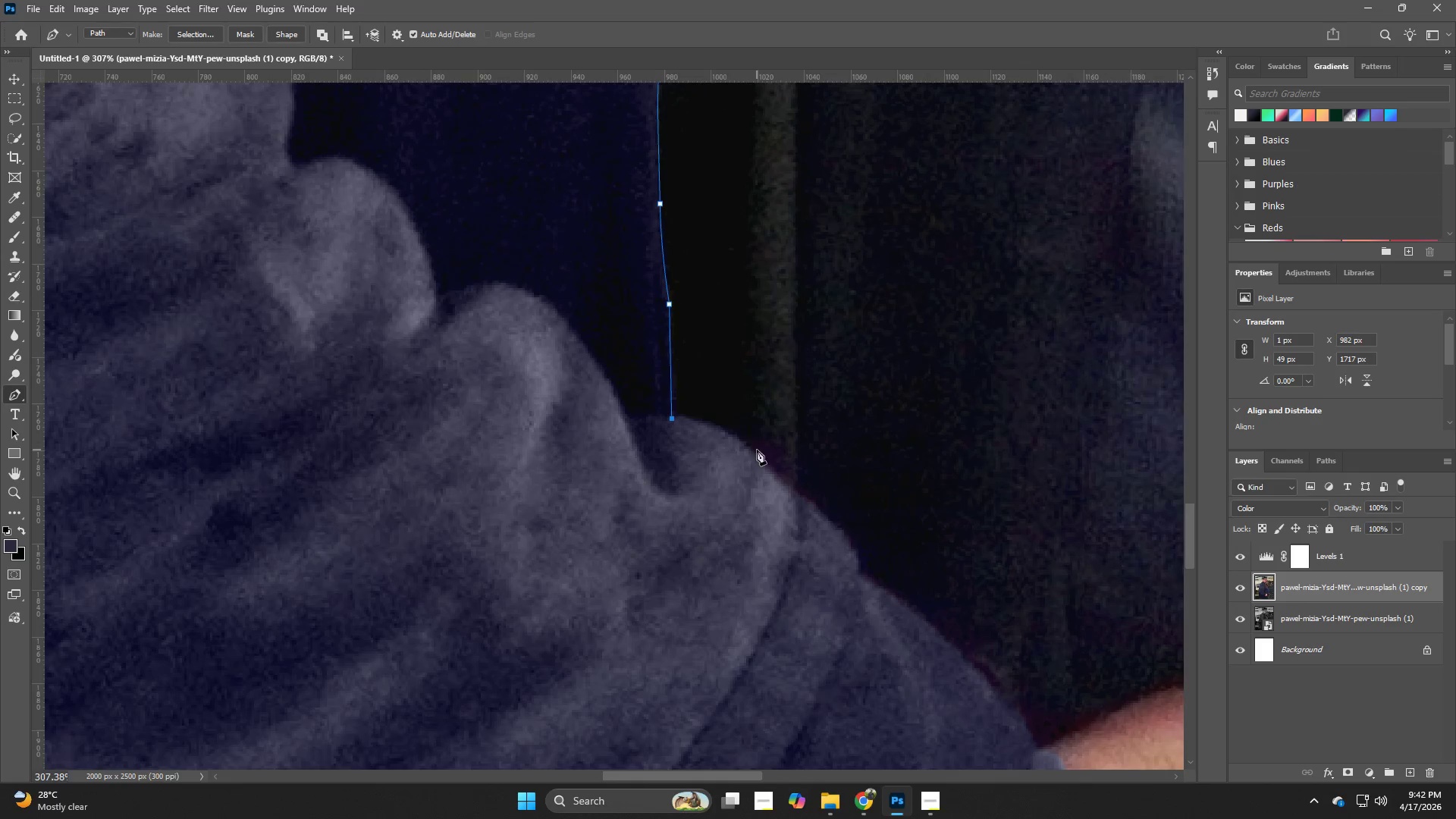 
key(P)
 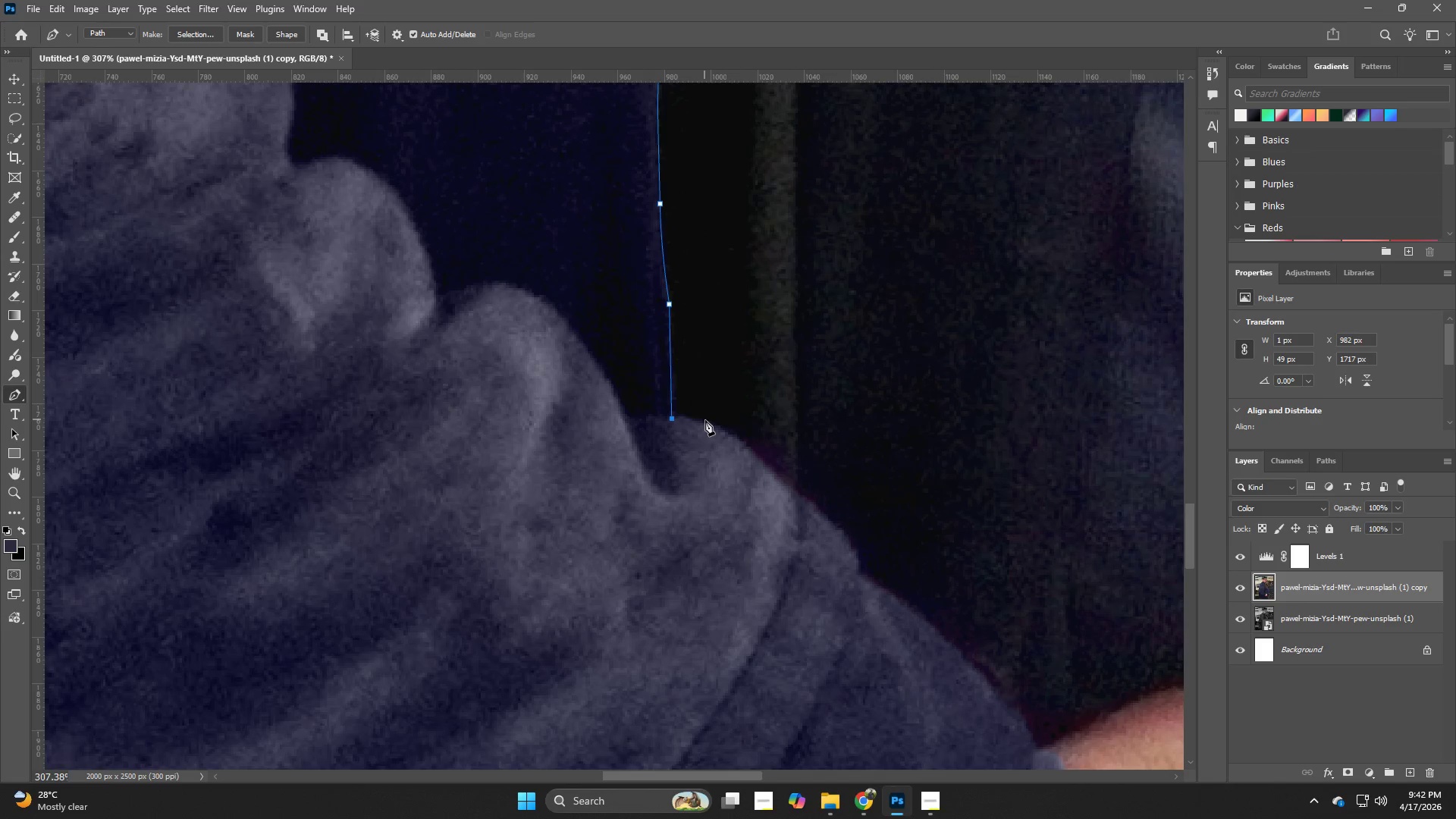 
left_click_drag(start_coordinate=[712, 425], to_coordinate=[729, 434])
 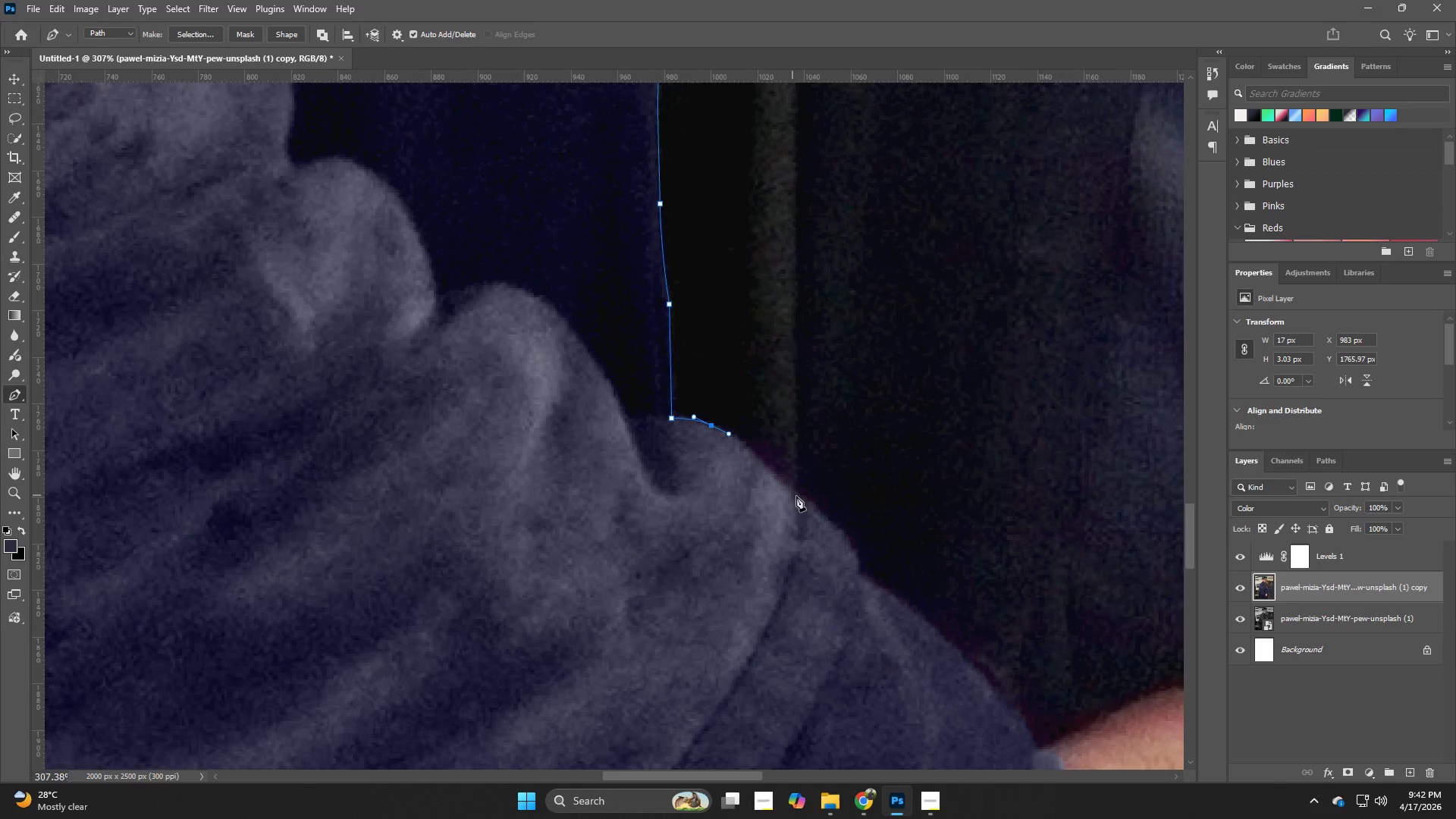 
left_click_drag(start_coordinate=[807, 500], to_coordinate=[827, 522])
 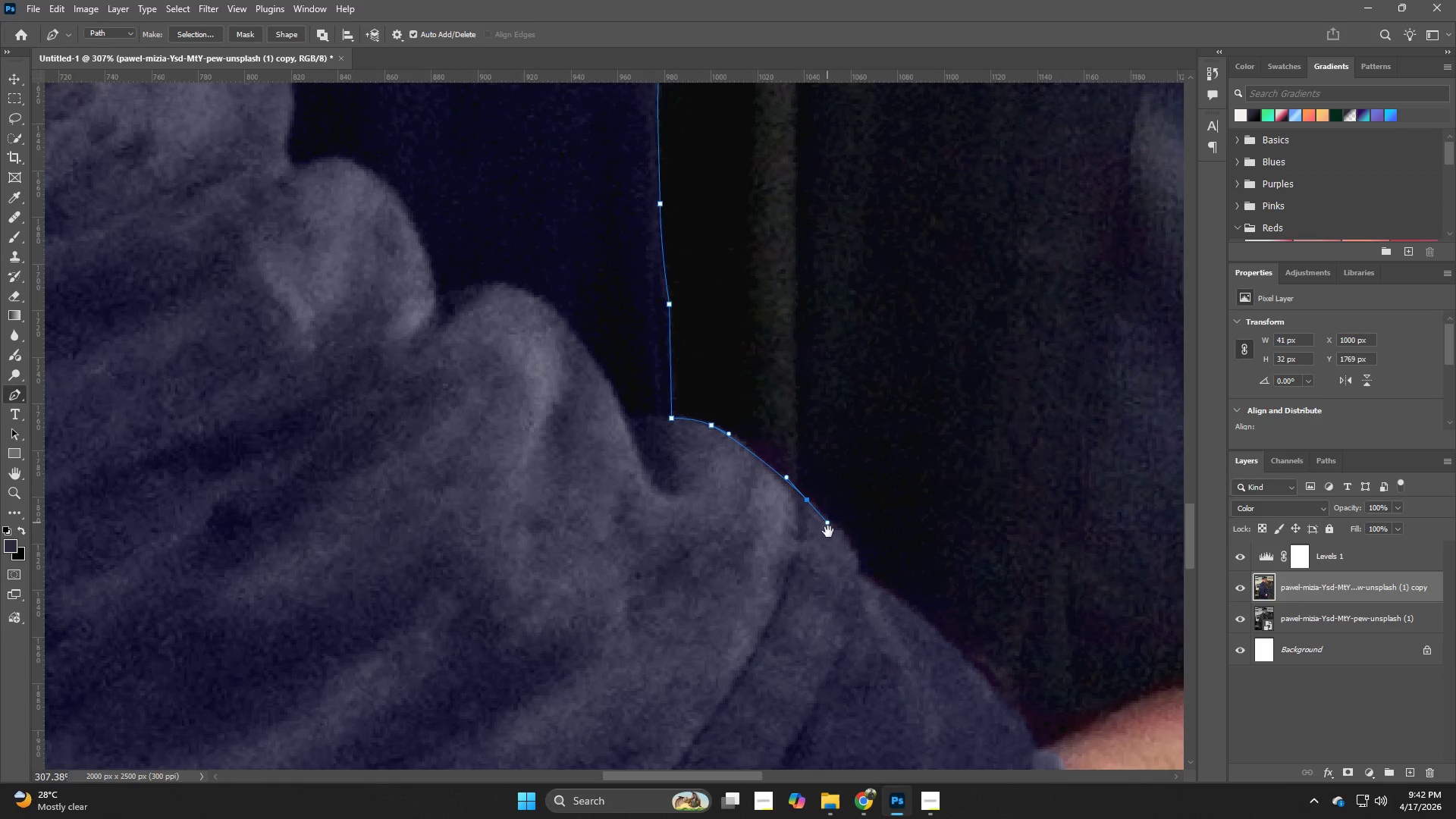 
hold_key(key=Space, duration=0.77)
 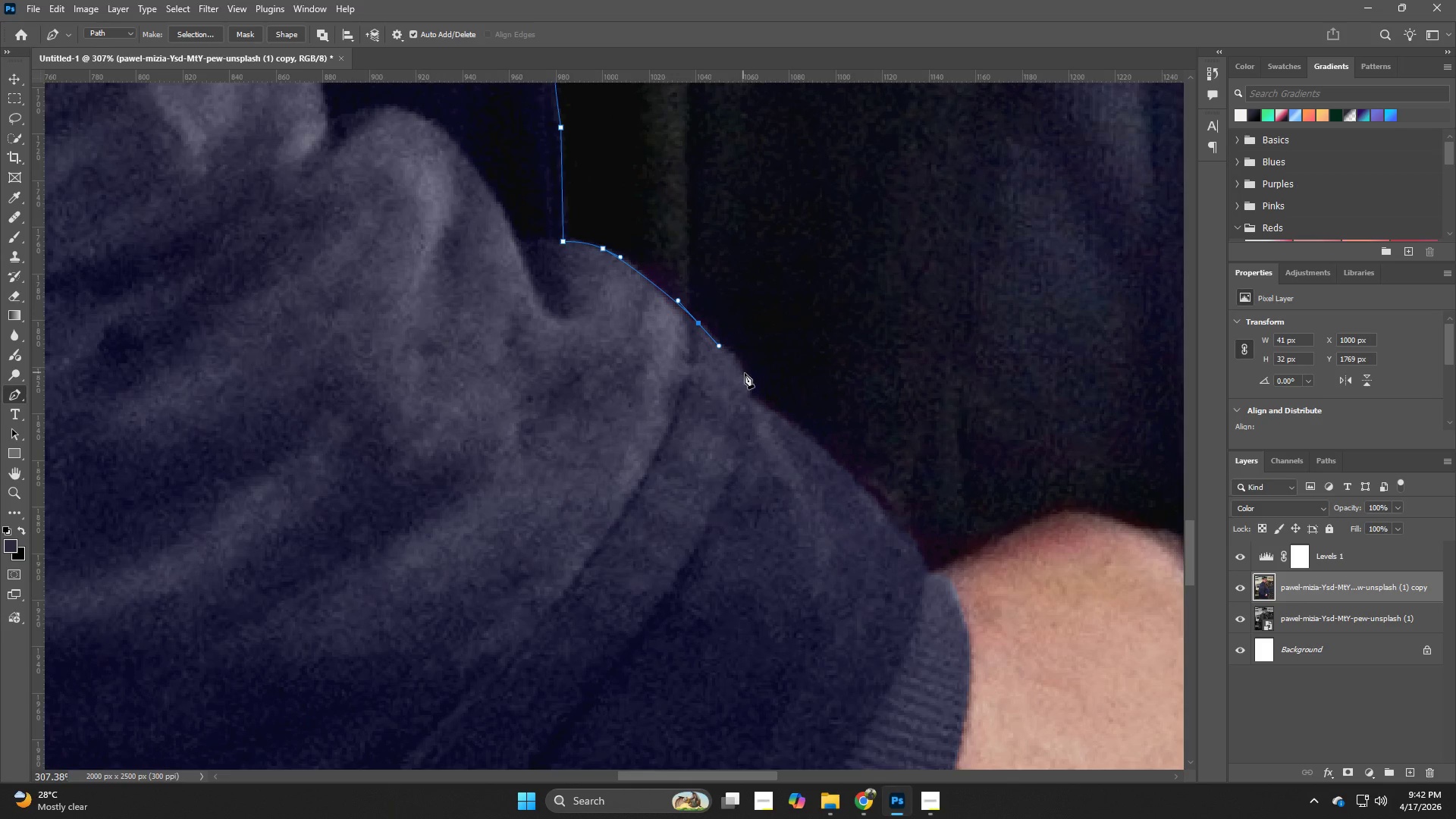 
left_click_drag(start_coordinate=[852, 559], to_coordinate=[744, 382])
 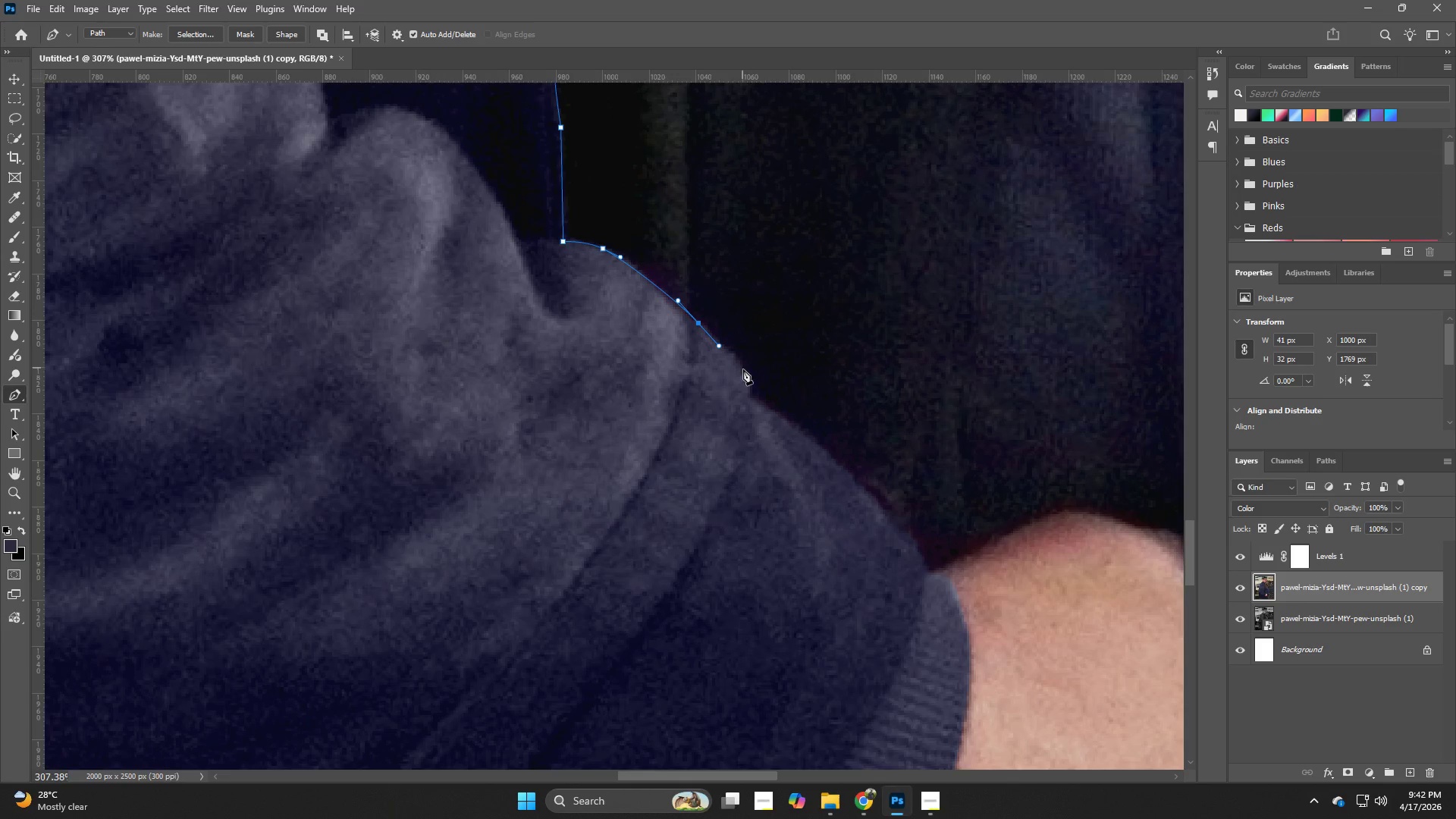 
left_click_drag(start_coordinate=[747, 378], to_coordinate=[752, 398])
 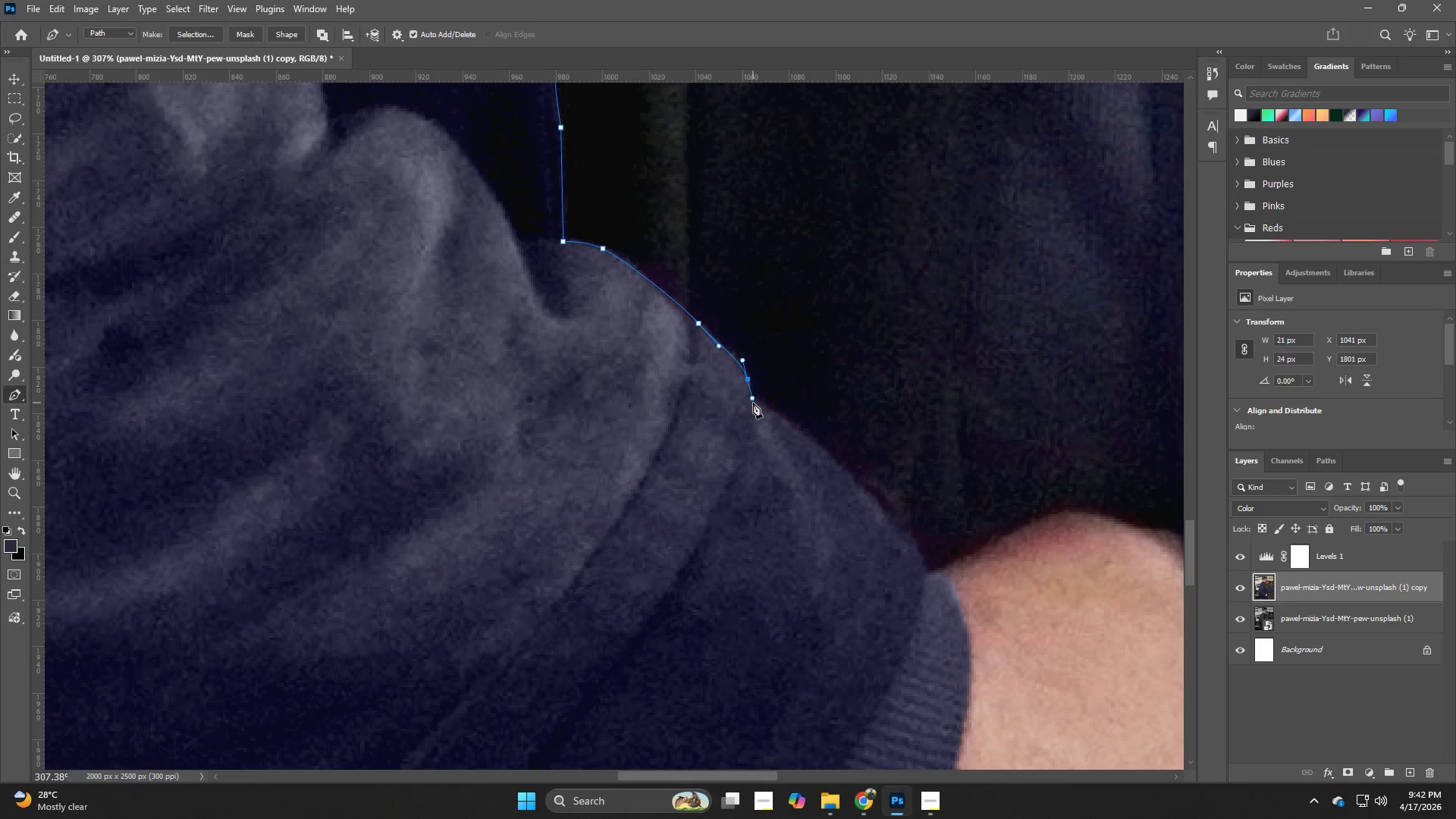 
left_click_drag(start_coordinate=[756, 403], to_coordinate=[767, 410])
 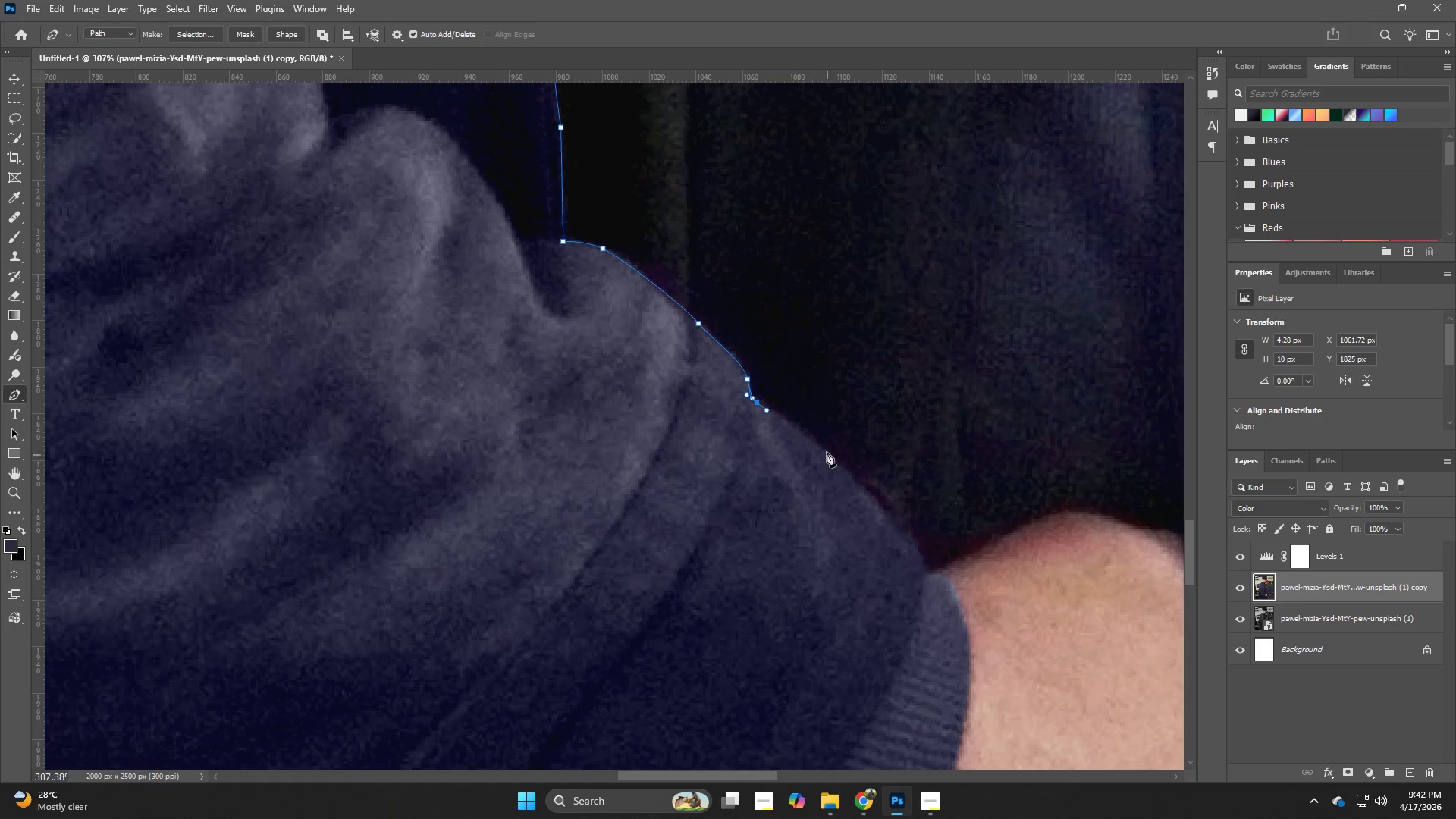 
left_click_drag(start_coordinate=[826, 450], to_coordinate=[852, 475])
 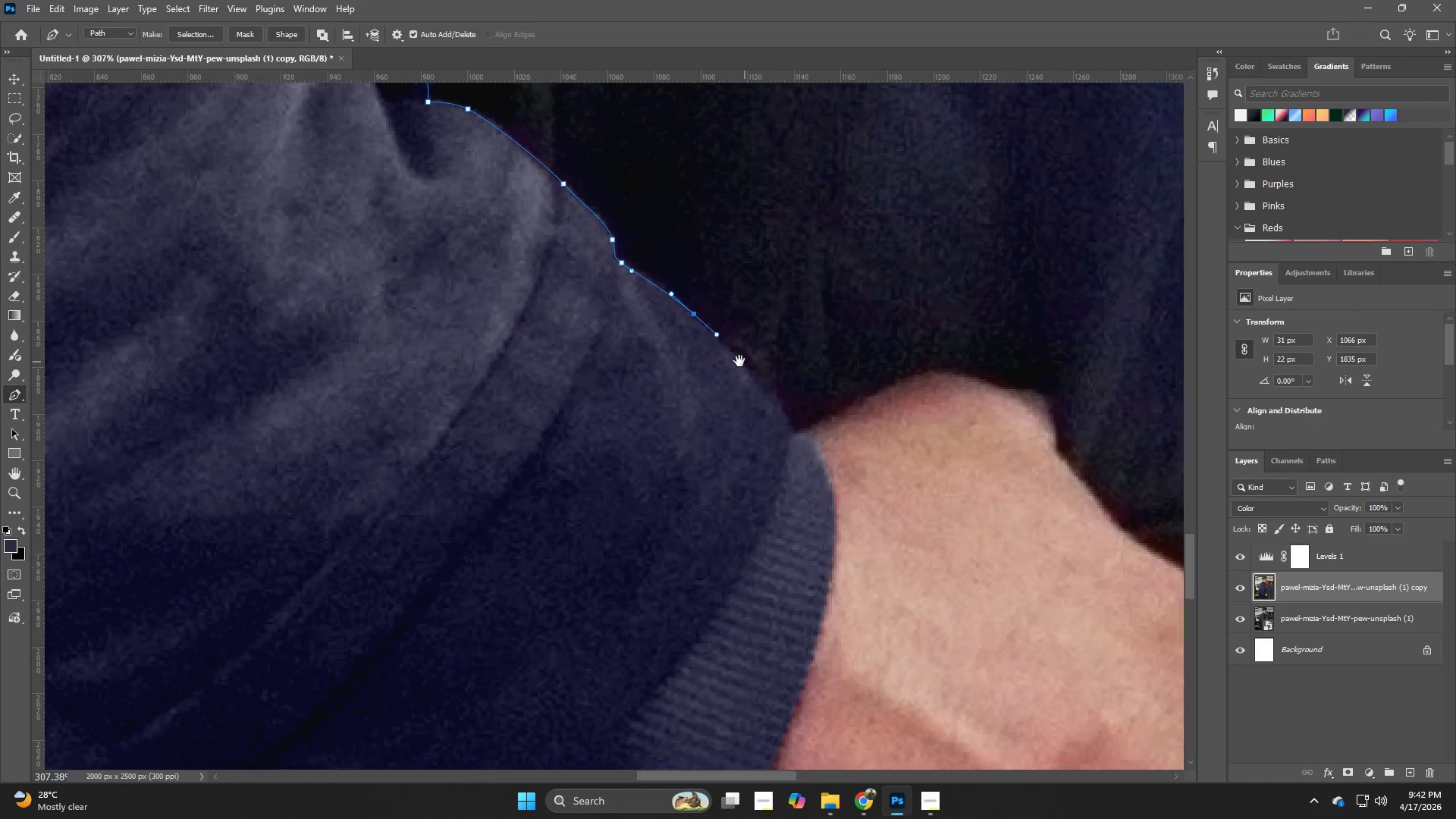 
hold_key(key=Space, duration=0.97)
 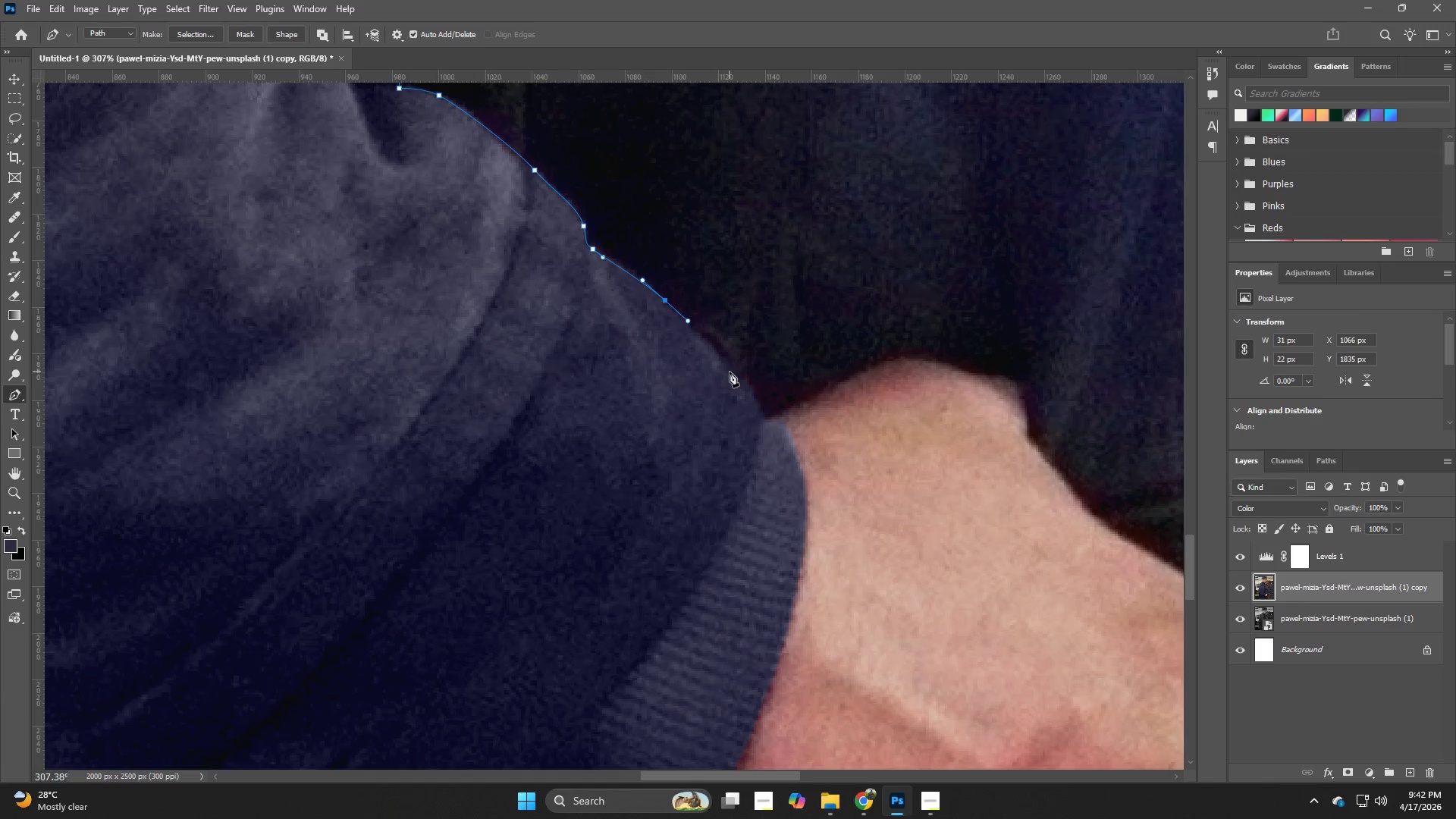 
left_click_drag(start_coordinate=[899, 514], to_coordinate=[735, 361])
 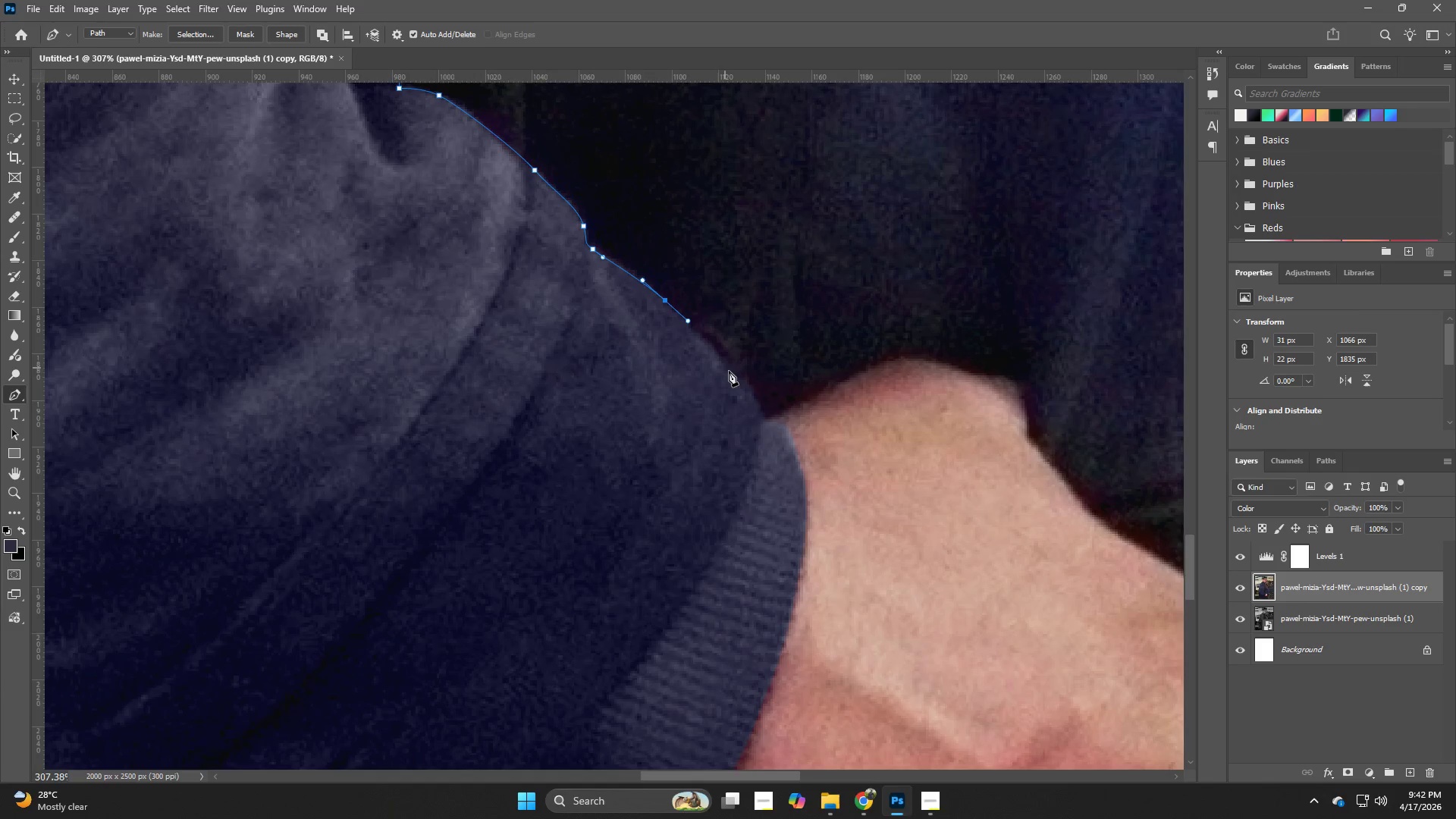 
left_click_drag(start_coordinate=[730, 372], to_coordinate=[740, 380])
 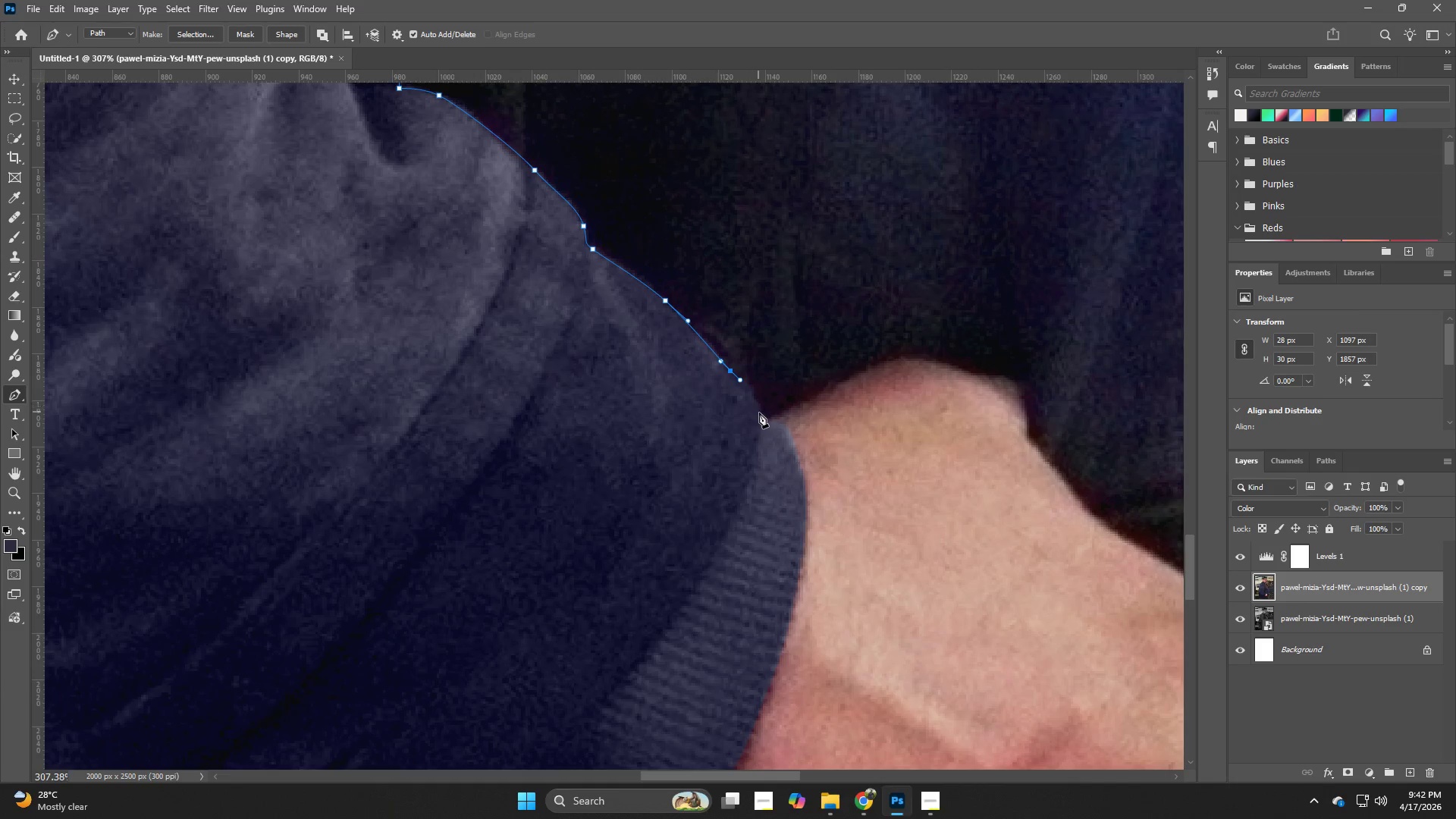 
left_click_drag(start_coordinate=[763, 416], to_coordinate=[764, 423])
 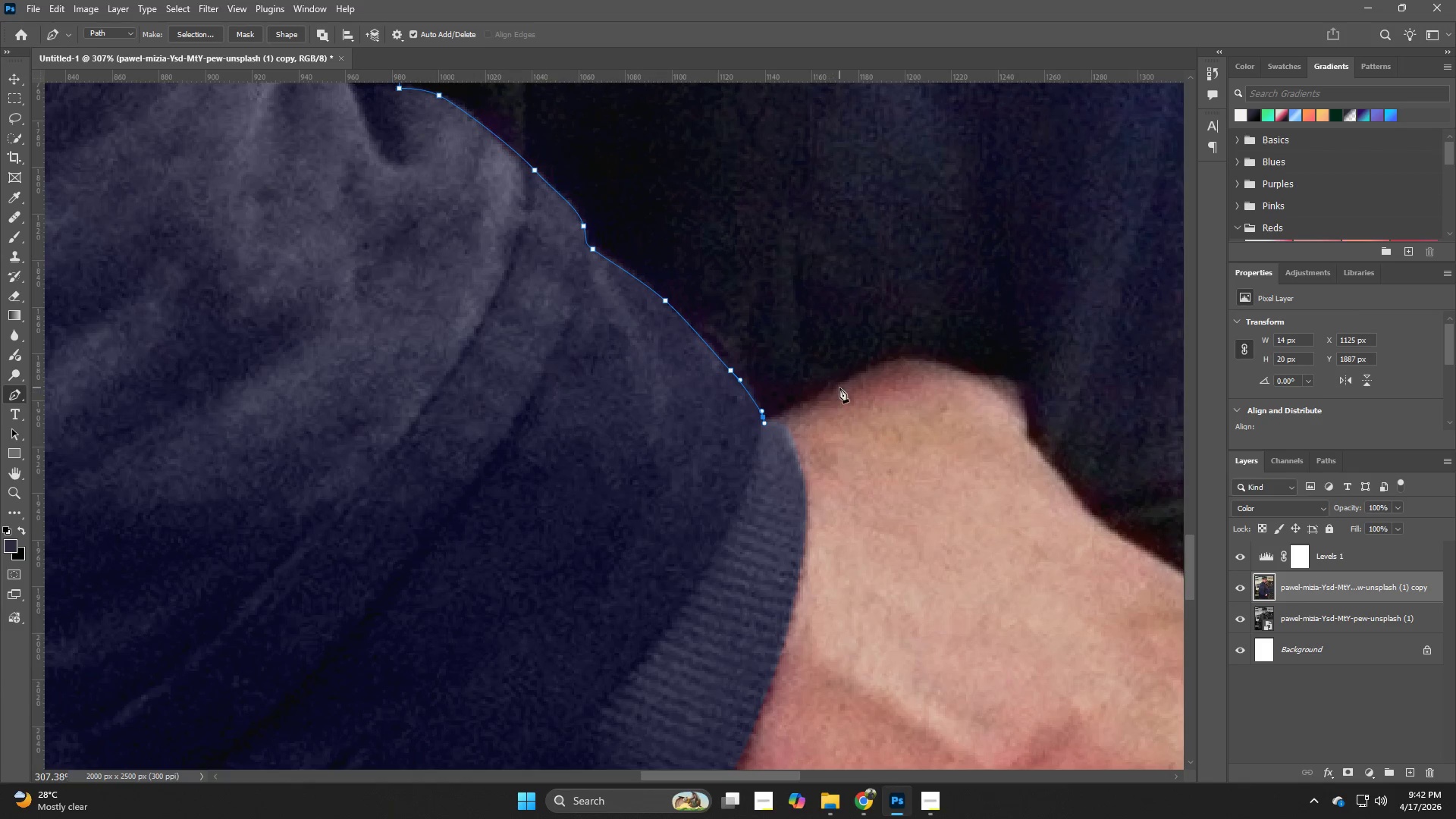 
left_click_drag(start_coordinate=[849, 382], to_coordinate=[889, 362])
 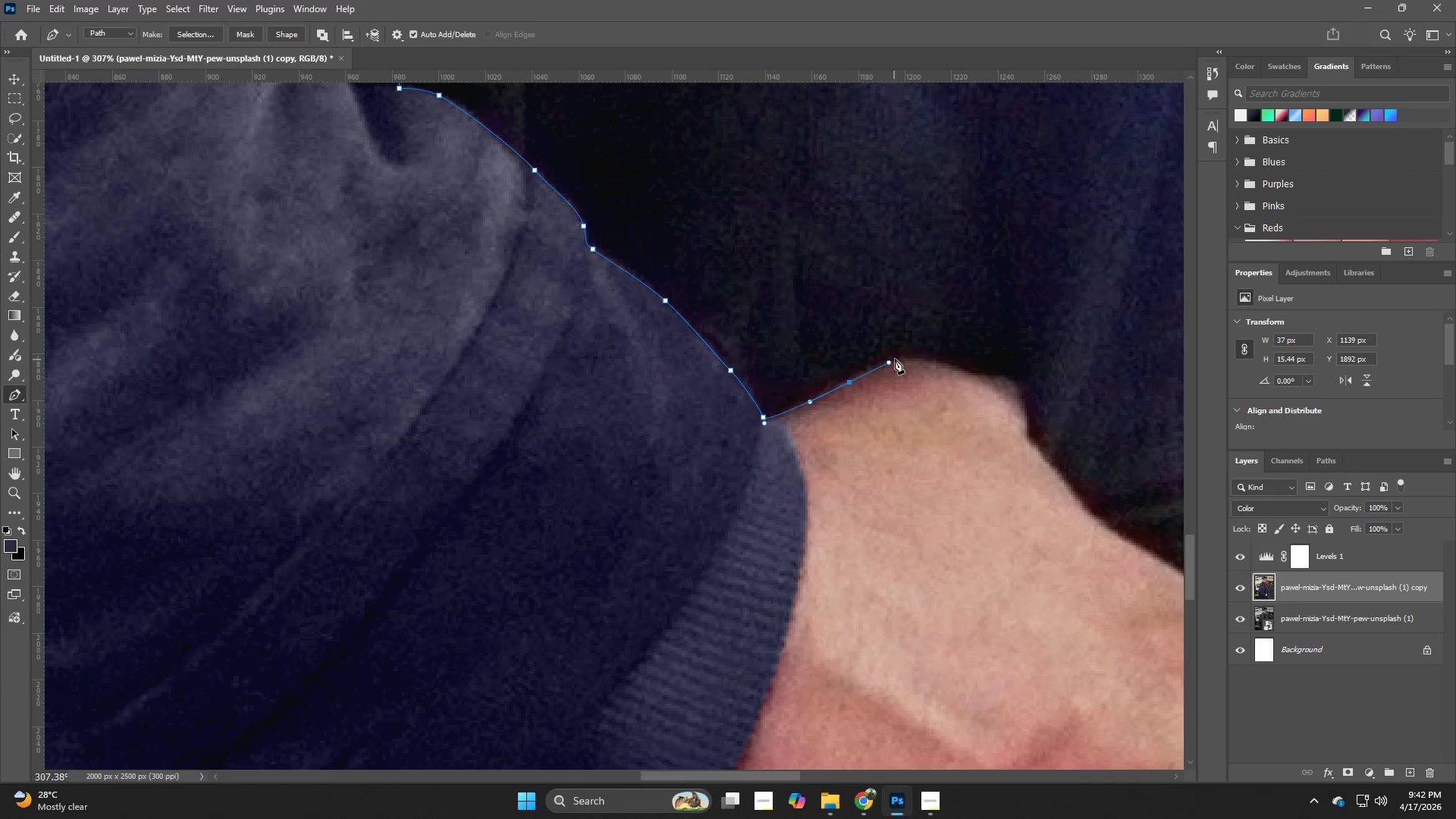 
left_click_drag(start_coordinate=[899, 358], to_coordinate=[916, 354])
 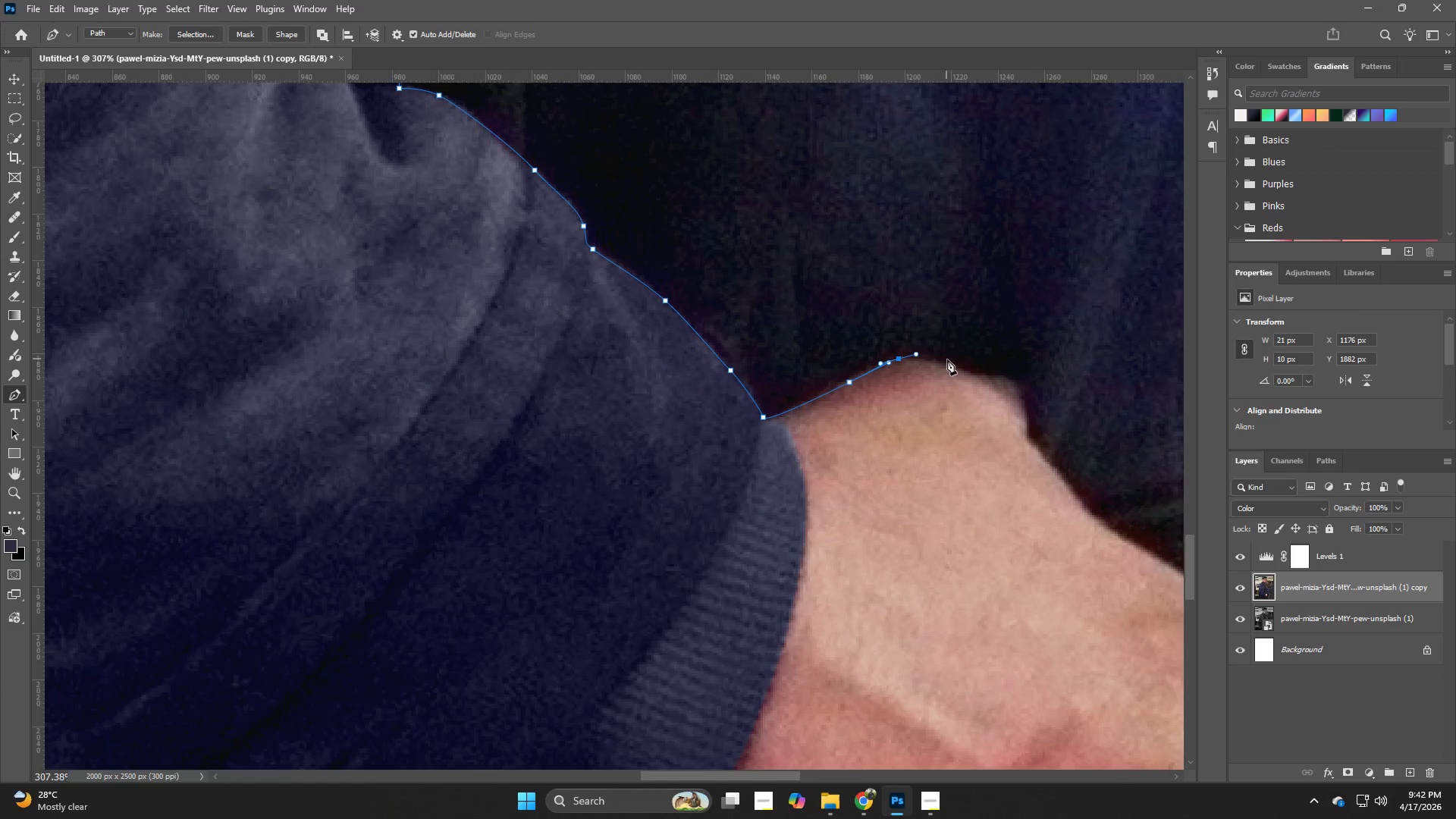 
left_click_drag(start_coordinate=[967, 367], to_coordinate=[999, 375])
 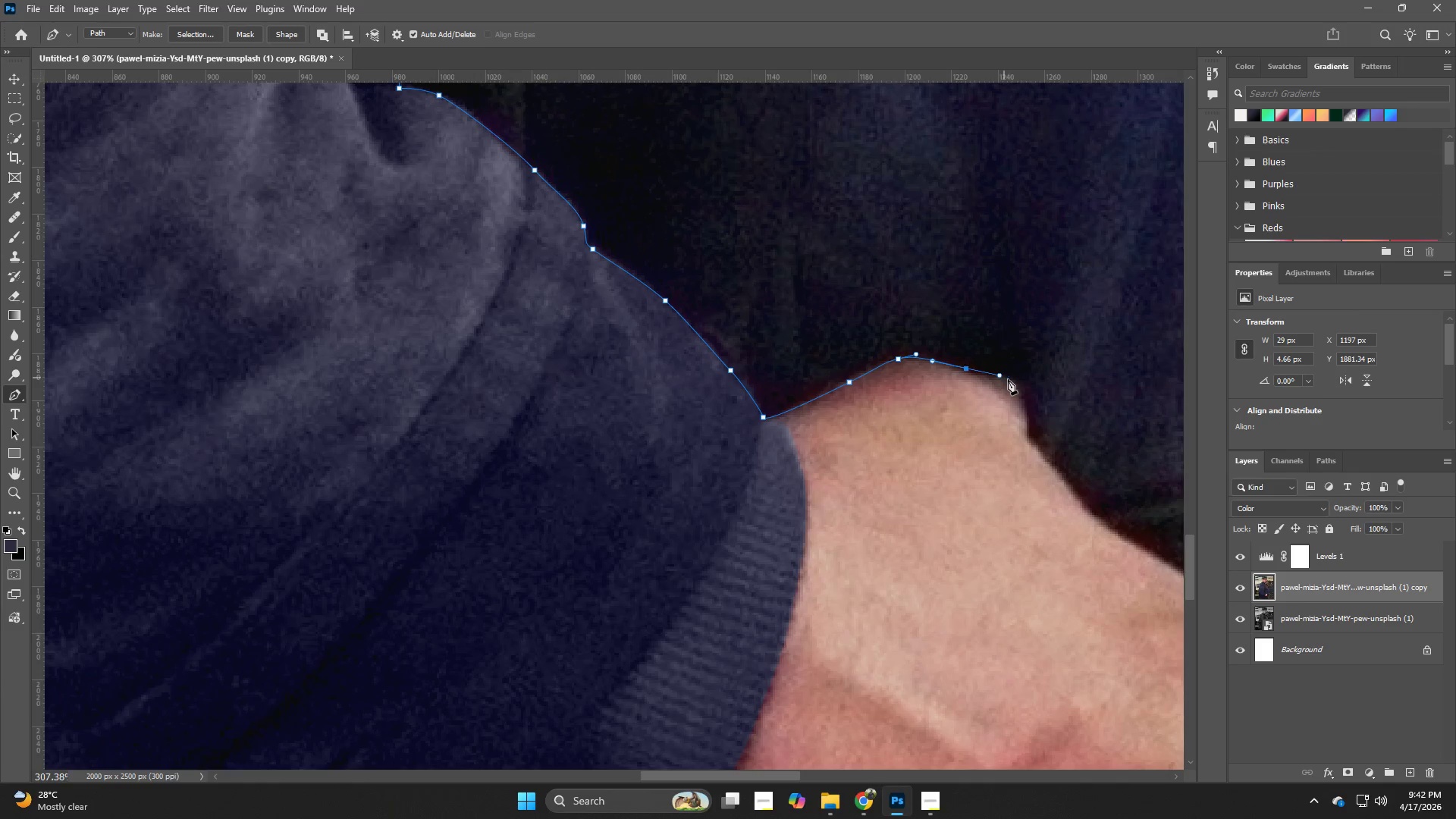 
left_click_drag(start_coordinate=[1014, 381], to_coordinate=[1022, 382])
 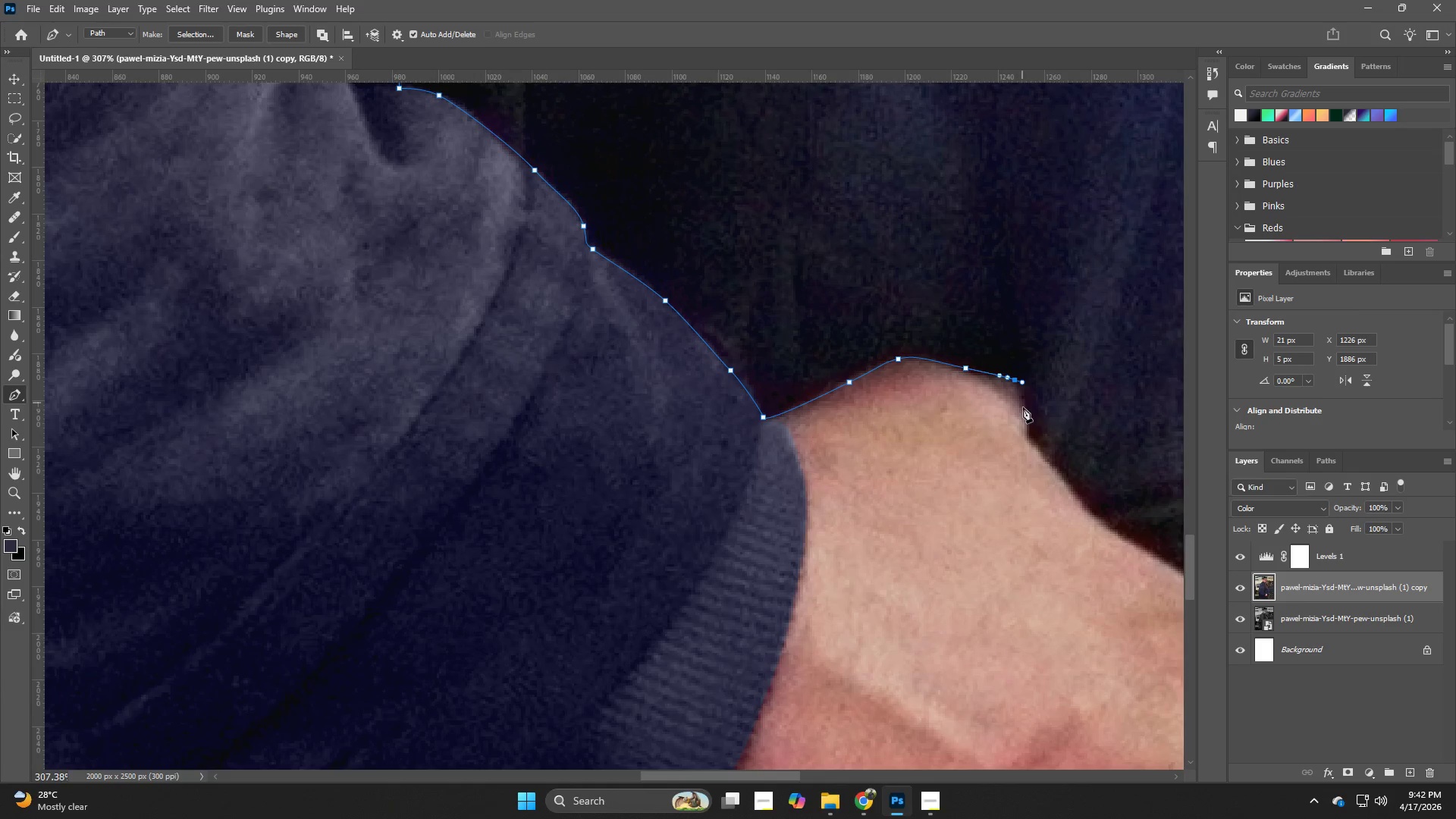 
left_click_drag(start_coordinate=[1026, 411], to_coordinate=[1031, 427])
 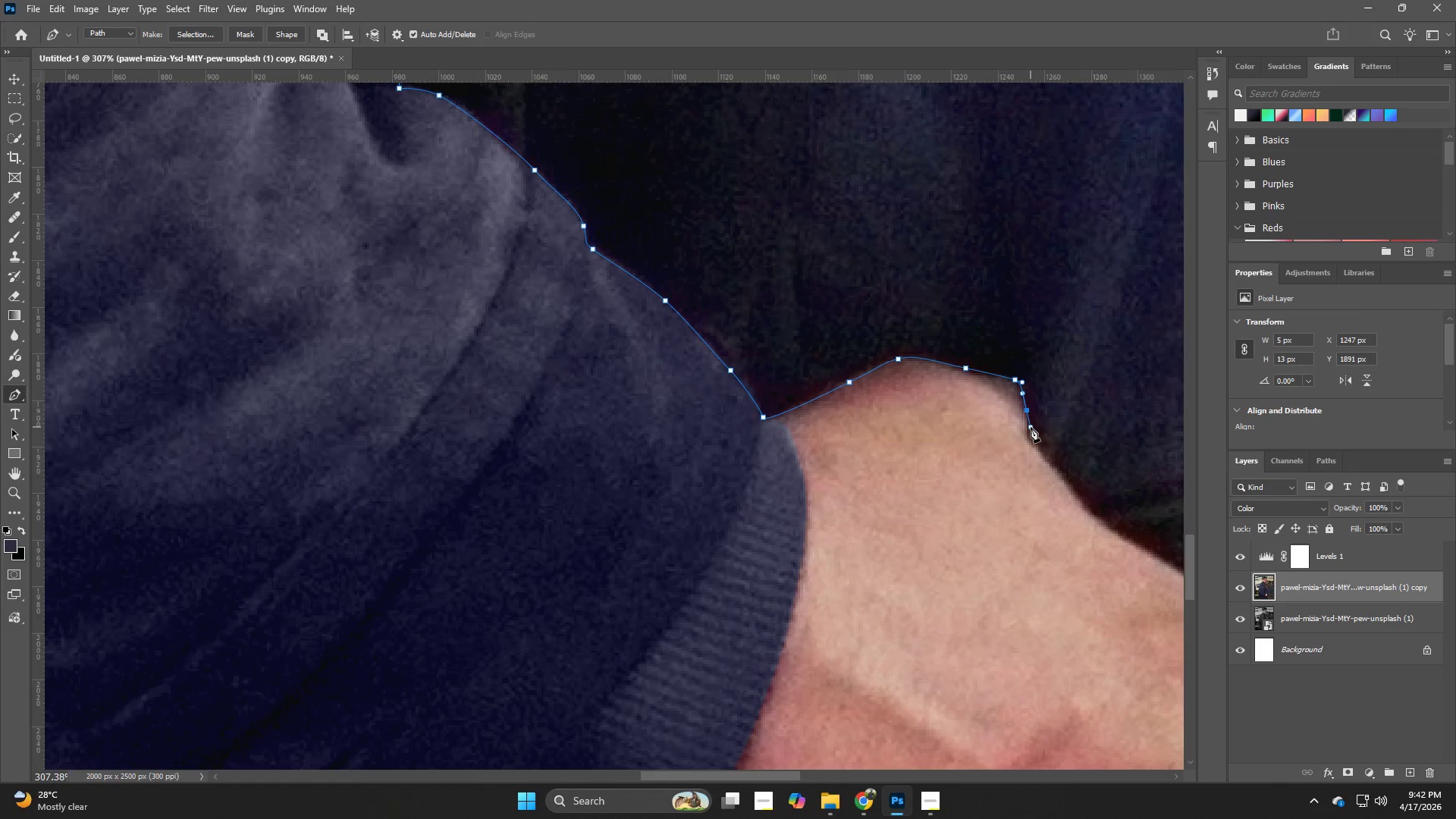 
hold_key(key=Space, duration=0.77)
 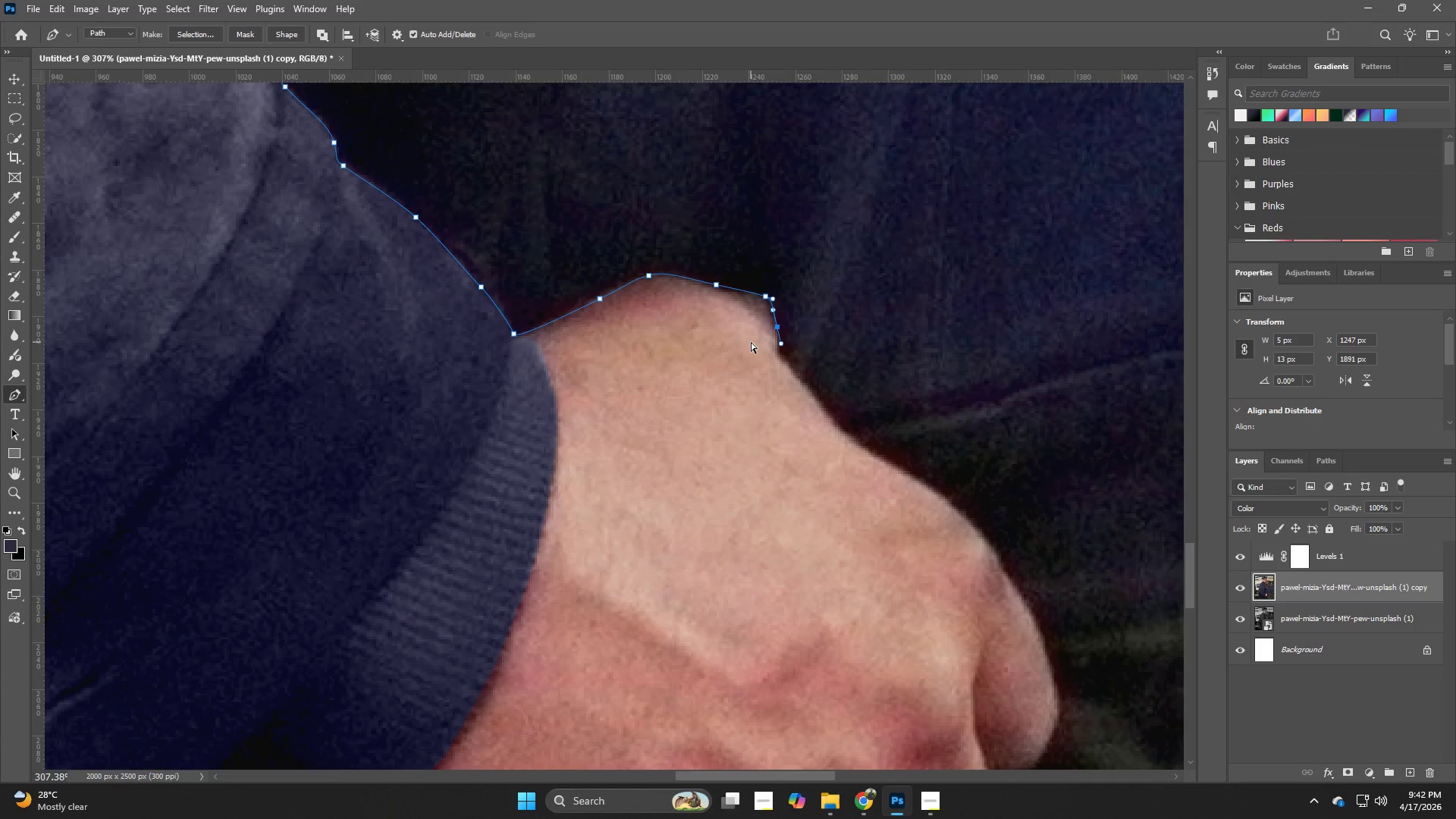 
left_click_drag(start_coordinate=[1018, 419], to_coordinate=[784, 334])
 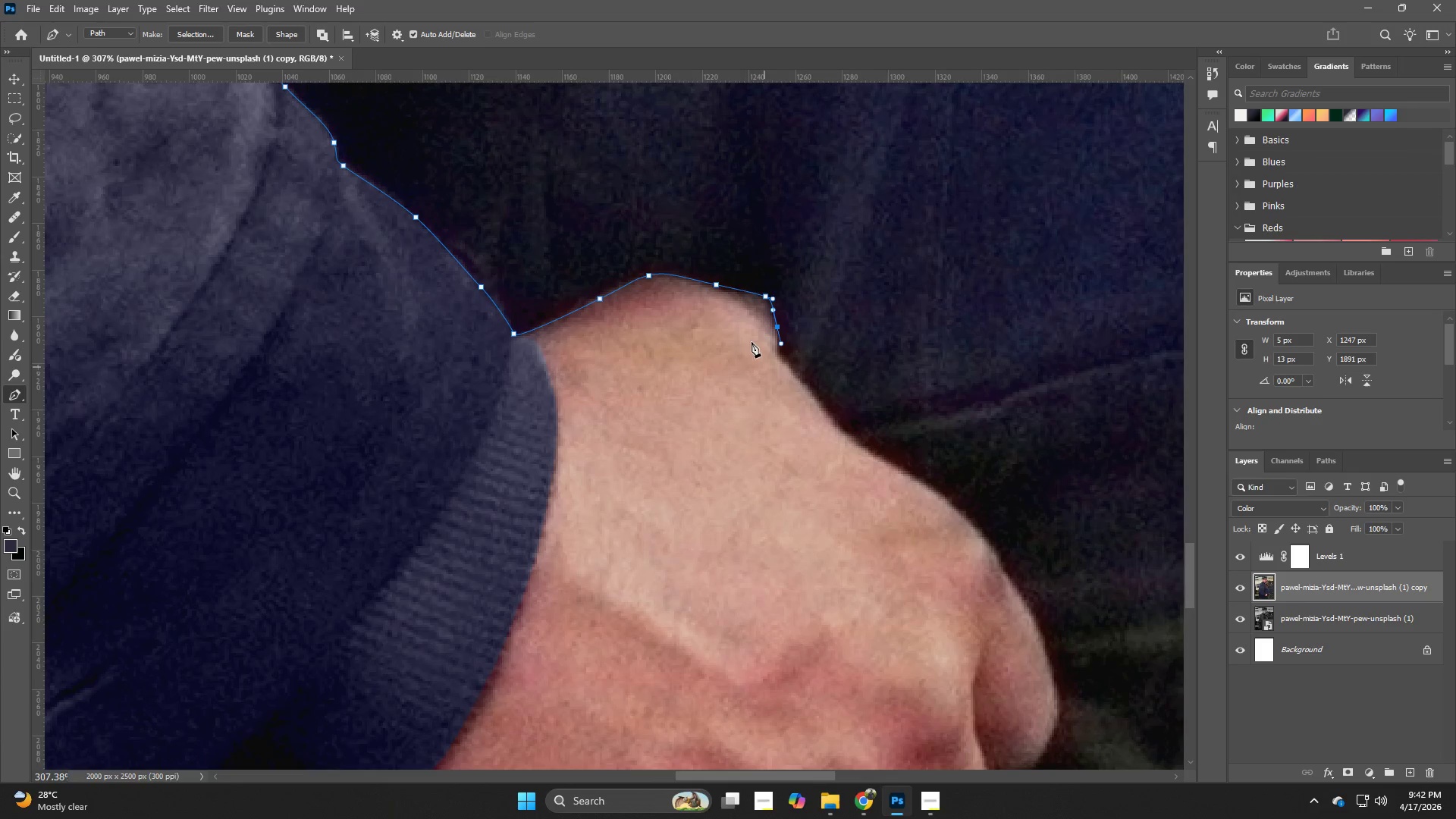 
key(Control+Z)
 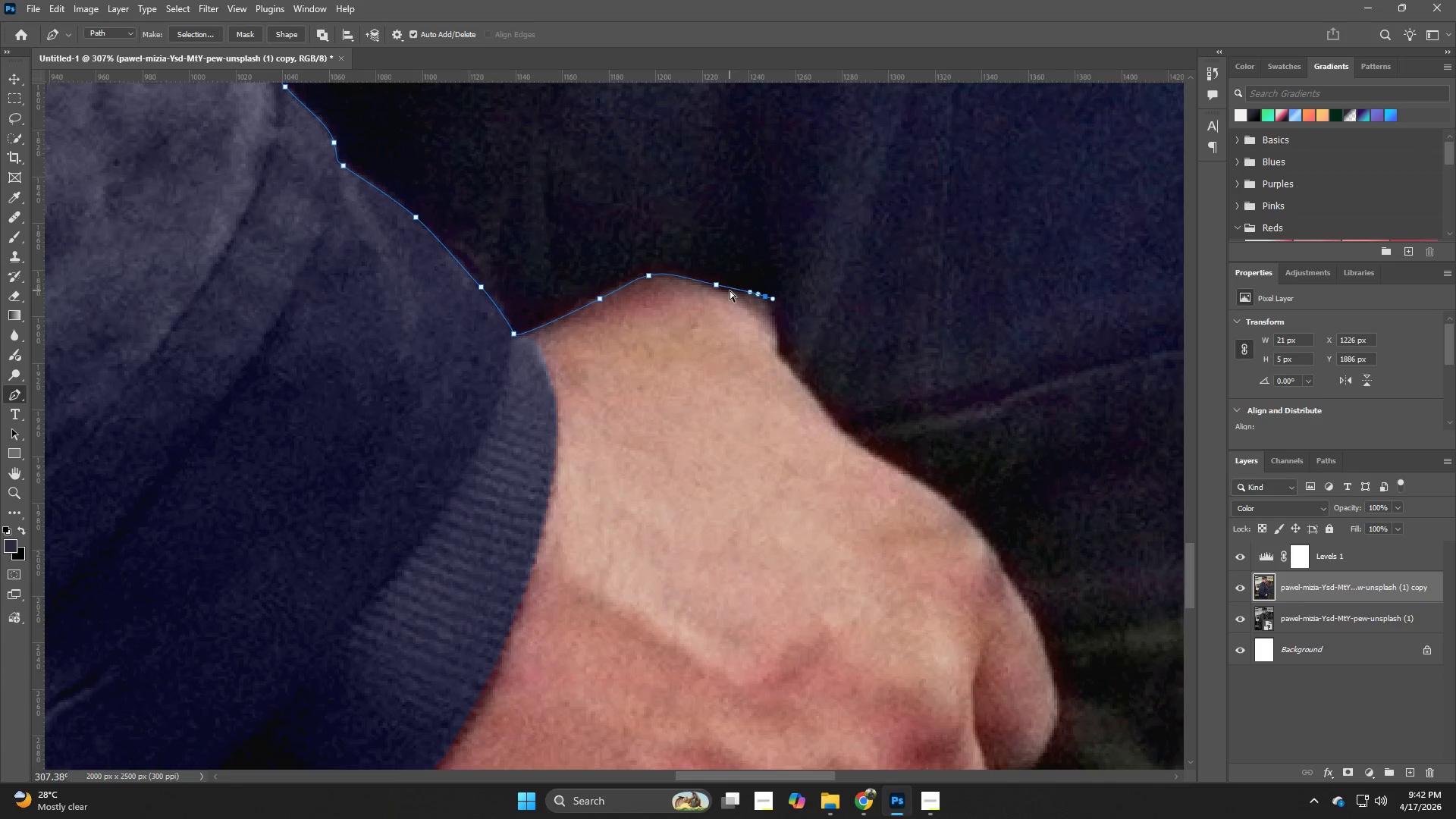 
key(Control+Z)
 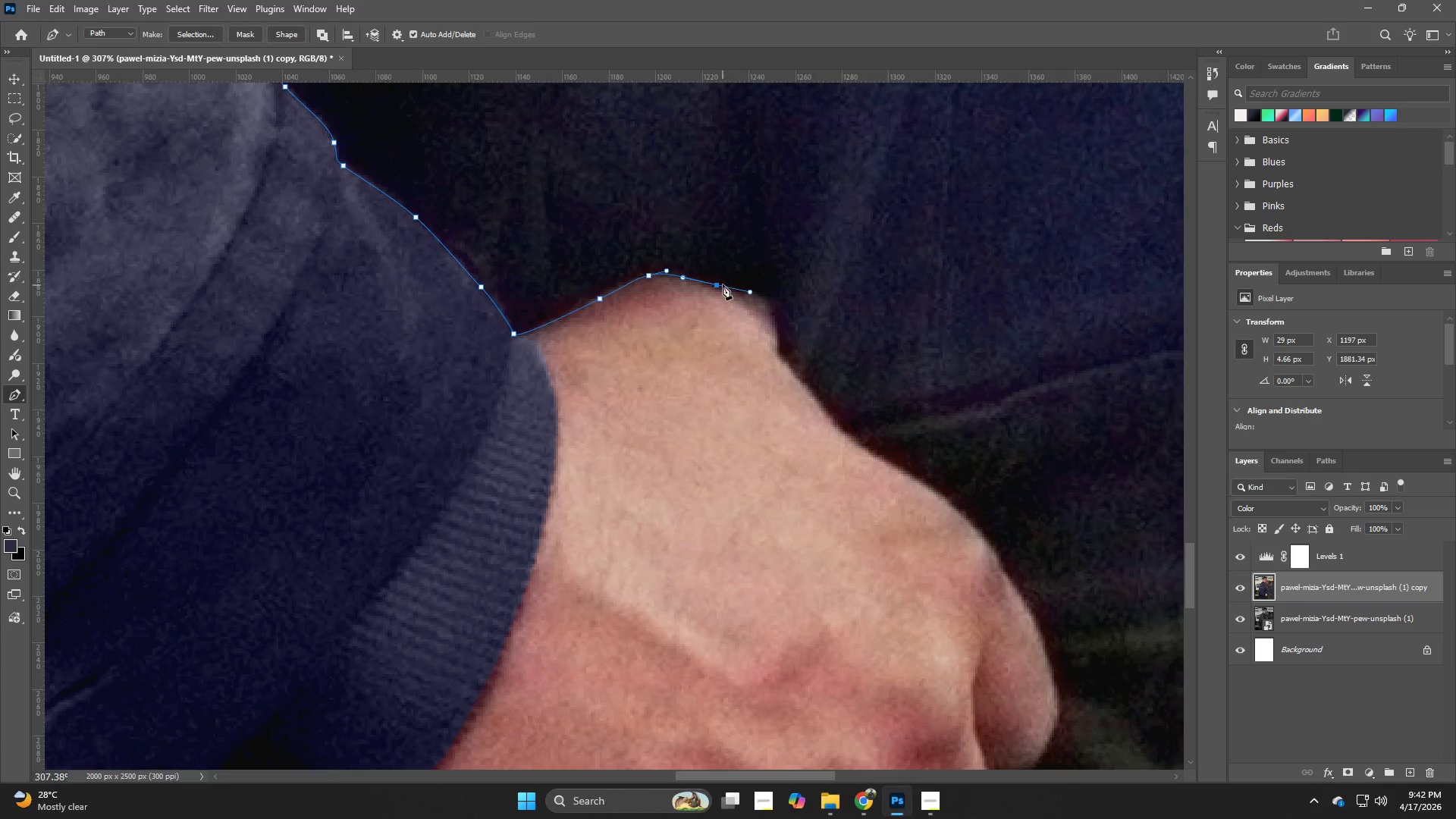 
hold_key(key=Z, duration=0.52)
 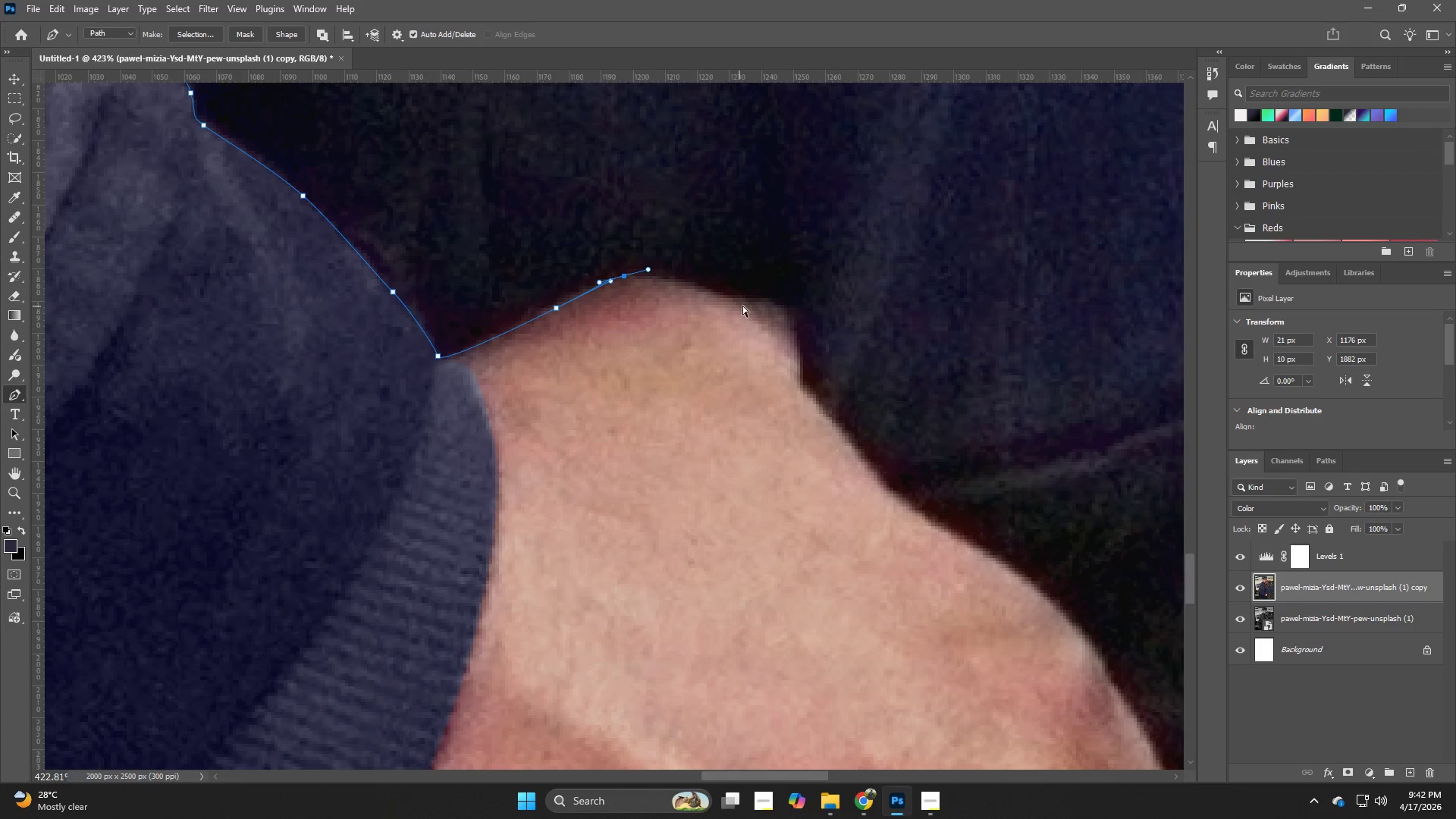 
left_click_drag(start_coordinate=[715, 273], to_coordinate=[742, 280])
 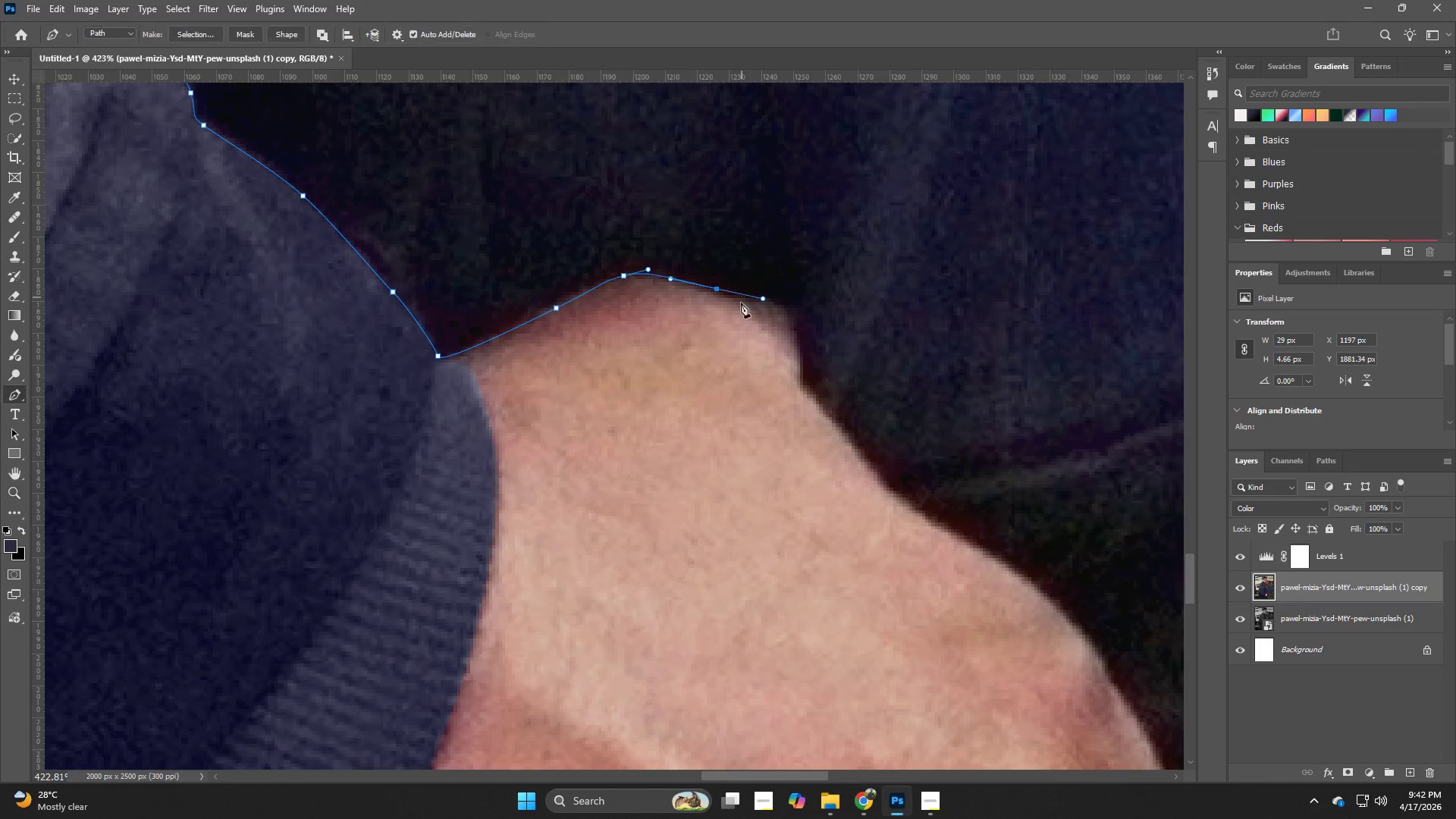 
key(Control+Z)
 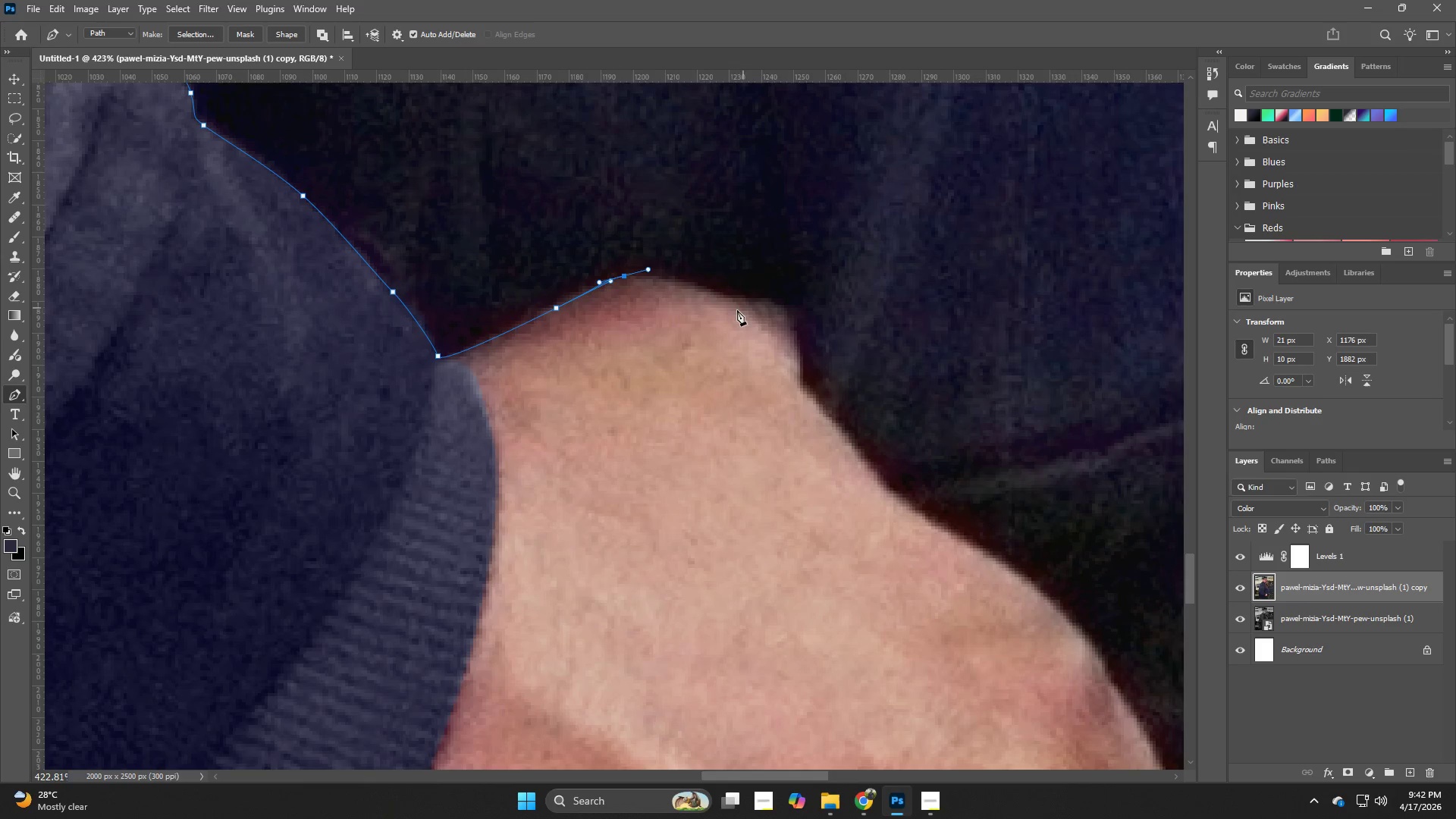 
key(Control+Z)
 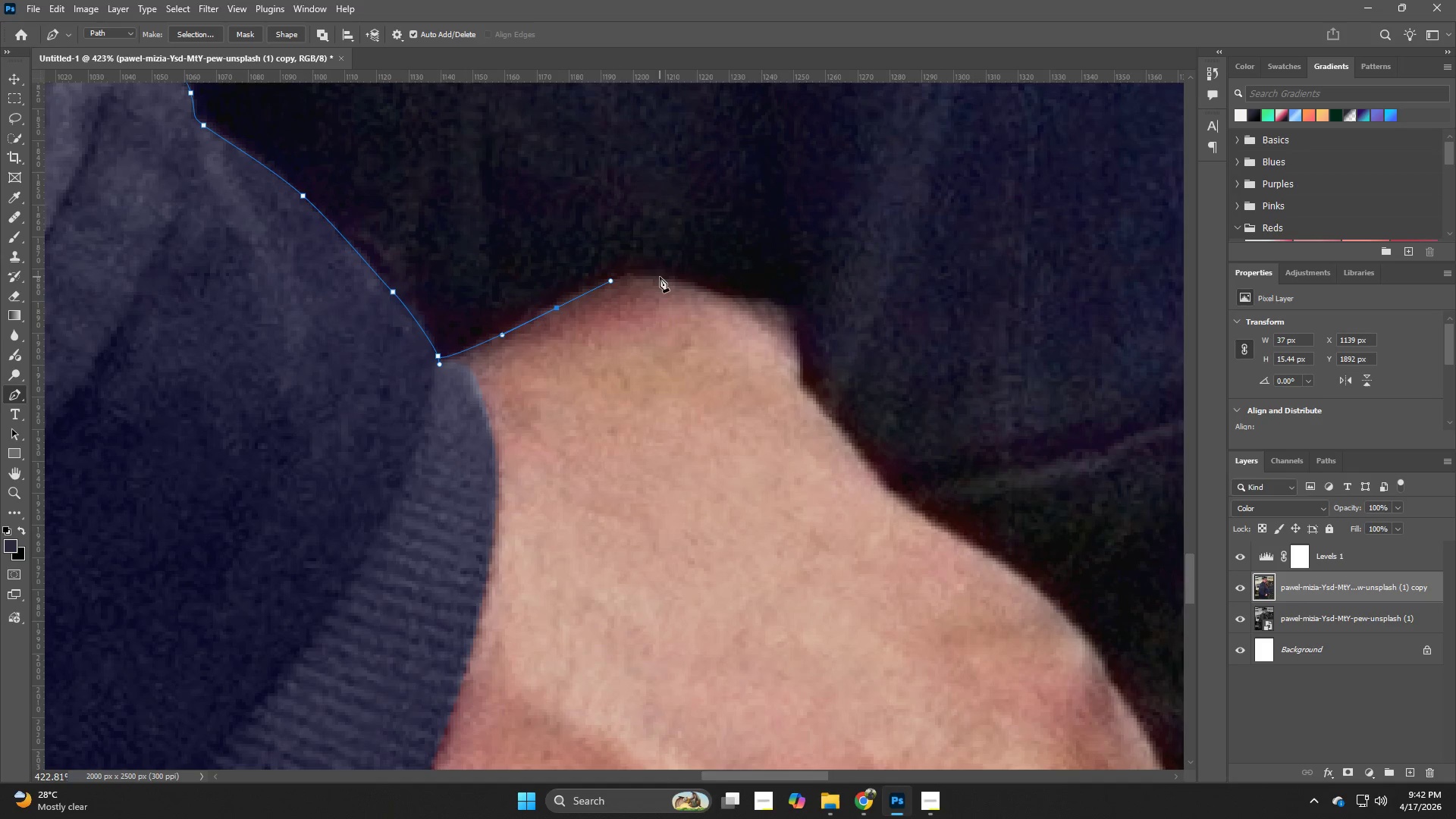 
left_click_drag(start_coordinate=[668, 274], to_coordinate=[687, 279])
 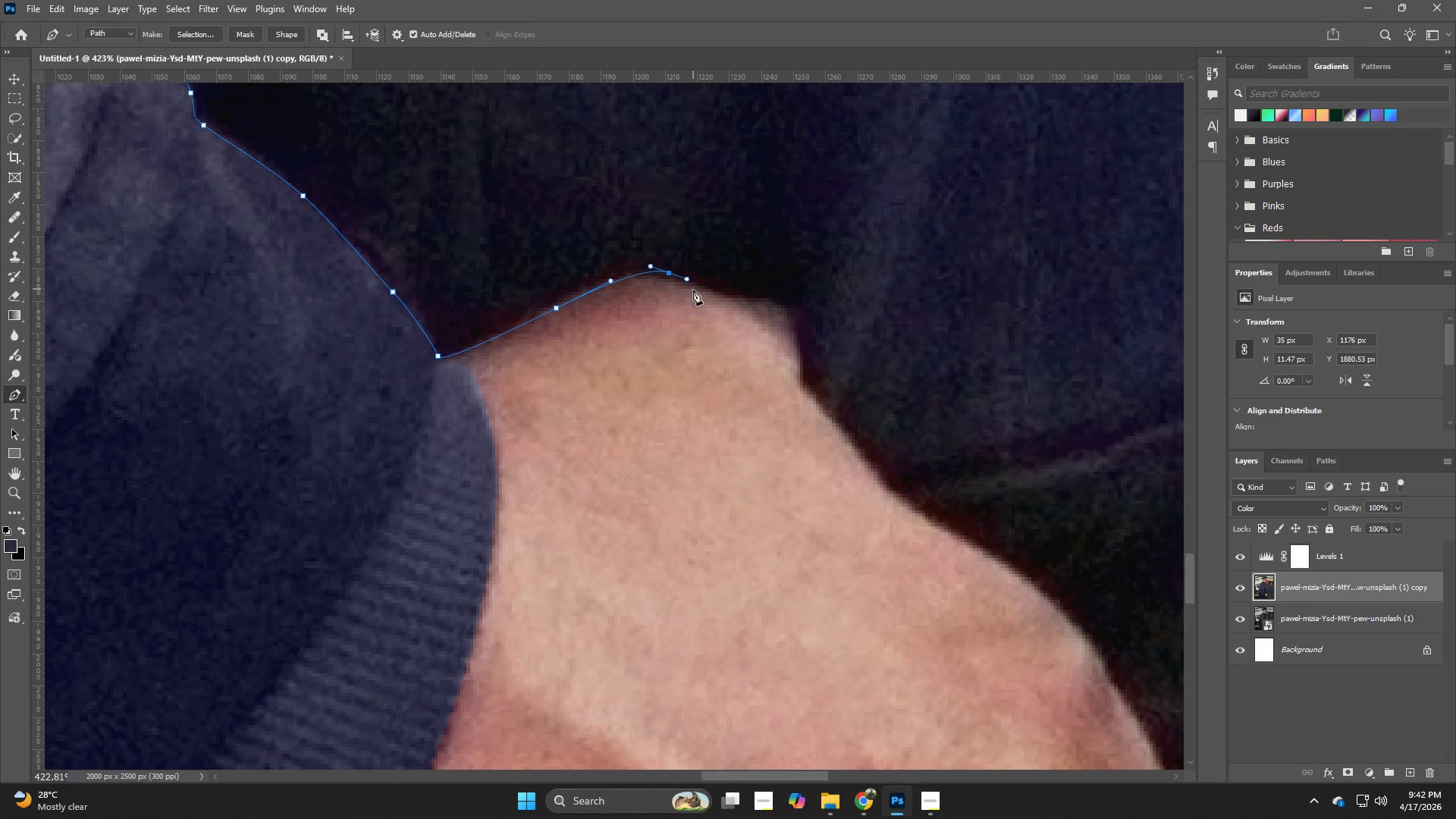 
key(Control+Z)
 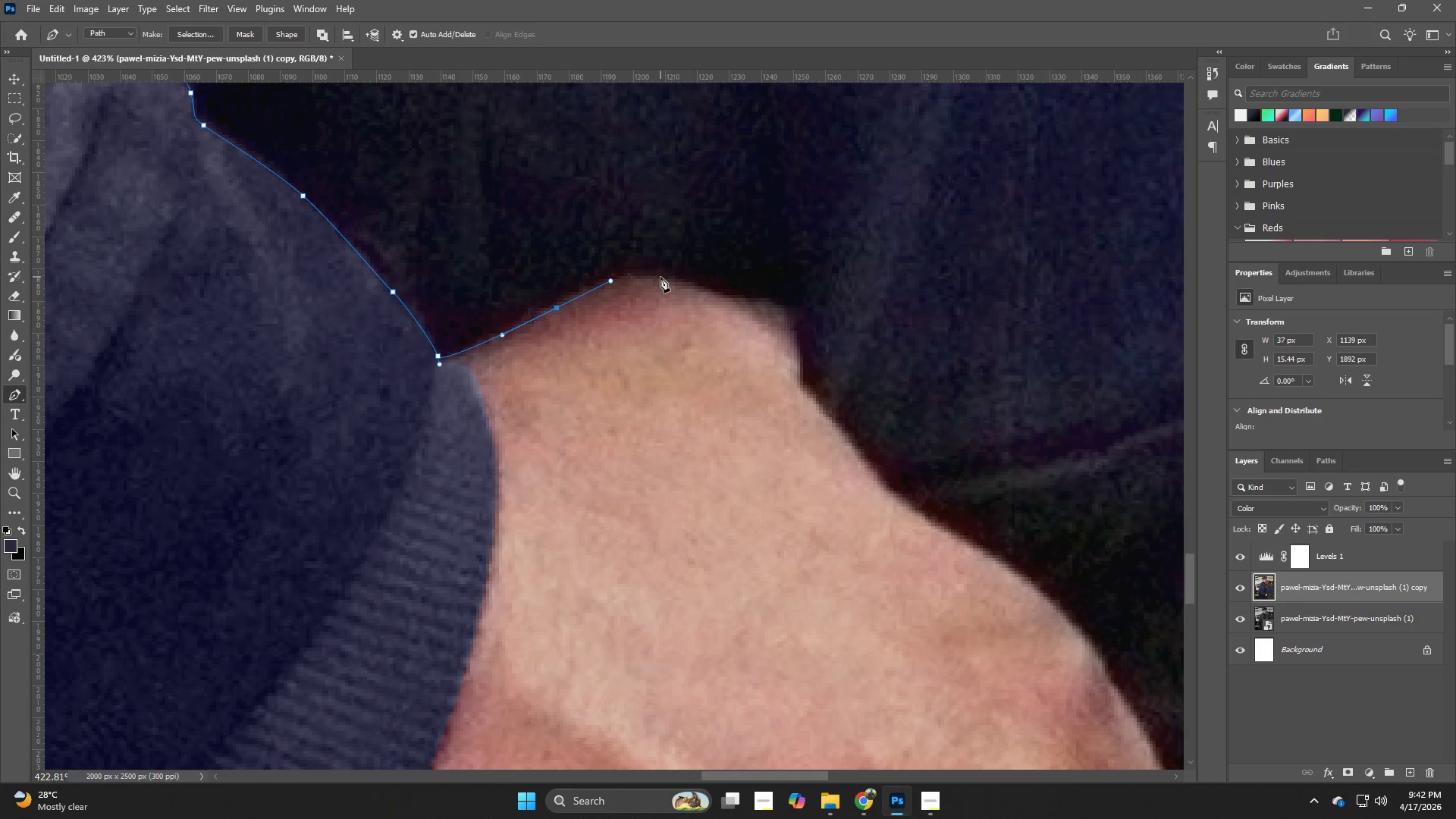 
left_click_drag(start_coordinate=[661, 277], to_coordinate=[691, 284])
 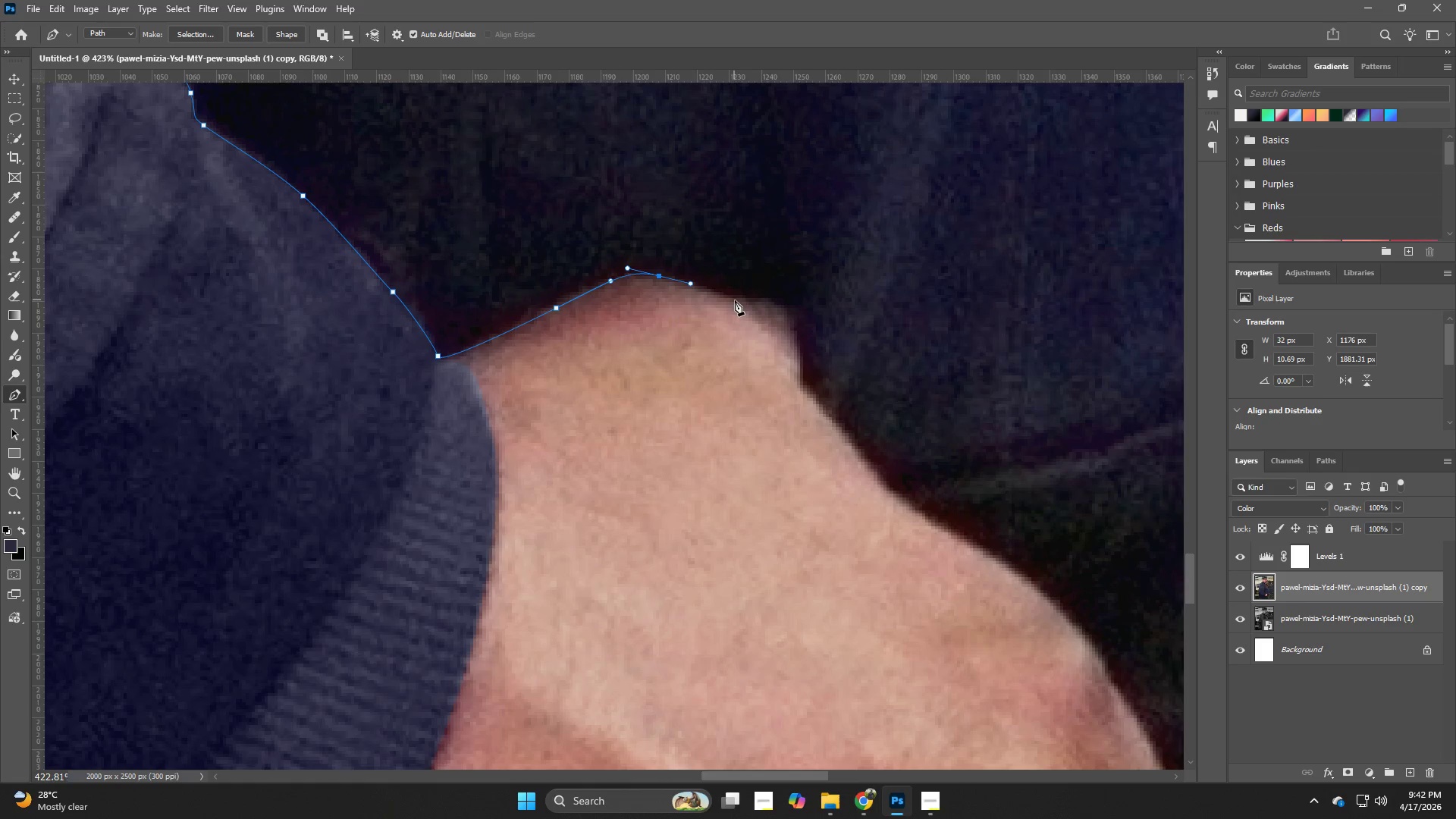 
left_click_drag(start_coordinate=[740, 303], to_coordinate=[750, 306])
 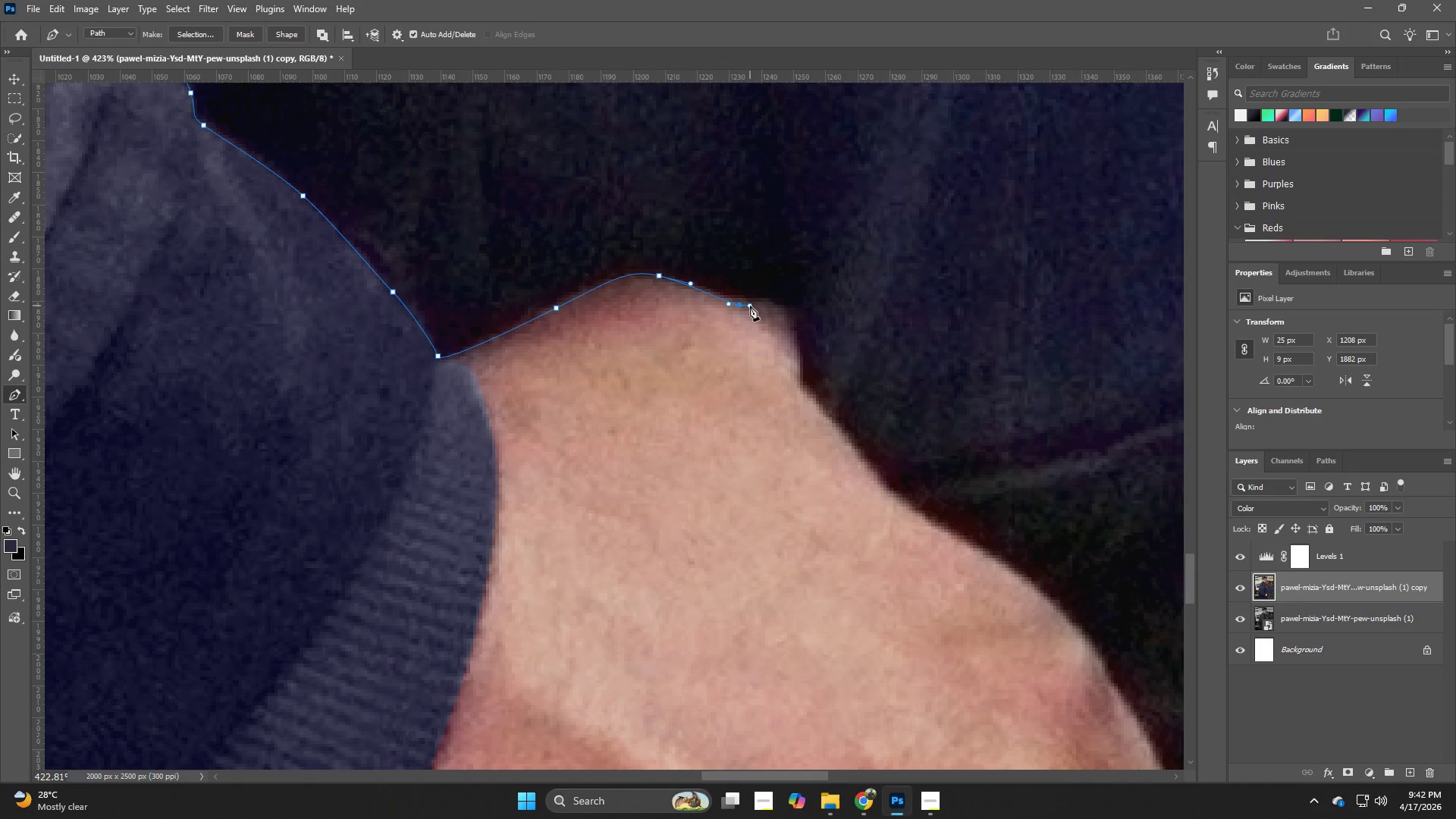 
key(Control+ControlLeft)
 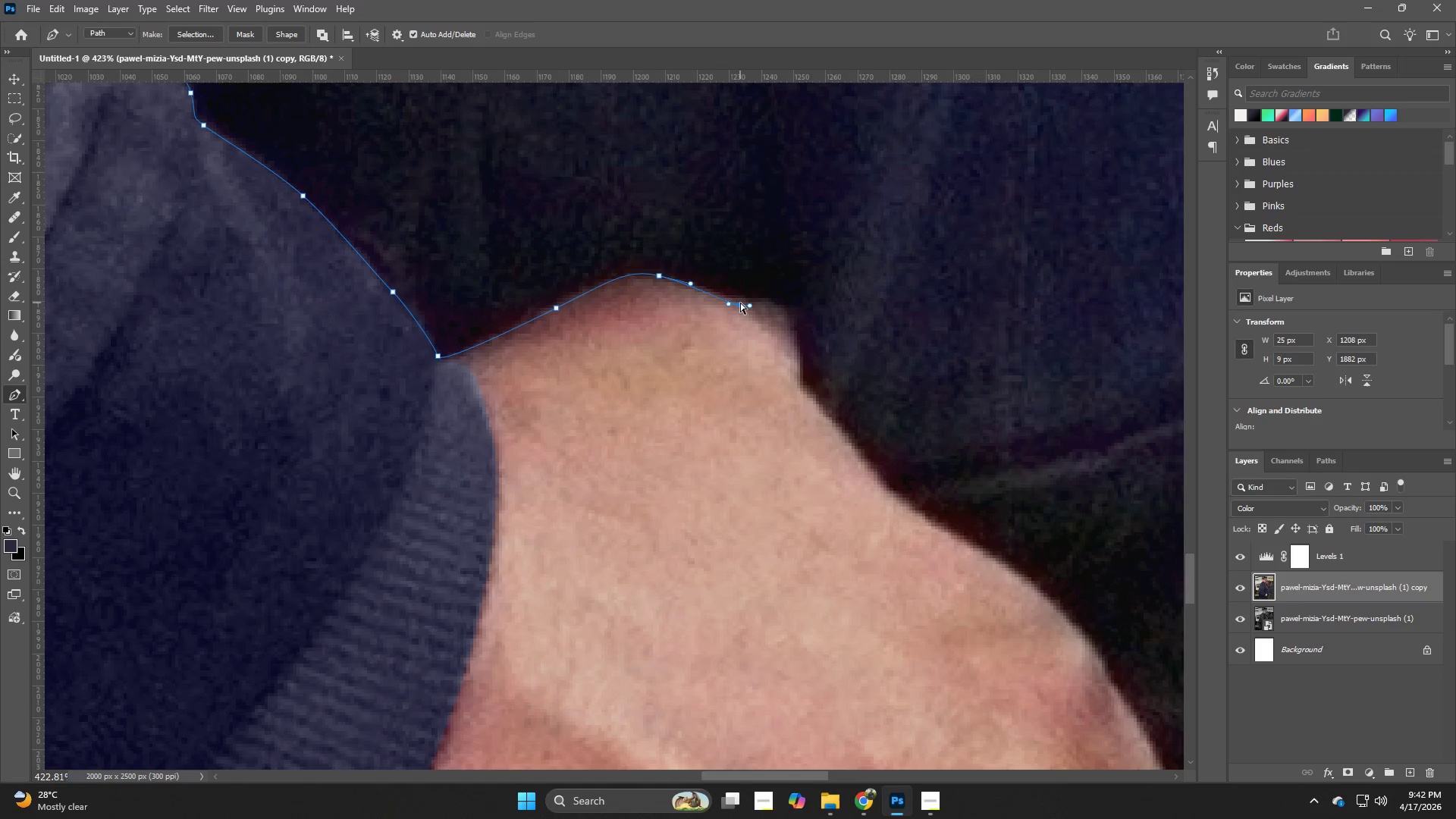 
key(Control+Z)
 